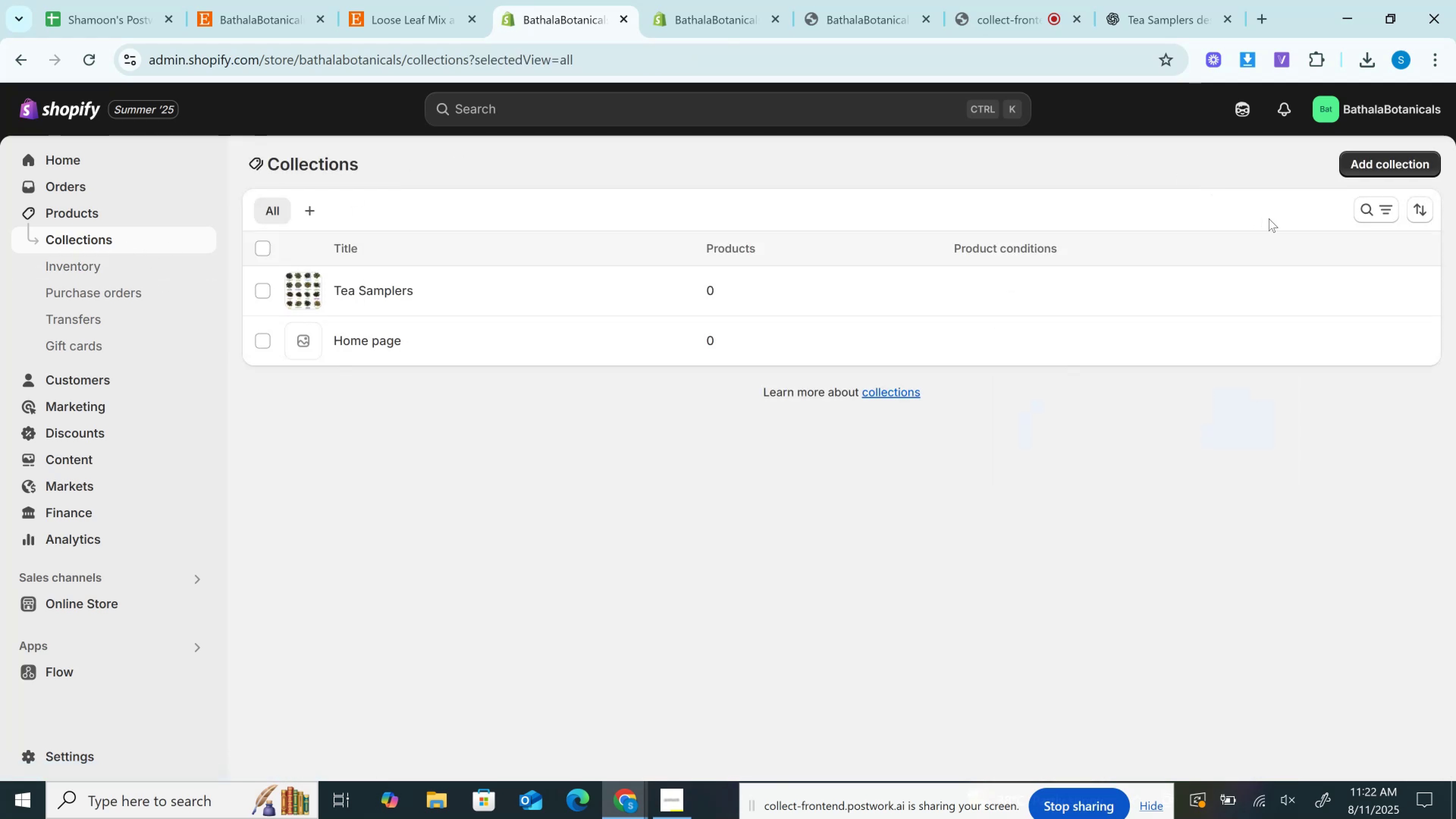 
left_click([1379, 166])
 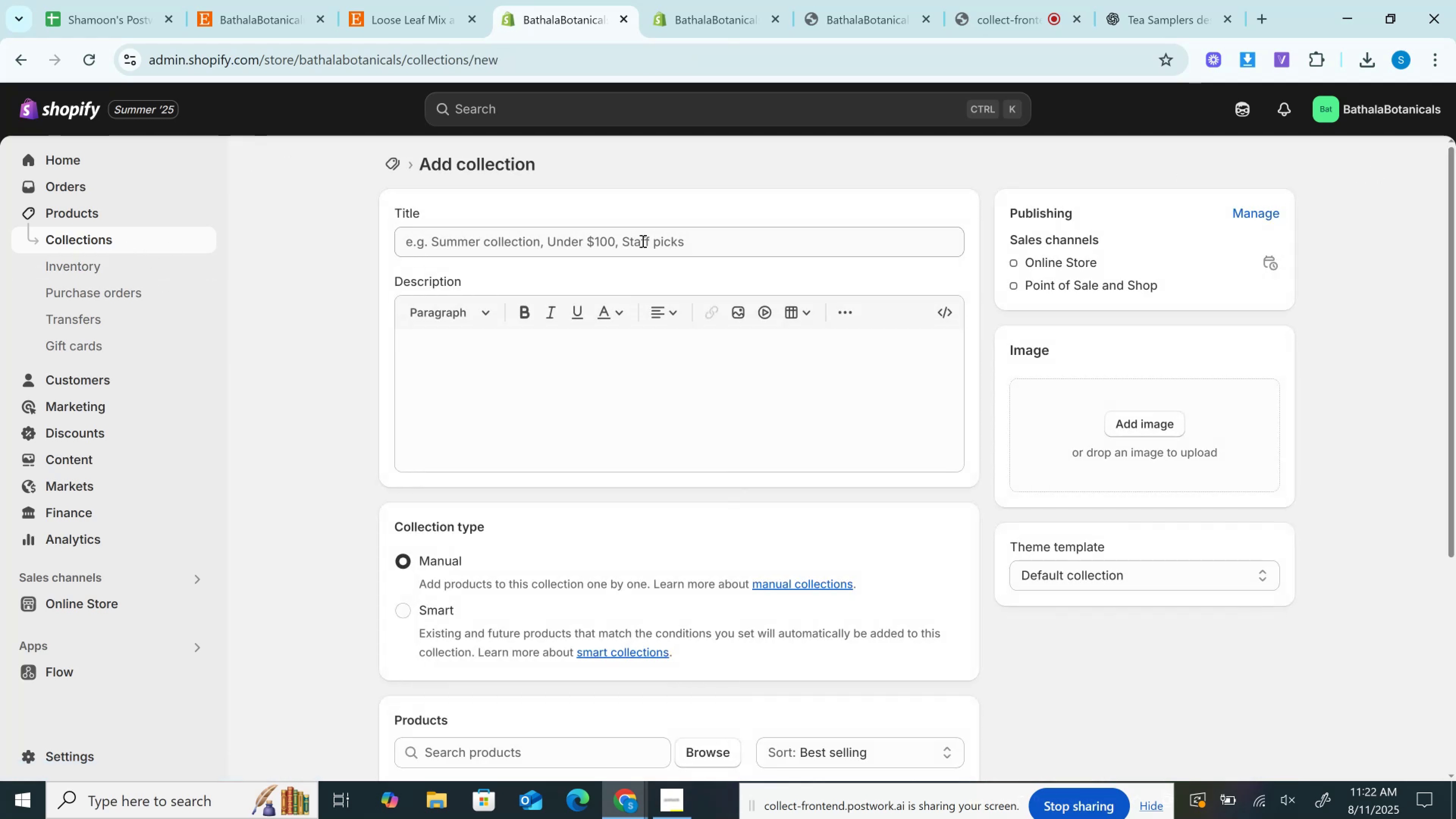 
left_click([543, 361])
 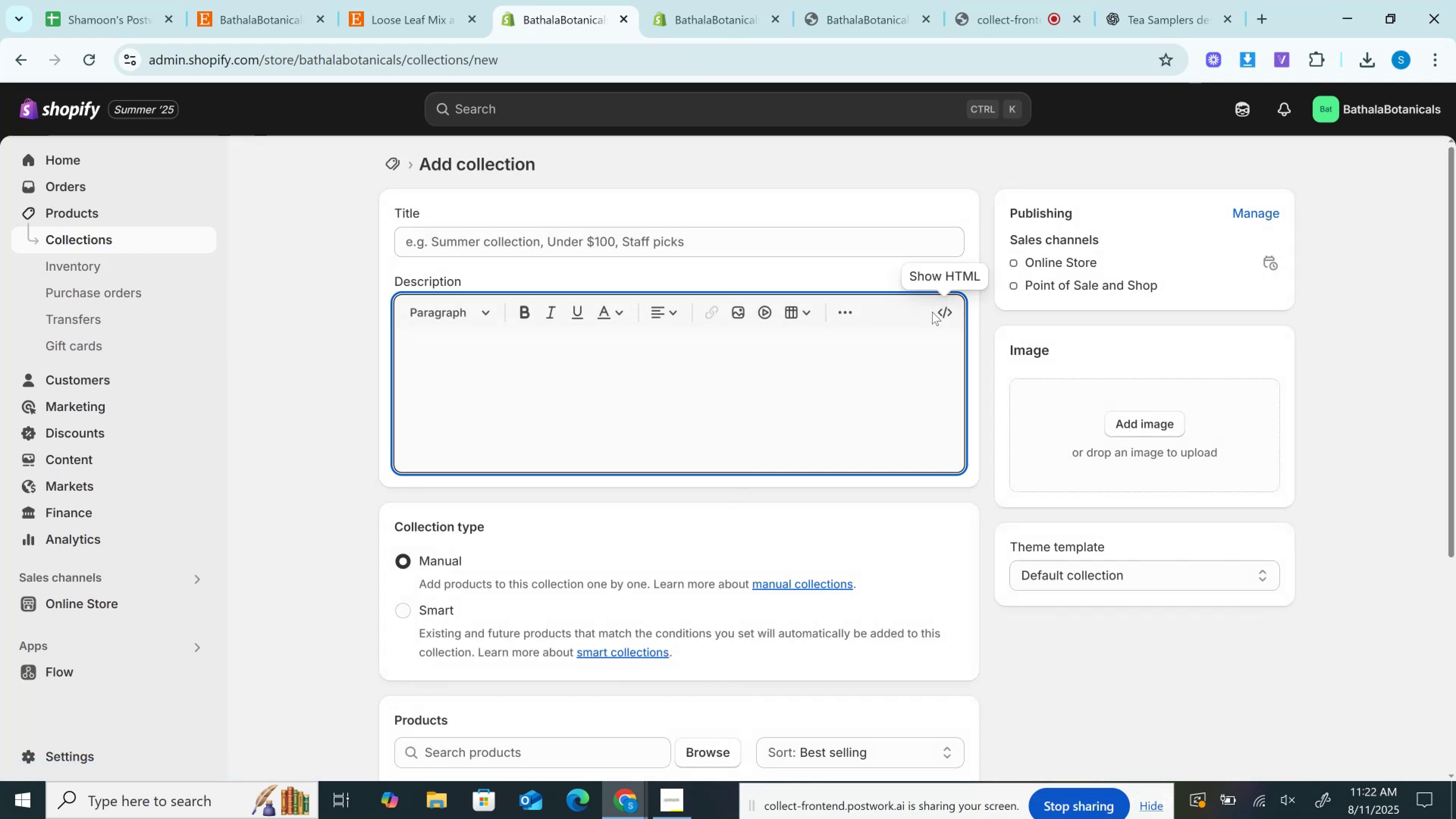 
left_click([845, 383])
 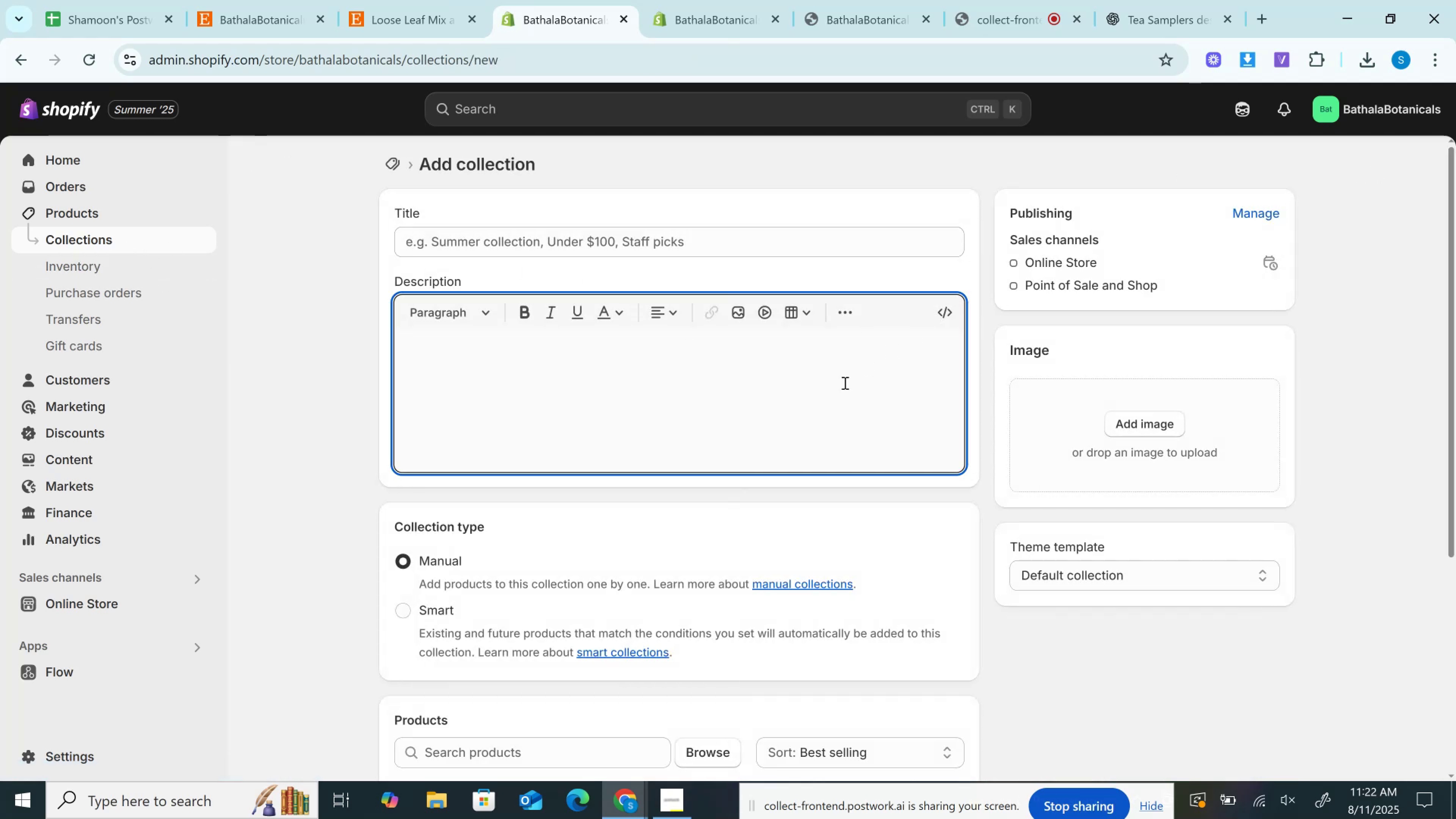 
key(Control+V)
 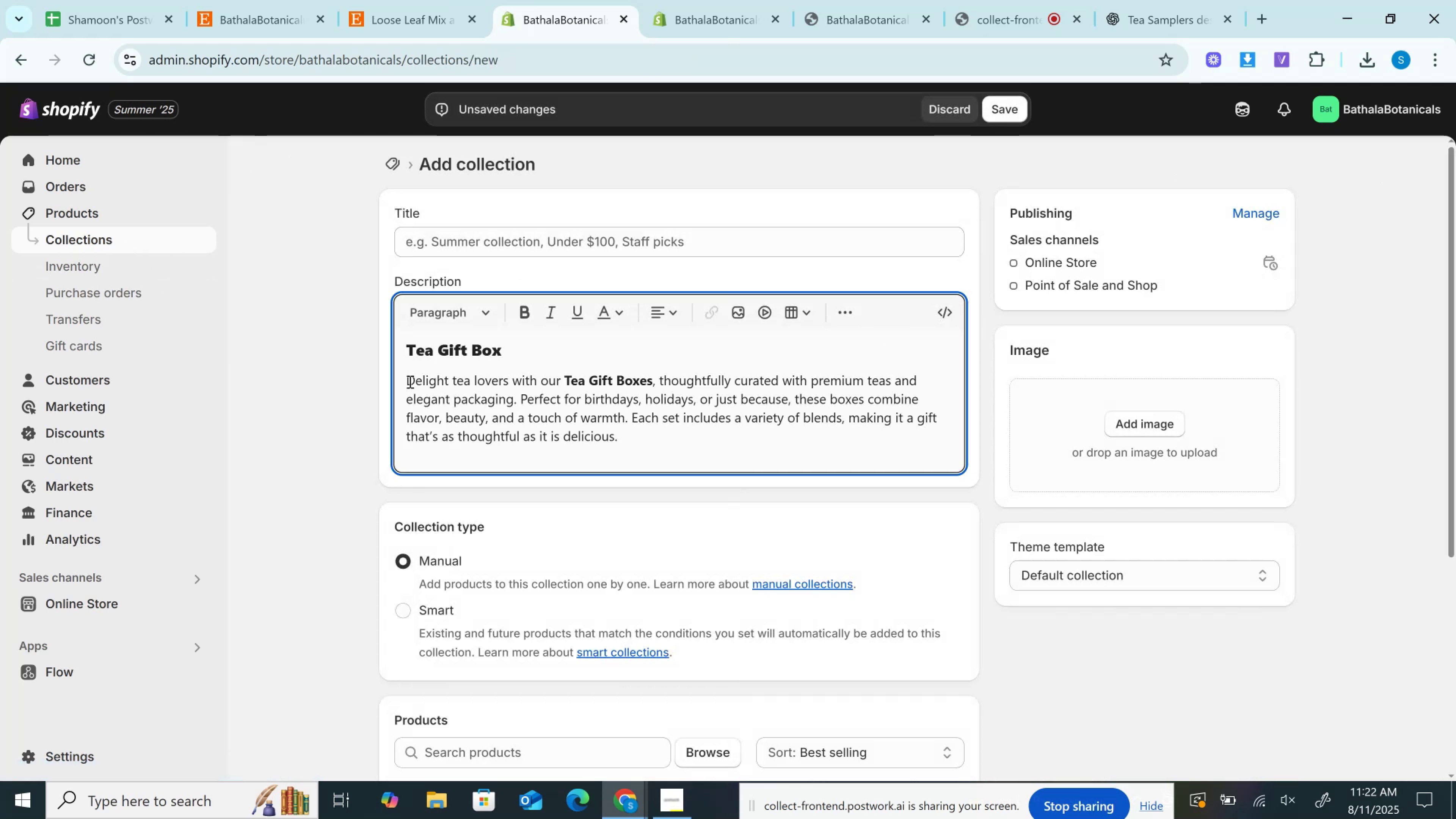 
left_click_drag(start_coordinate=[405, 381], to_coordinate=[397, 311])
 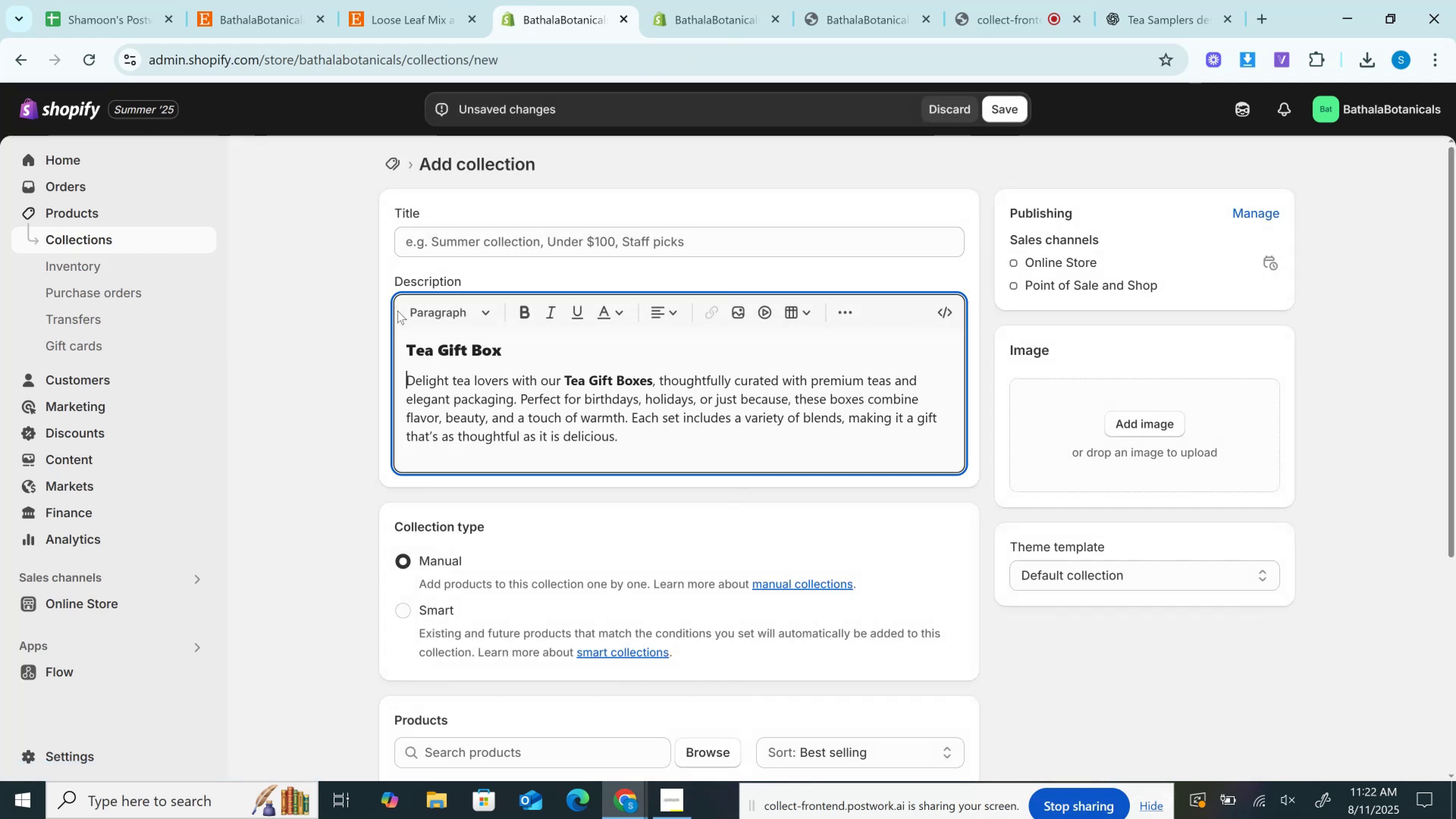 
hold_key(key=ControlLeft, duration=0.46)
 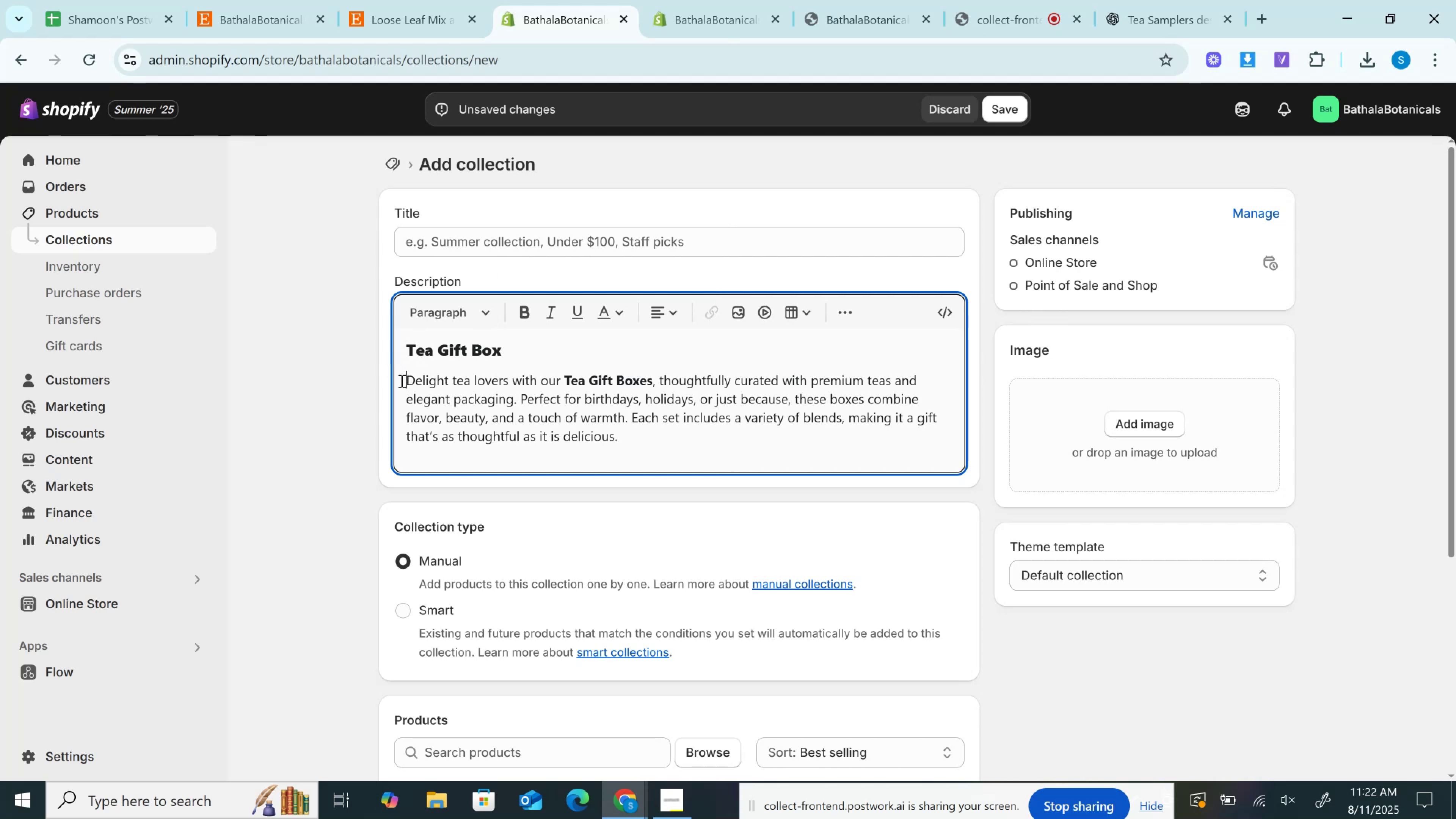 
left_click_drag(start_coordinate=[401, 381], to_coordinate=[399, 345])
 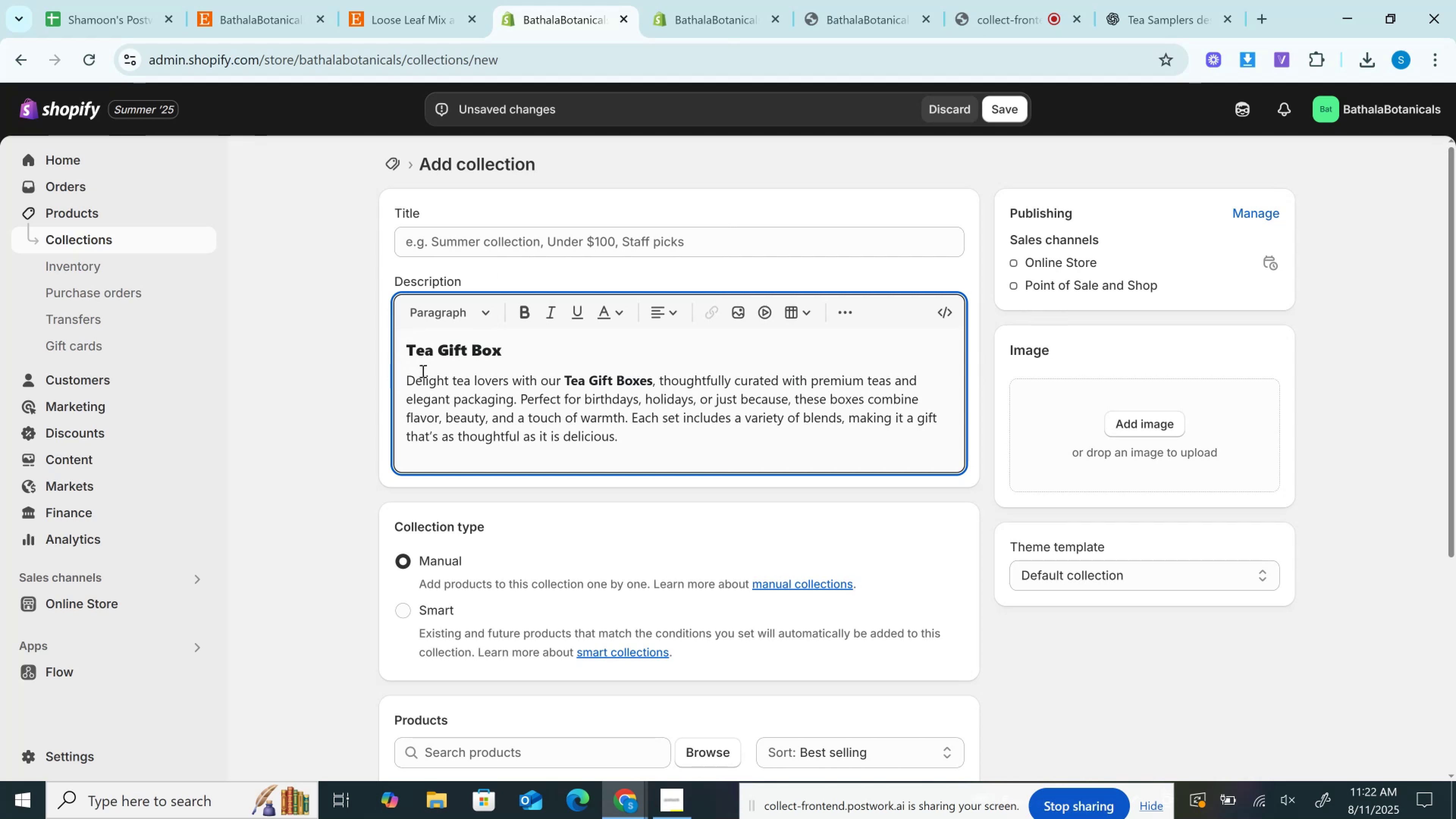 
left_click_drag(start_coordinate=[533, 353], to_coordinate=[277, 333])
 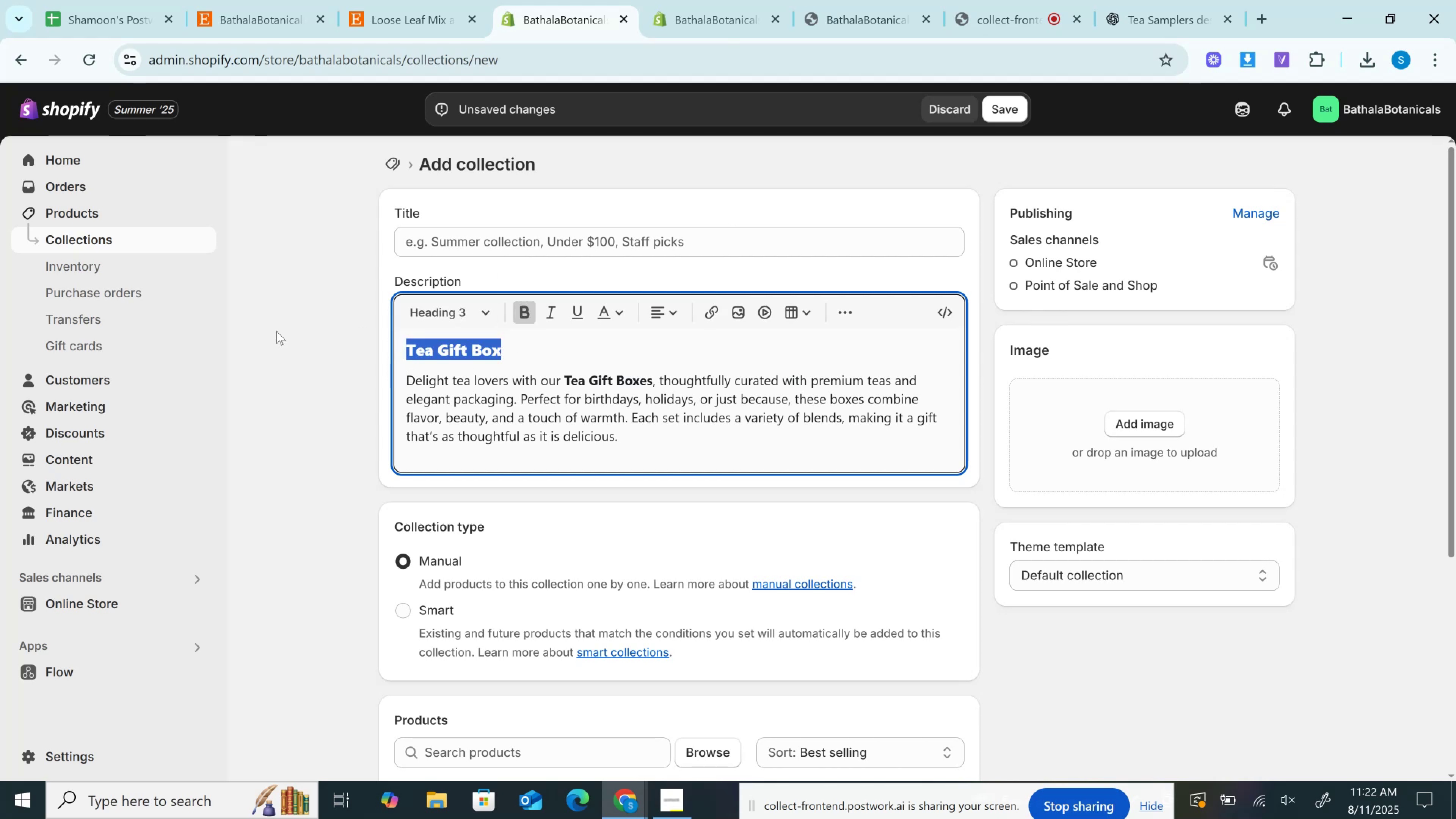 
key(Control+C)
 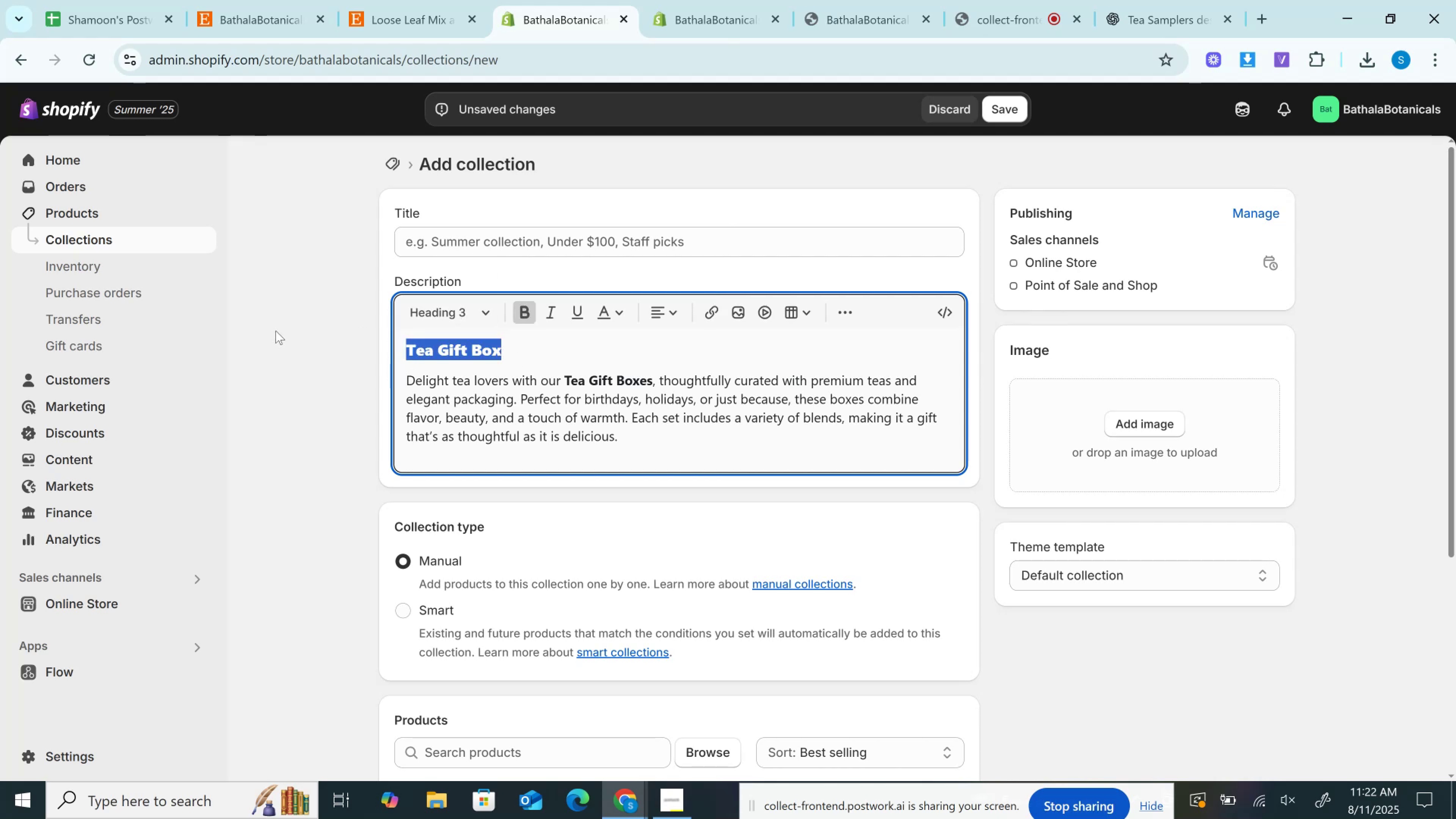 
key(Control+X)
 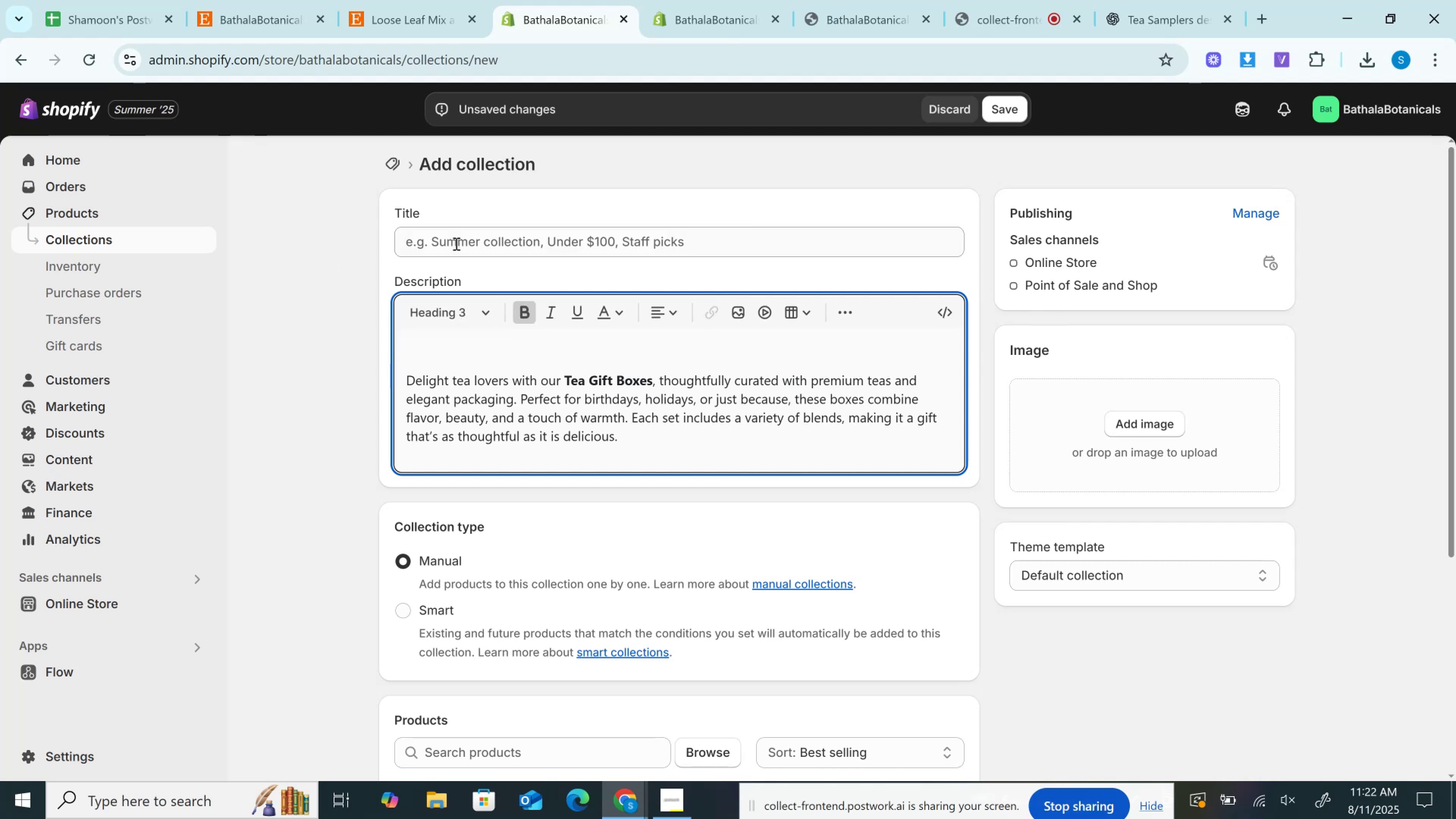 
left_click([451, 231])
 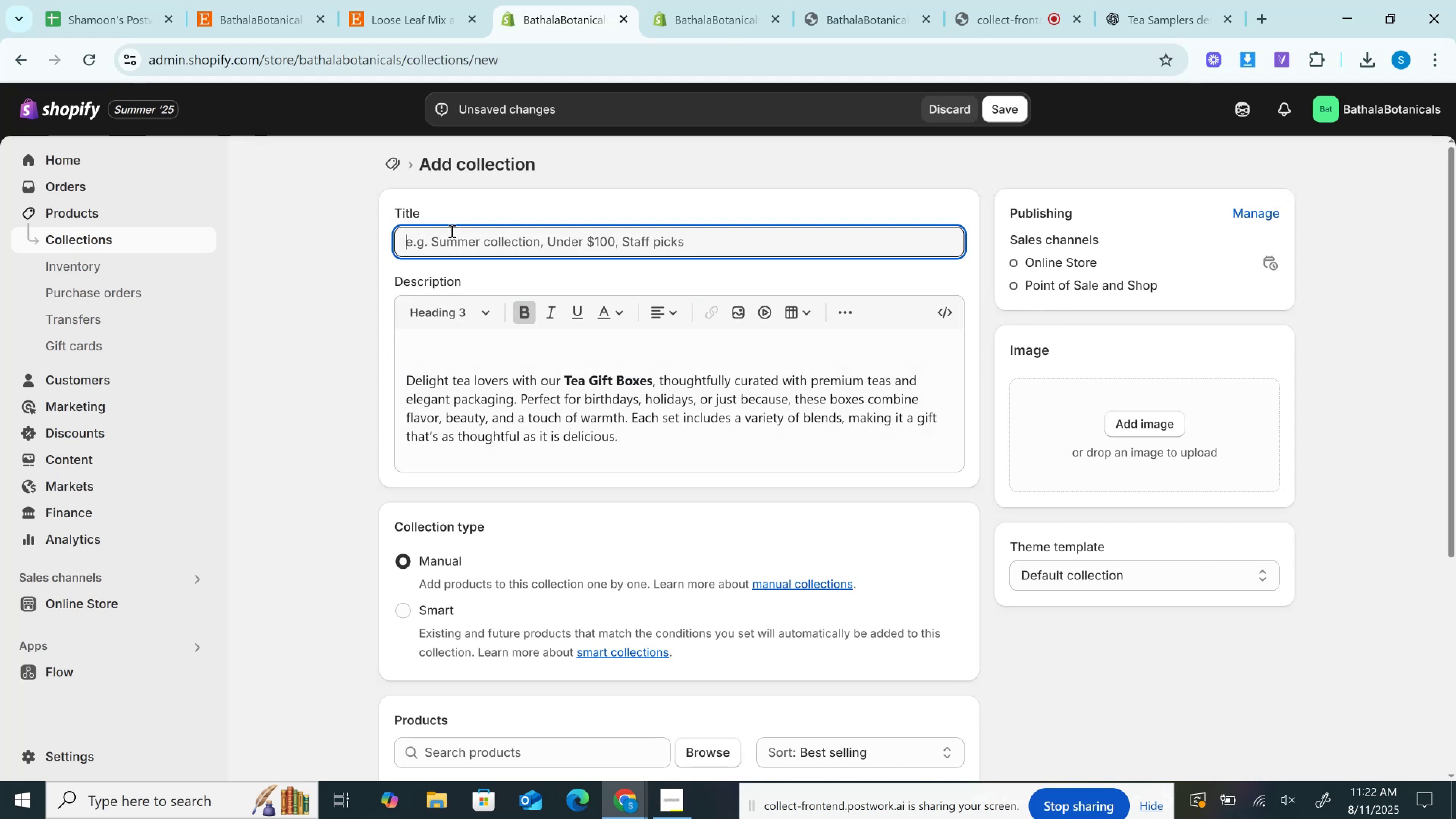 
key(Control+V)
 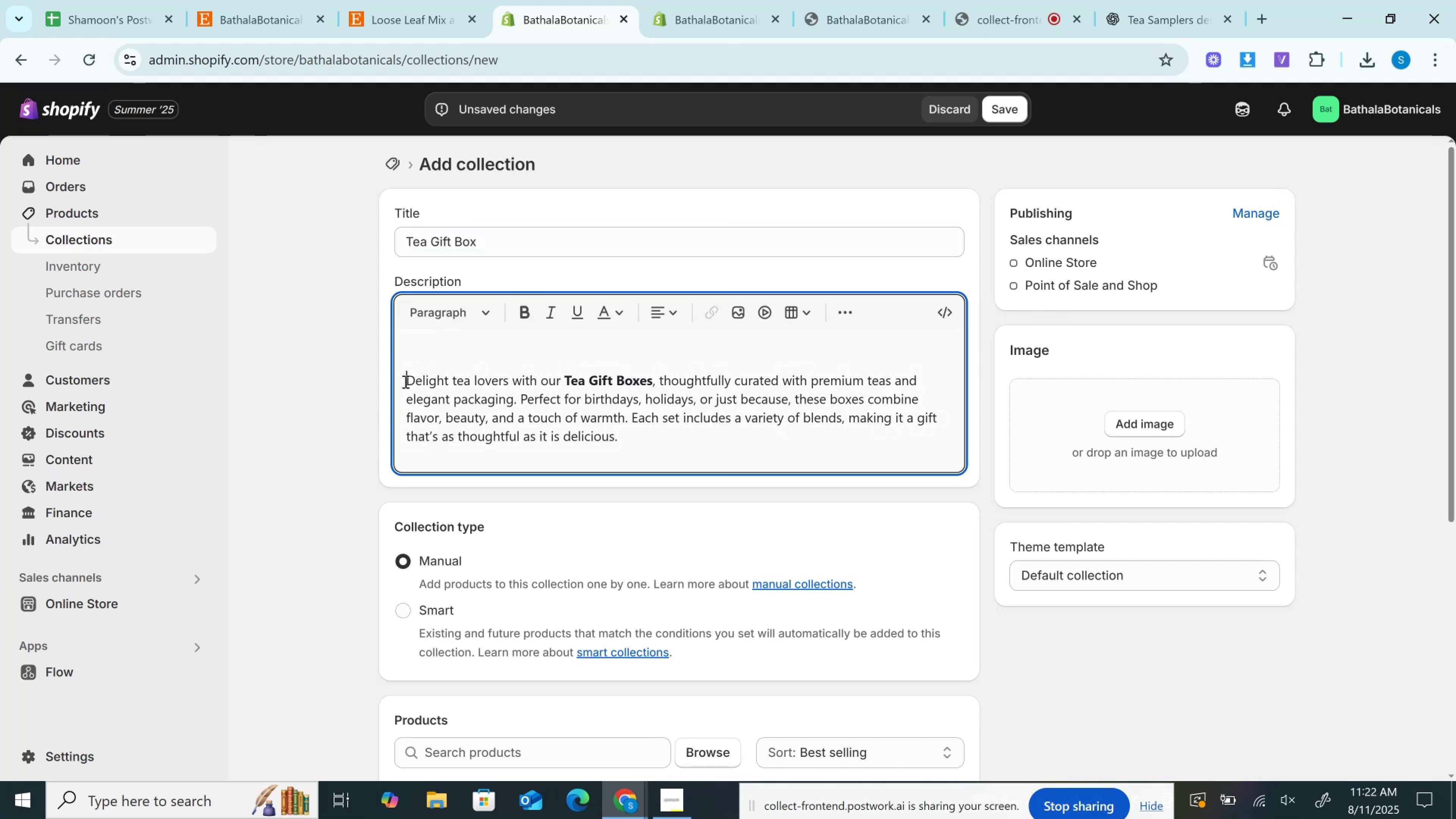 
key(Backspace)
 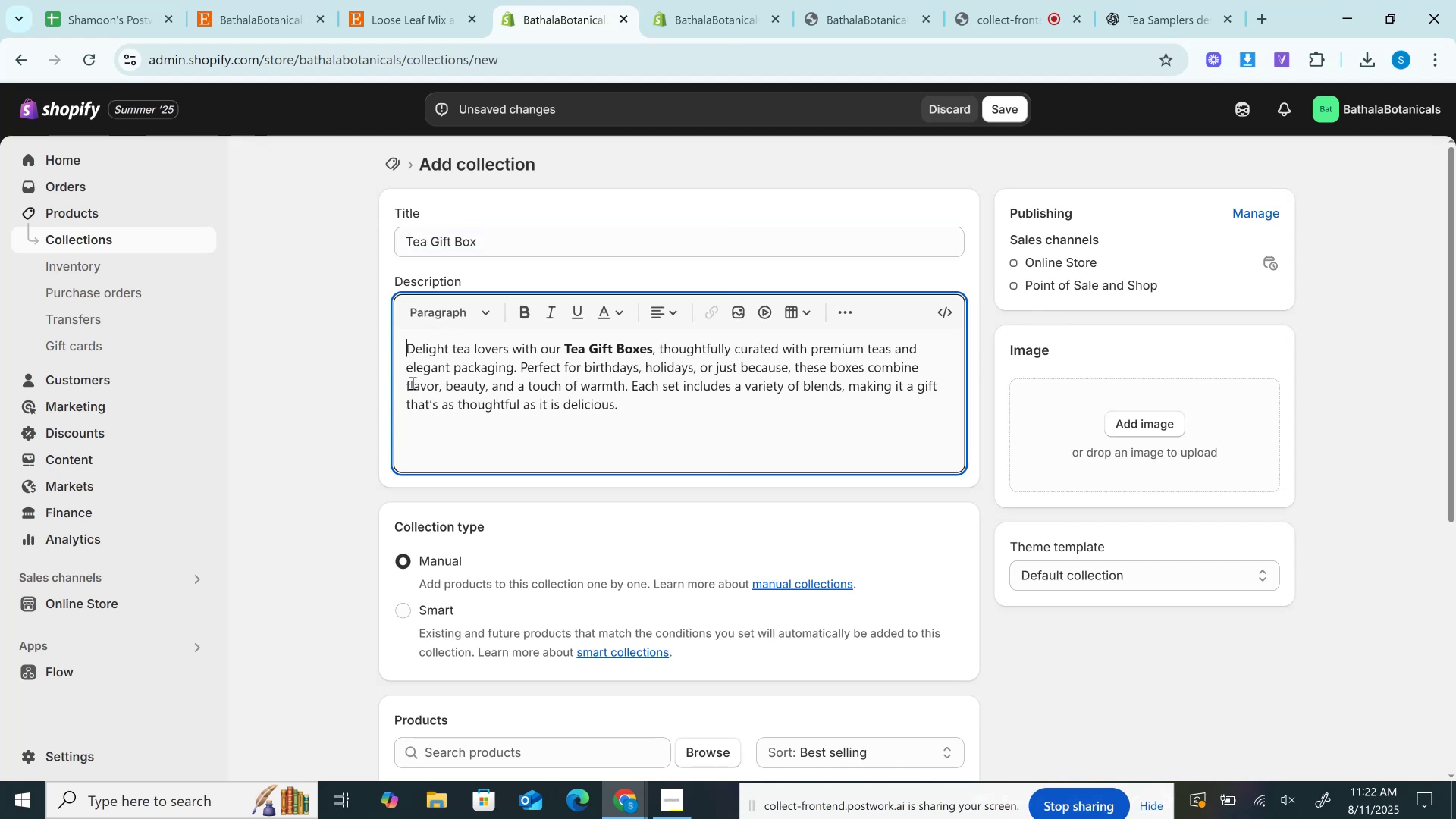 
key(Backspace)
 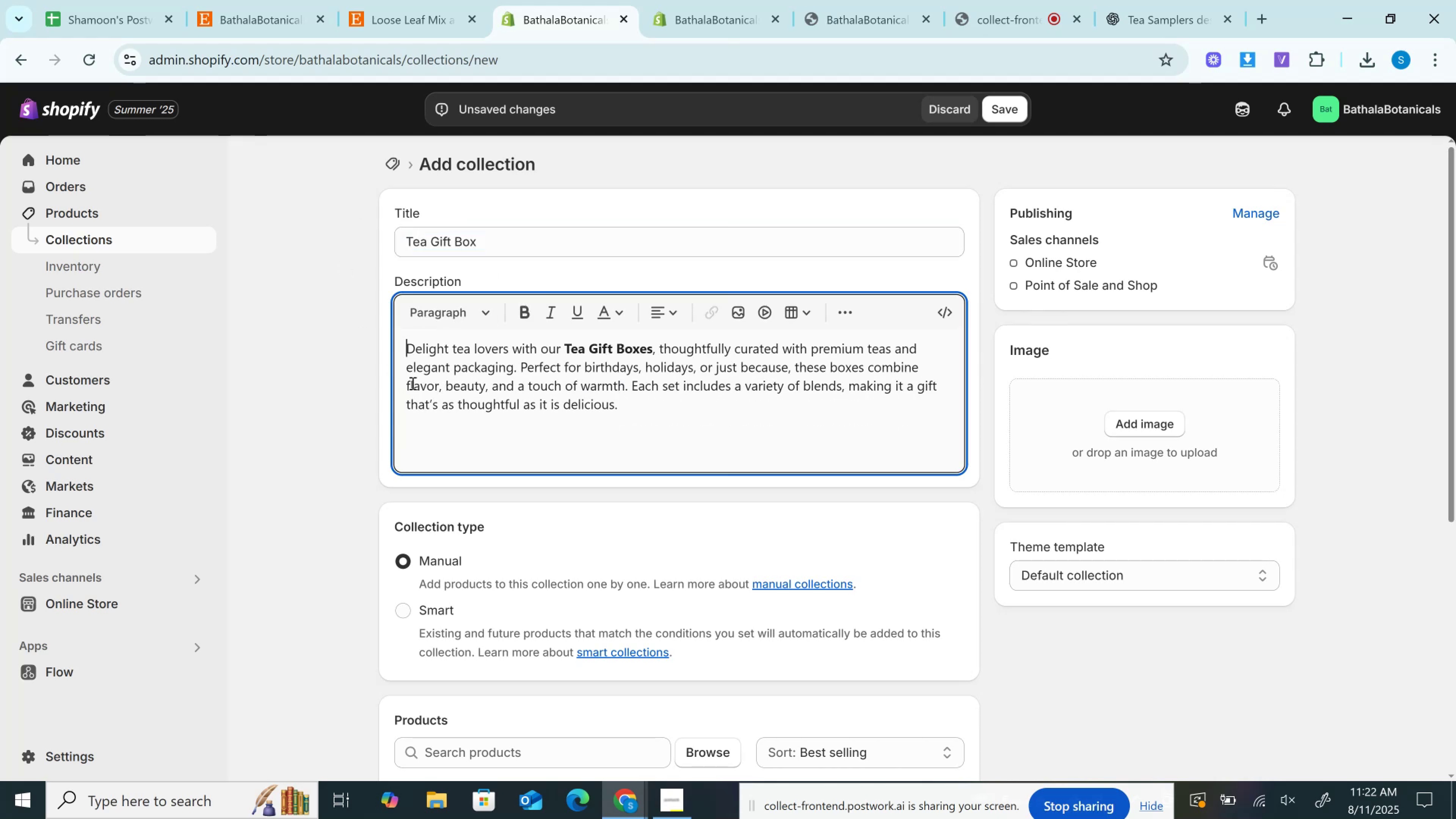 
key(Backspace)
 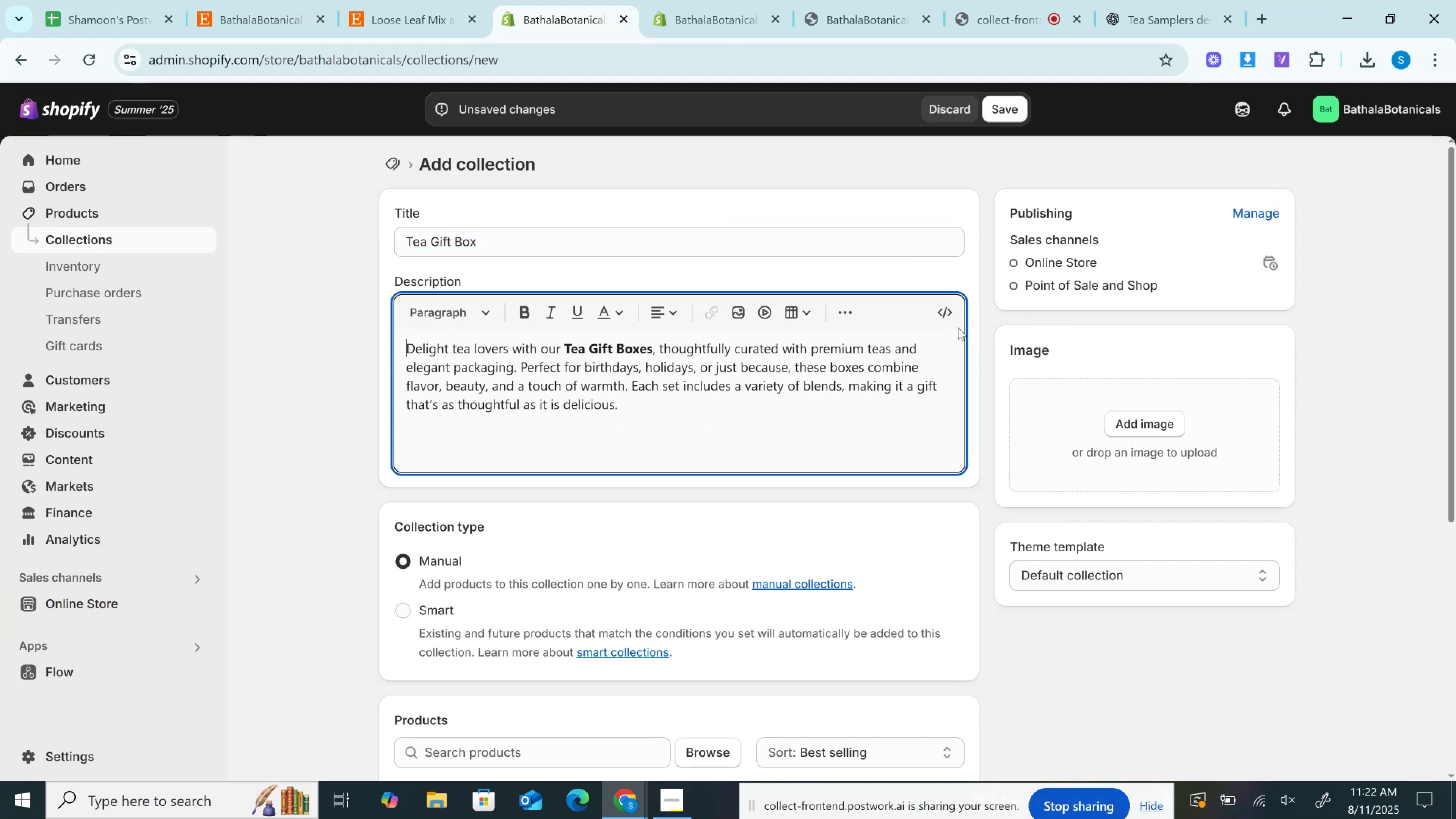 
left_click([955, 318])
 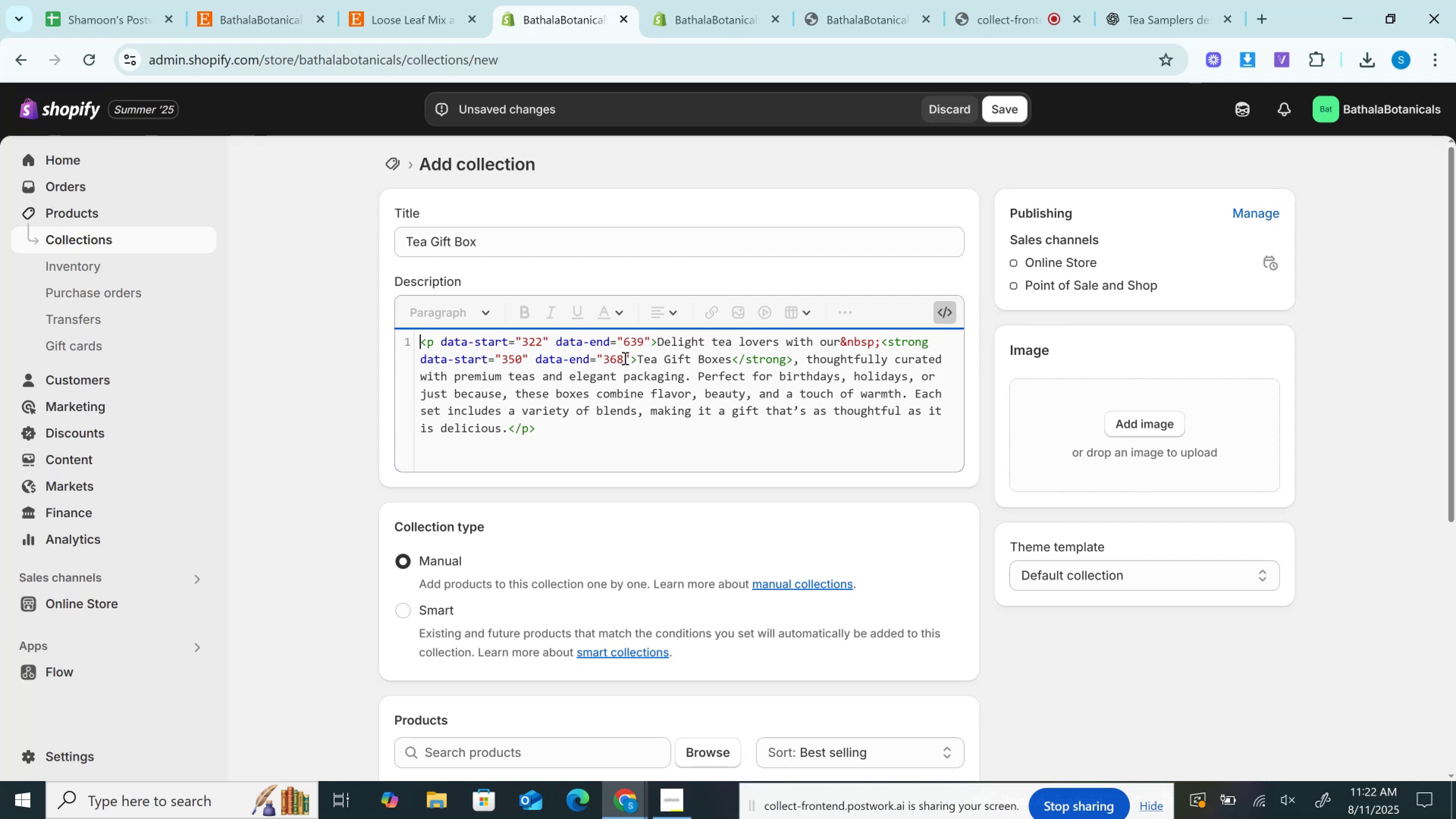 
left_click_drag(start_coordinate=[651, 337], to_coordinate=[441, 339])
 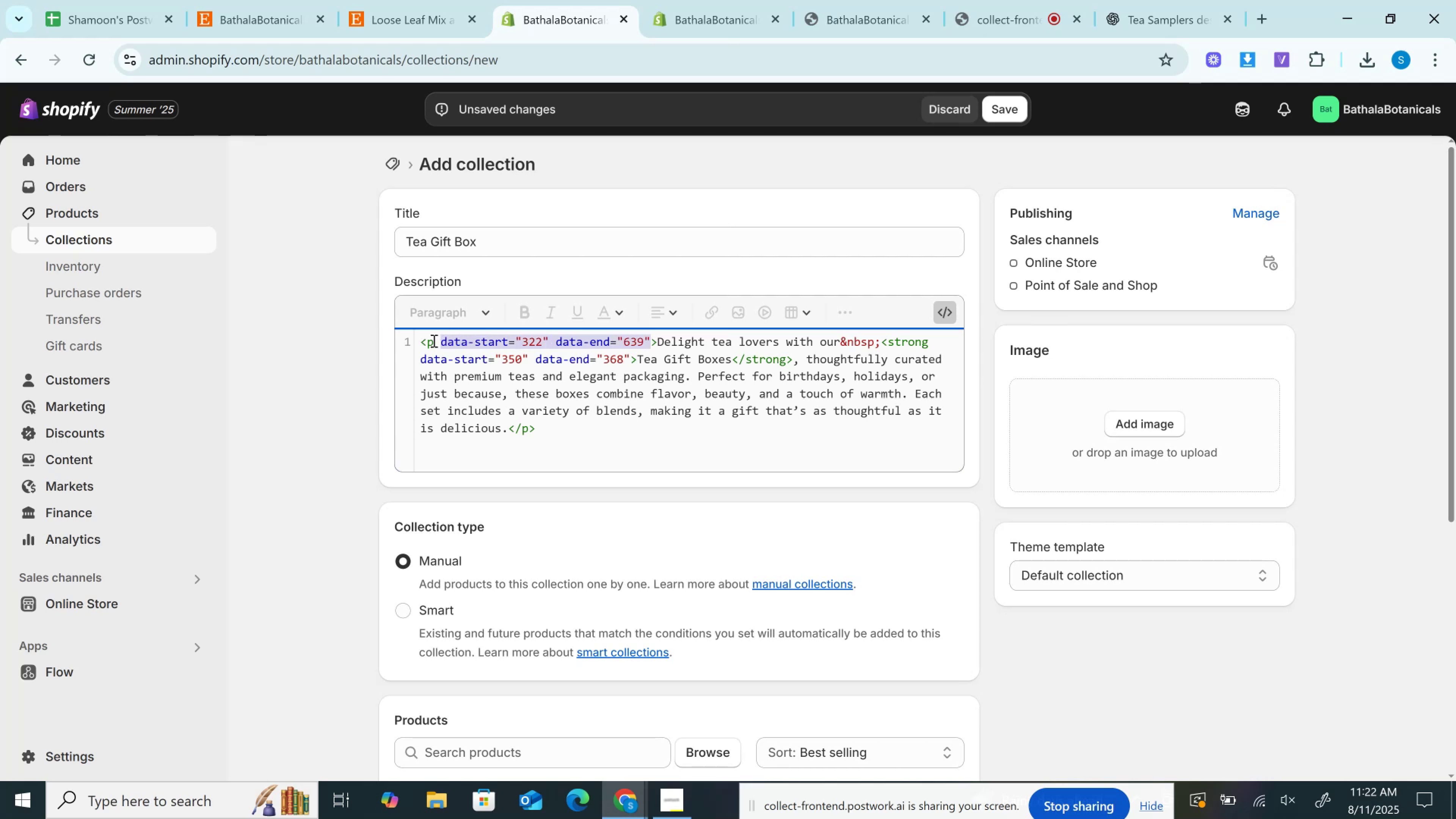 
key(Backspace)
 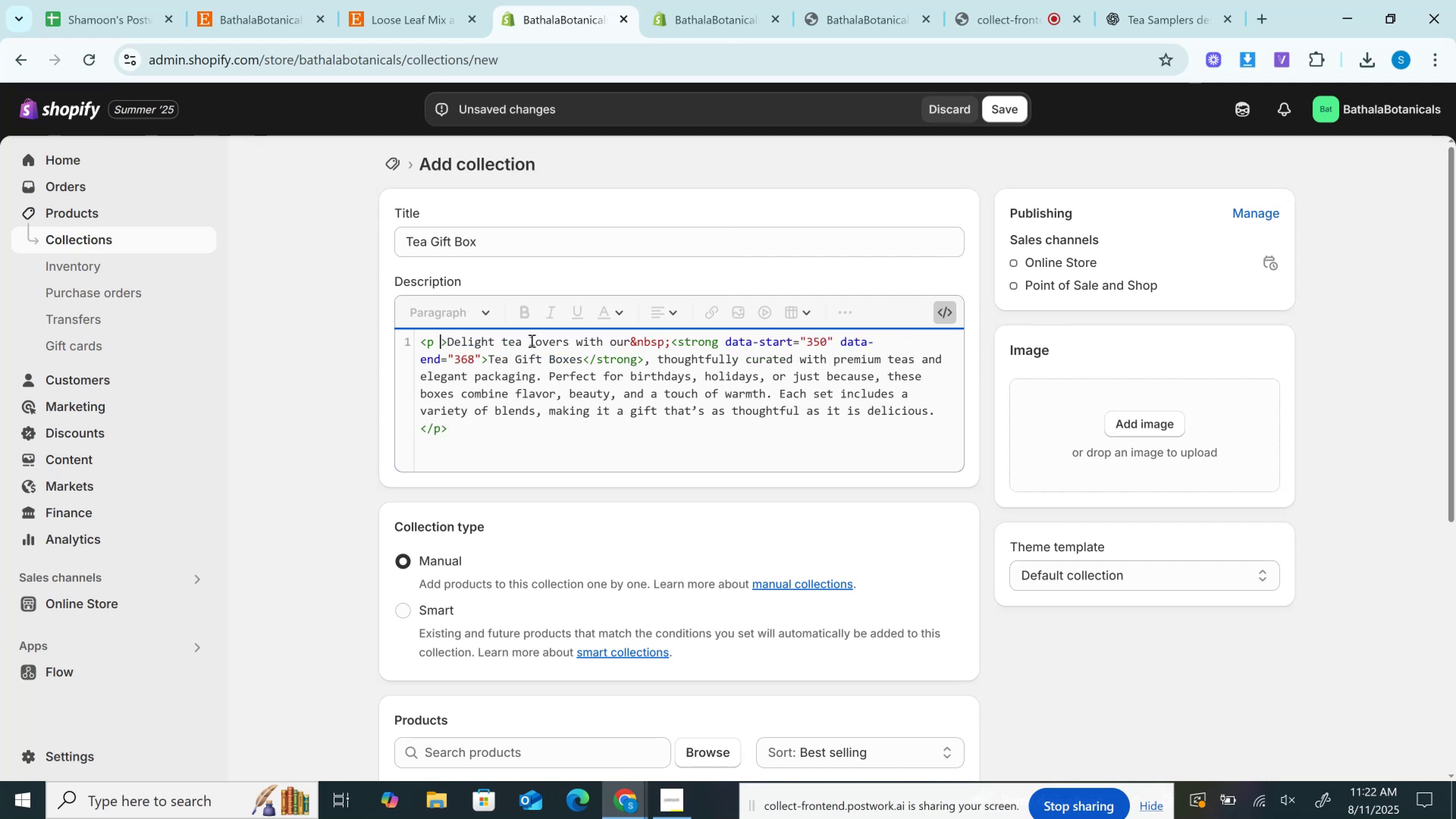 
key(Backspace)
 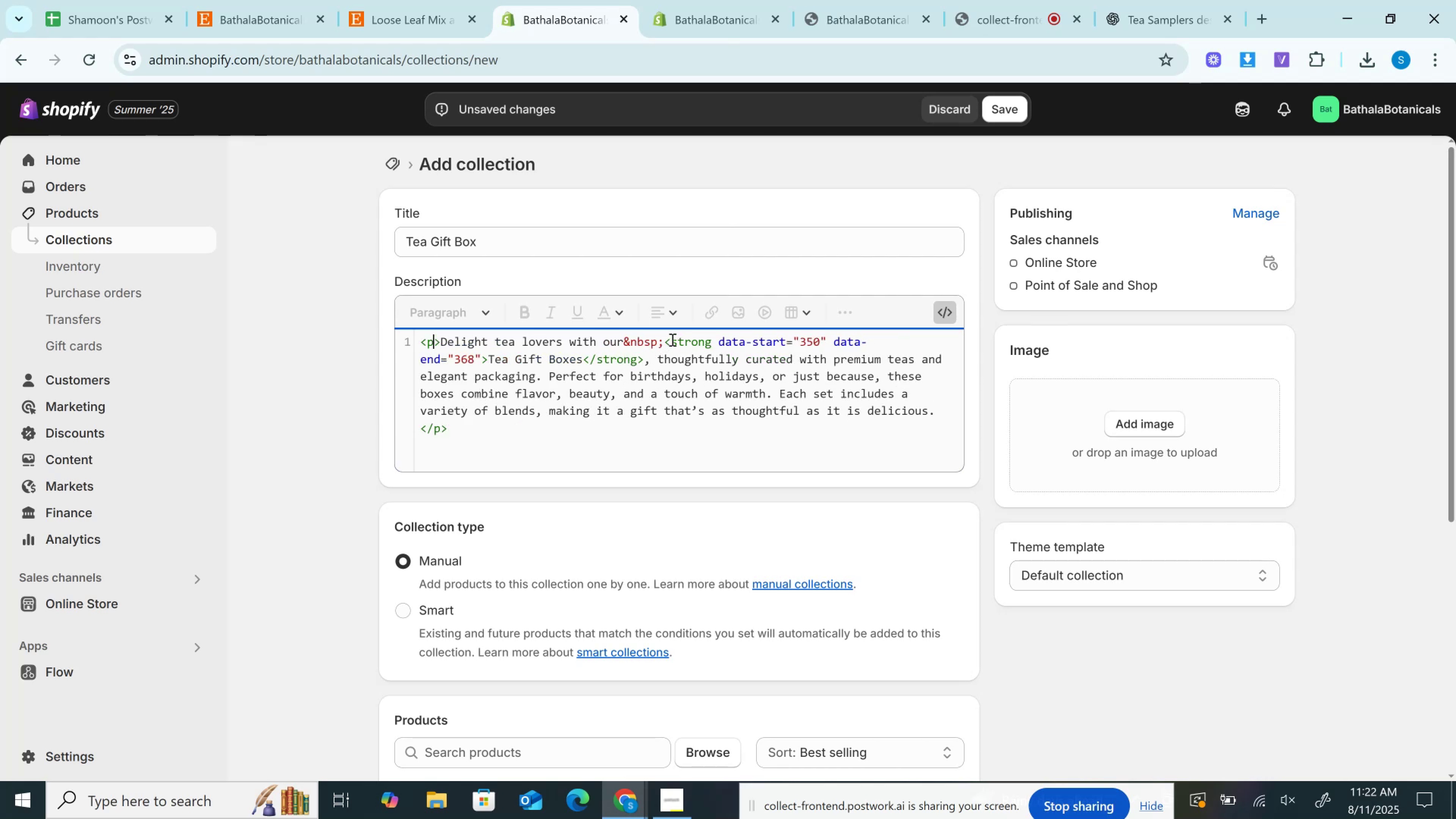 
left_click_drag(start_coordinate=[724, 339], to_coordinate=[482, 356])
 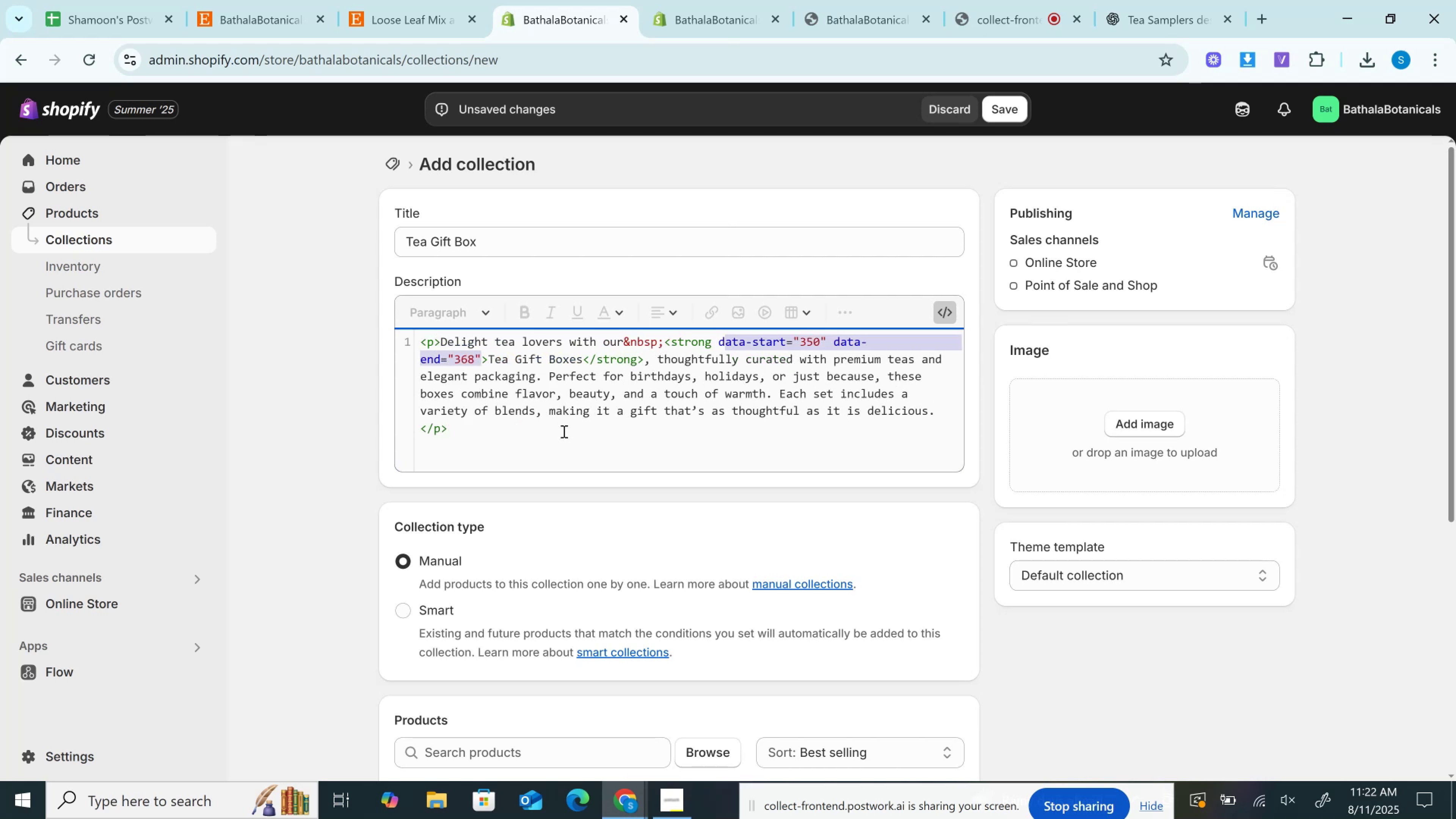 
key(Backspace)
 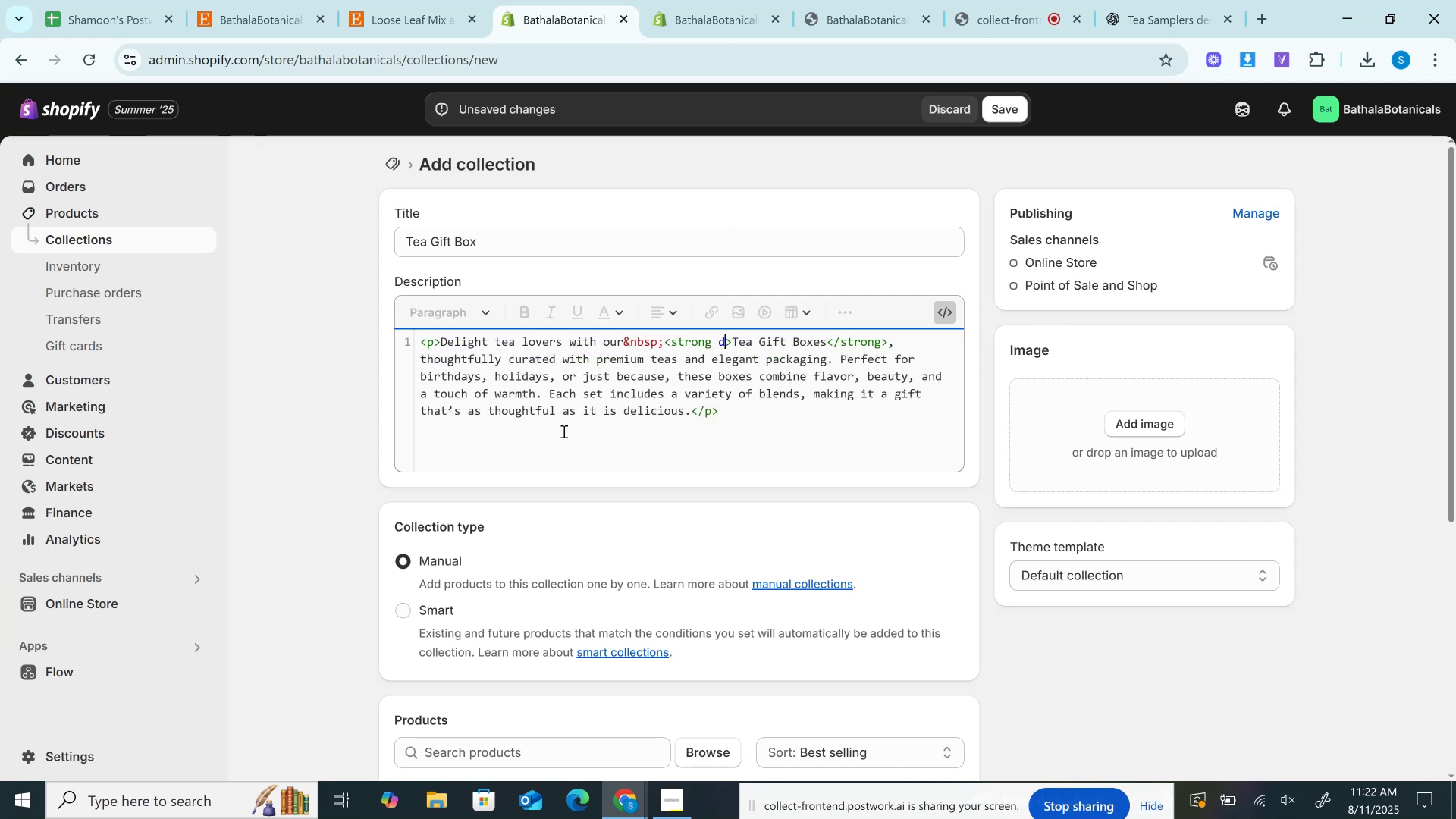 
key(Backspace)
 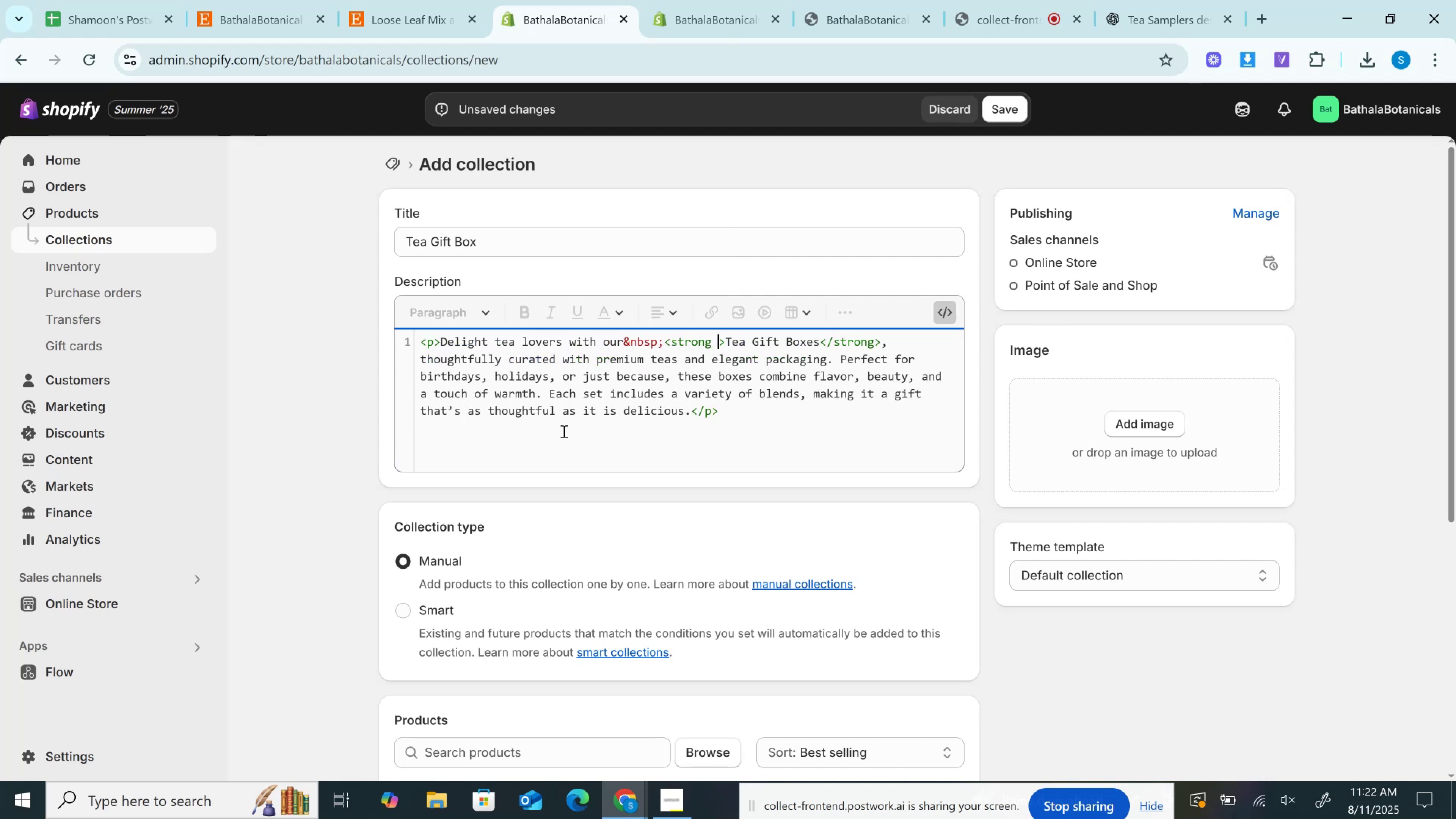 
key(Backspace)
 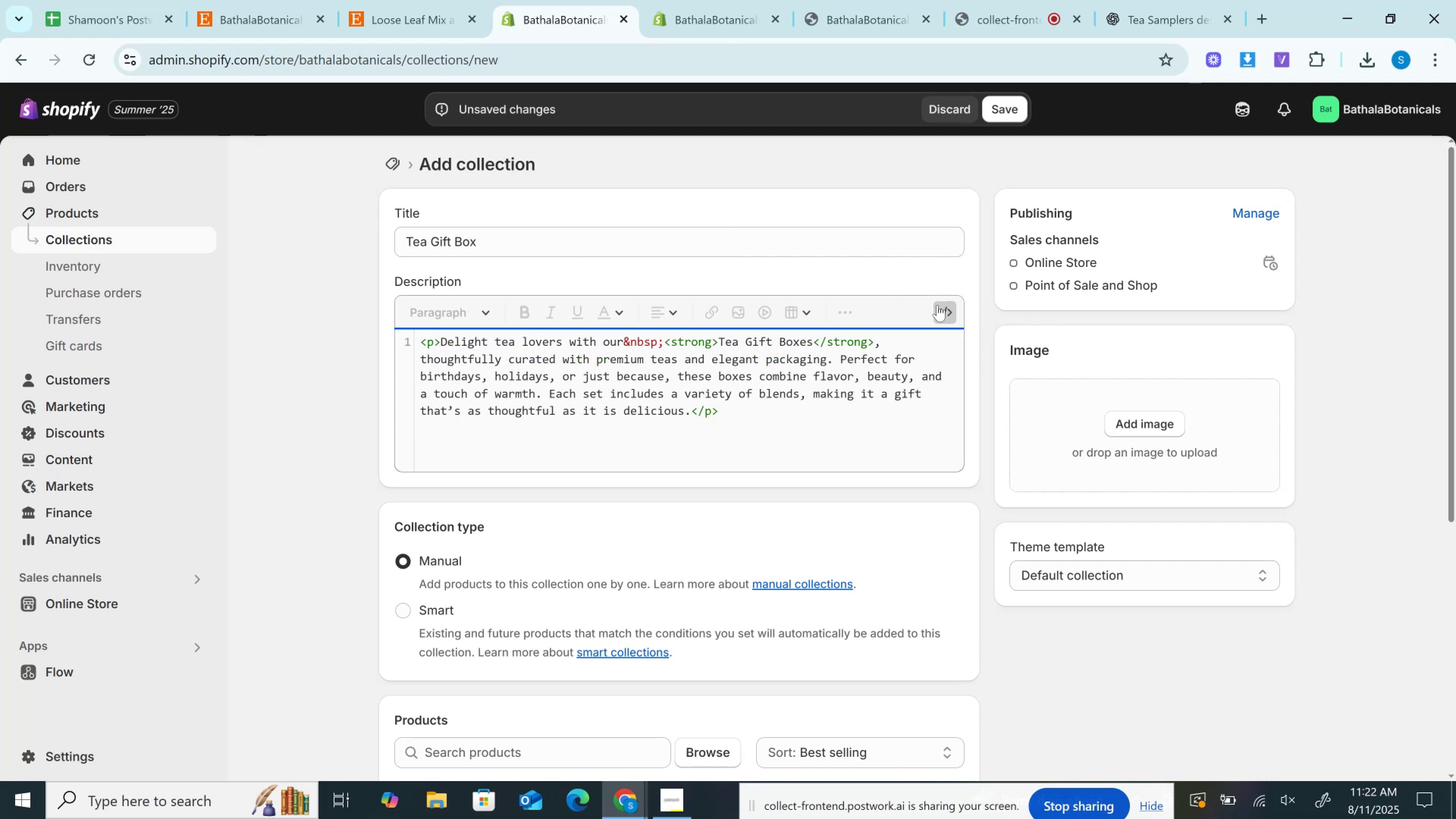 
left_click([946, 304])
 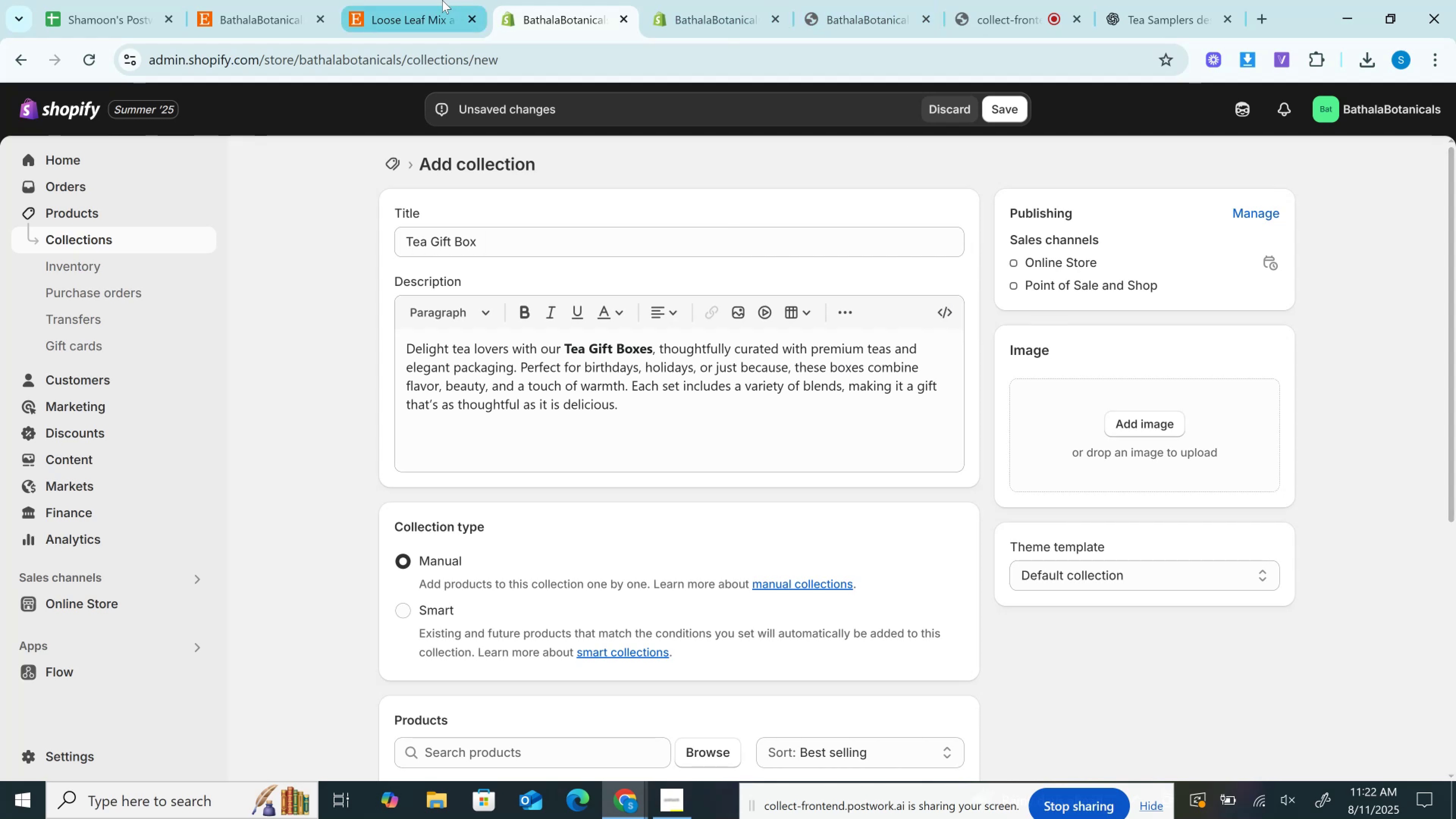 
left_click([442, 0])
 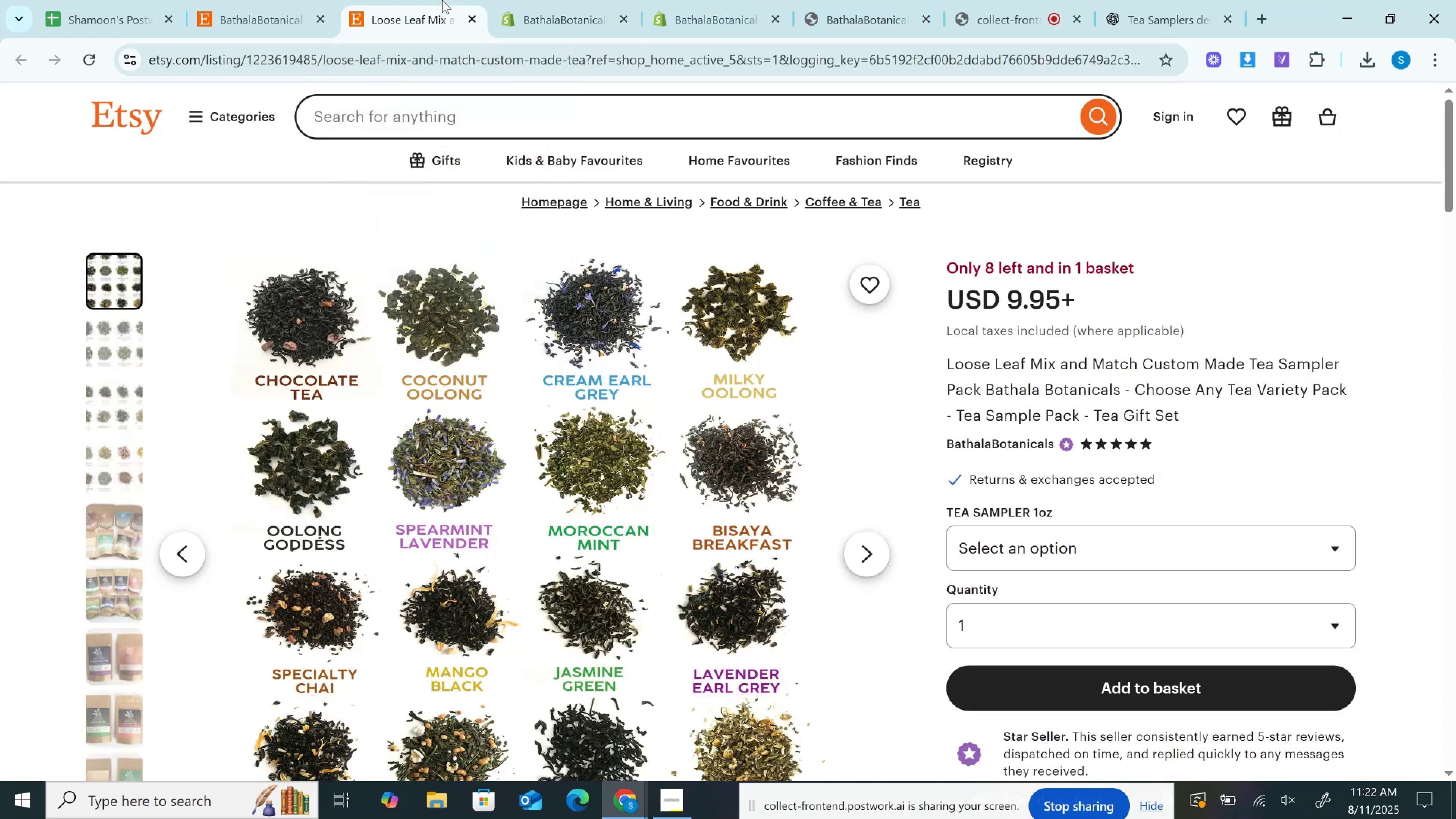 
left_click([326, 0])
 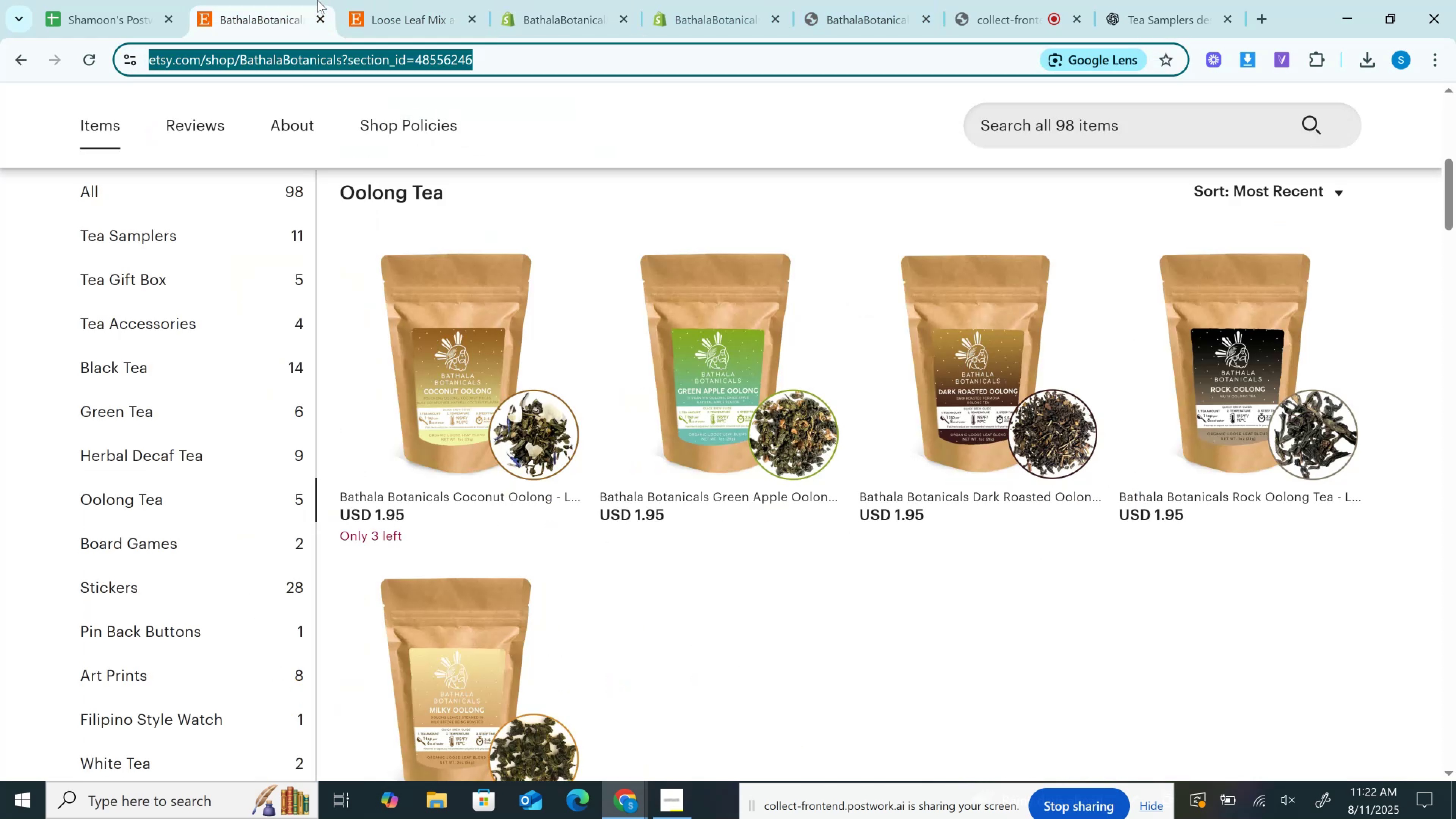 
left_click_drag(start_coordinate=[317, 0], to_coordinate=[405, 2])
 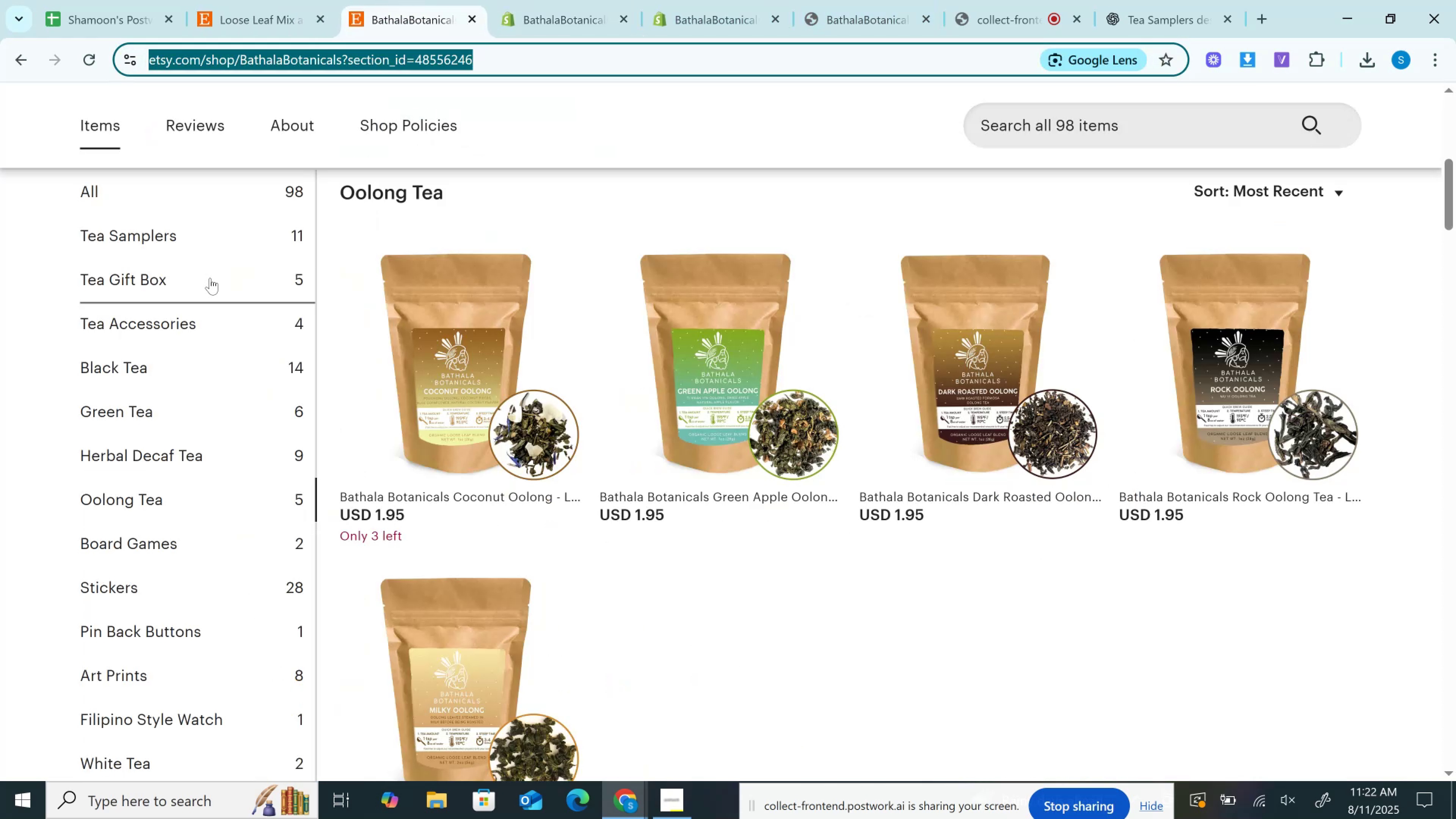 
left_click([210, 278])
 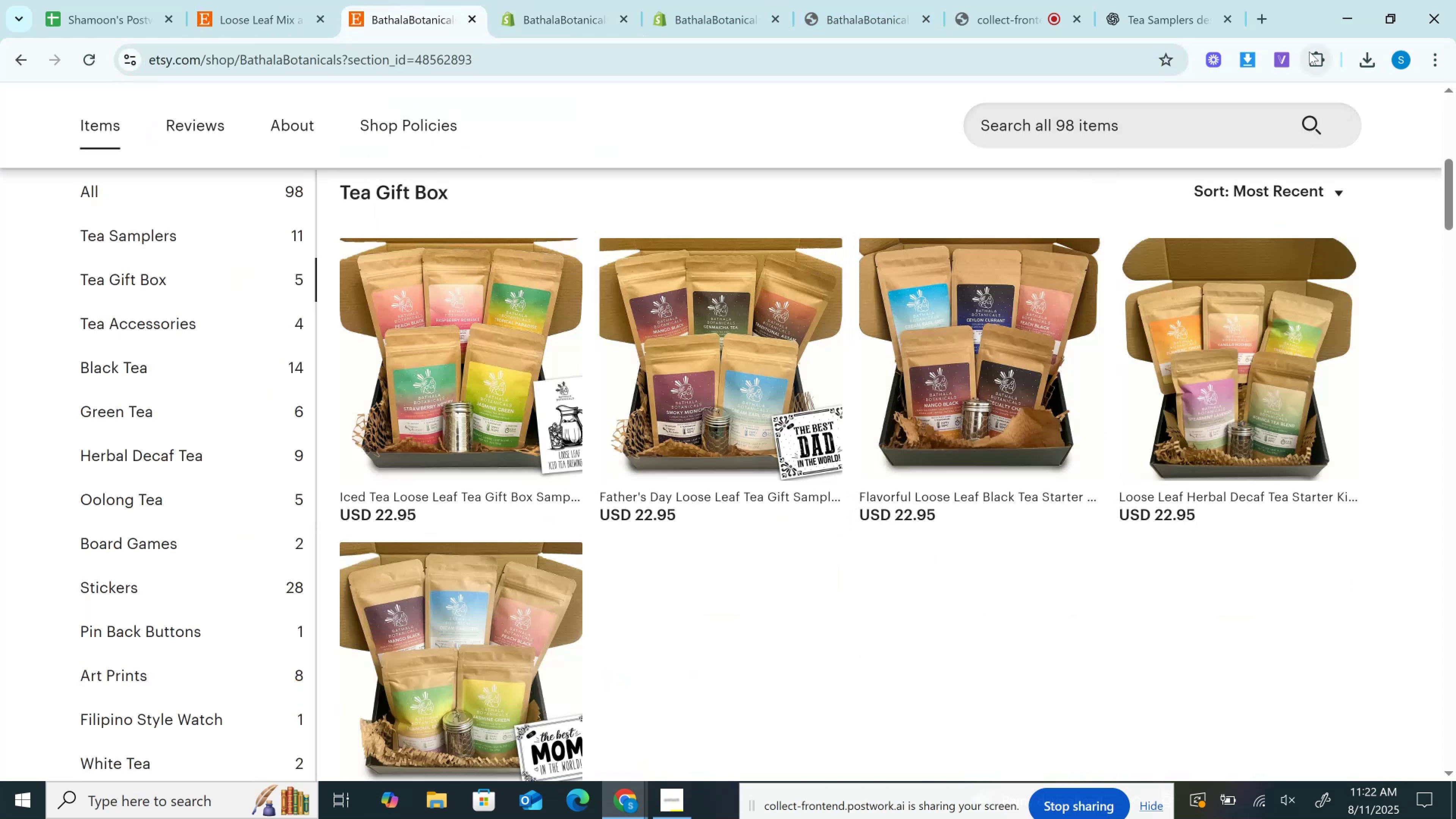 
left_click([1245, 56])
 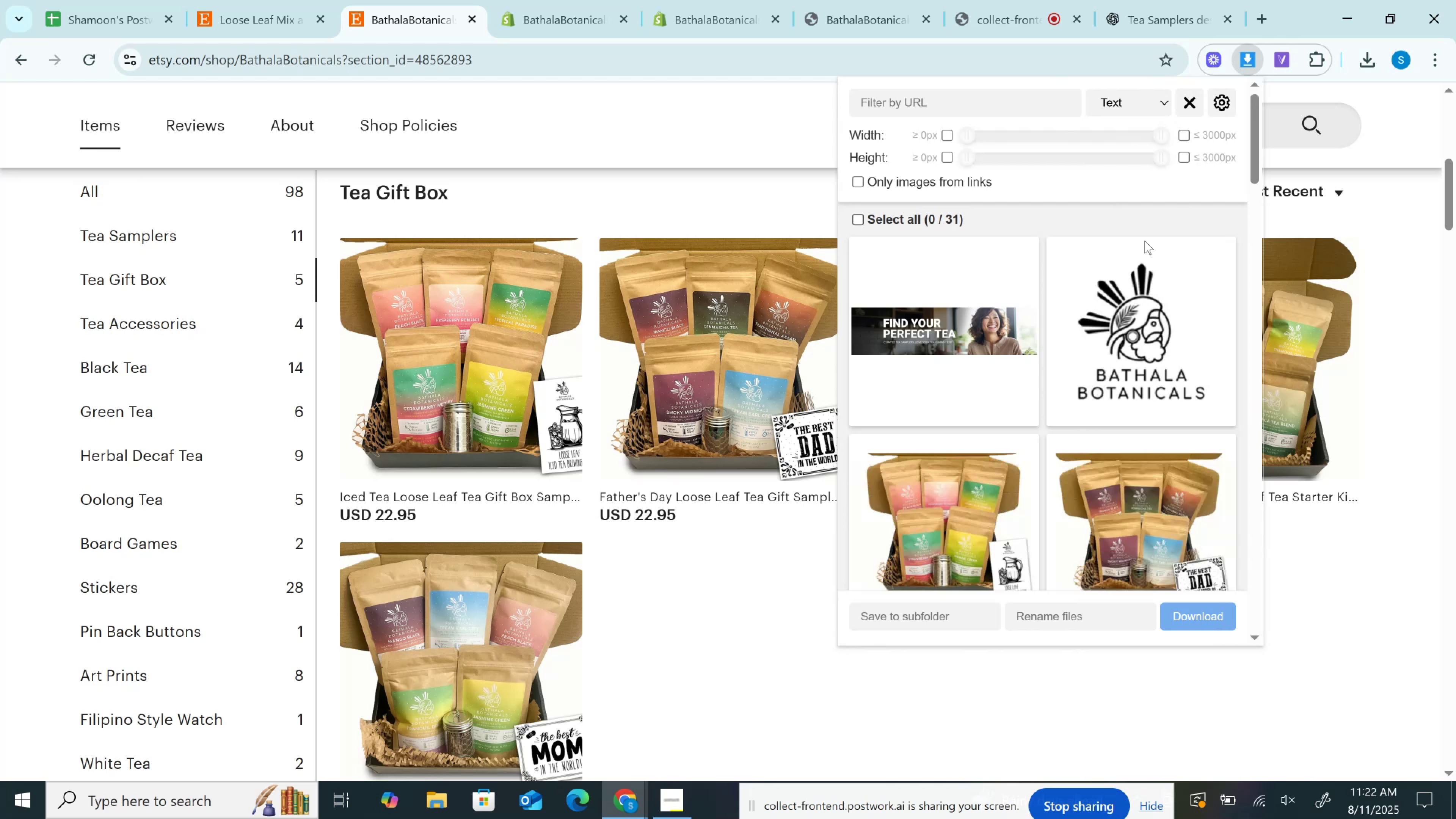 
scroll: coordinate [1033, 358], scroll_direction: down, amount: 3.0
 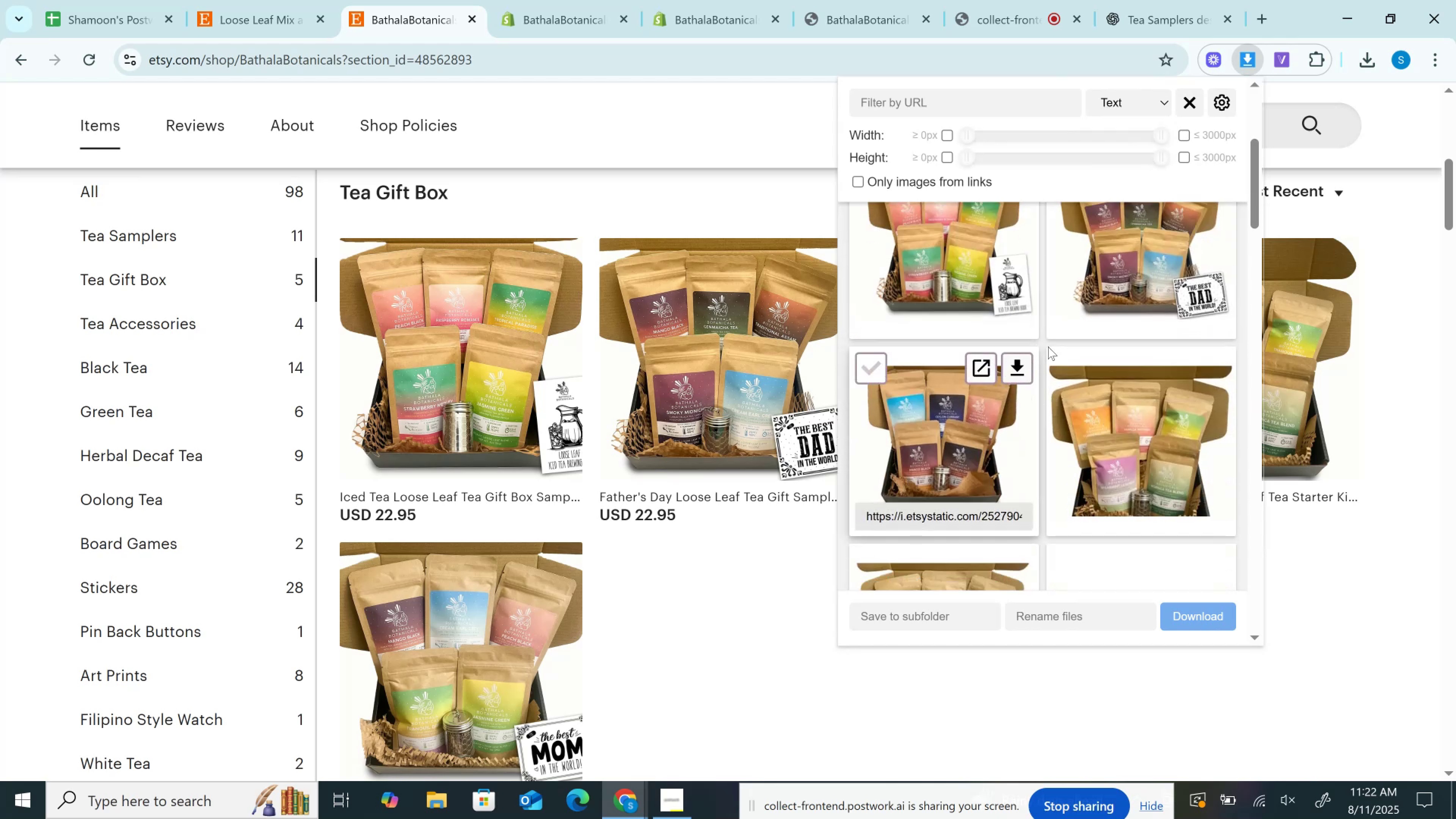 
scroll: coordinate [986, 305], scroll_direction: up, amount: 2.0
 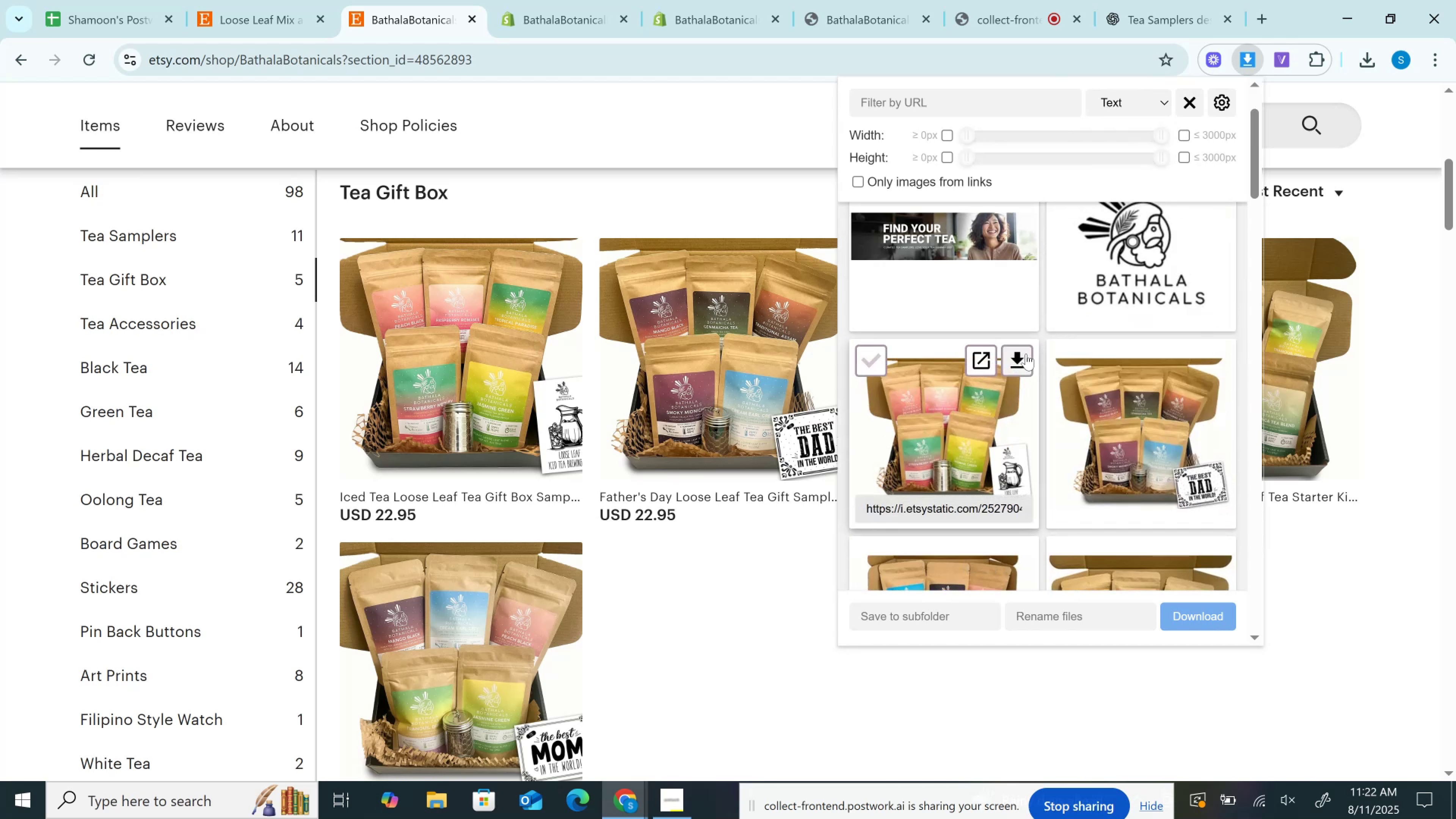 
left_click([1026, 354])
 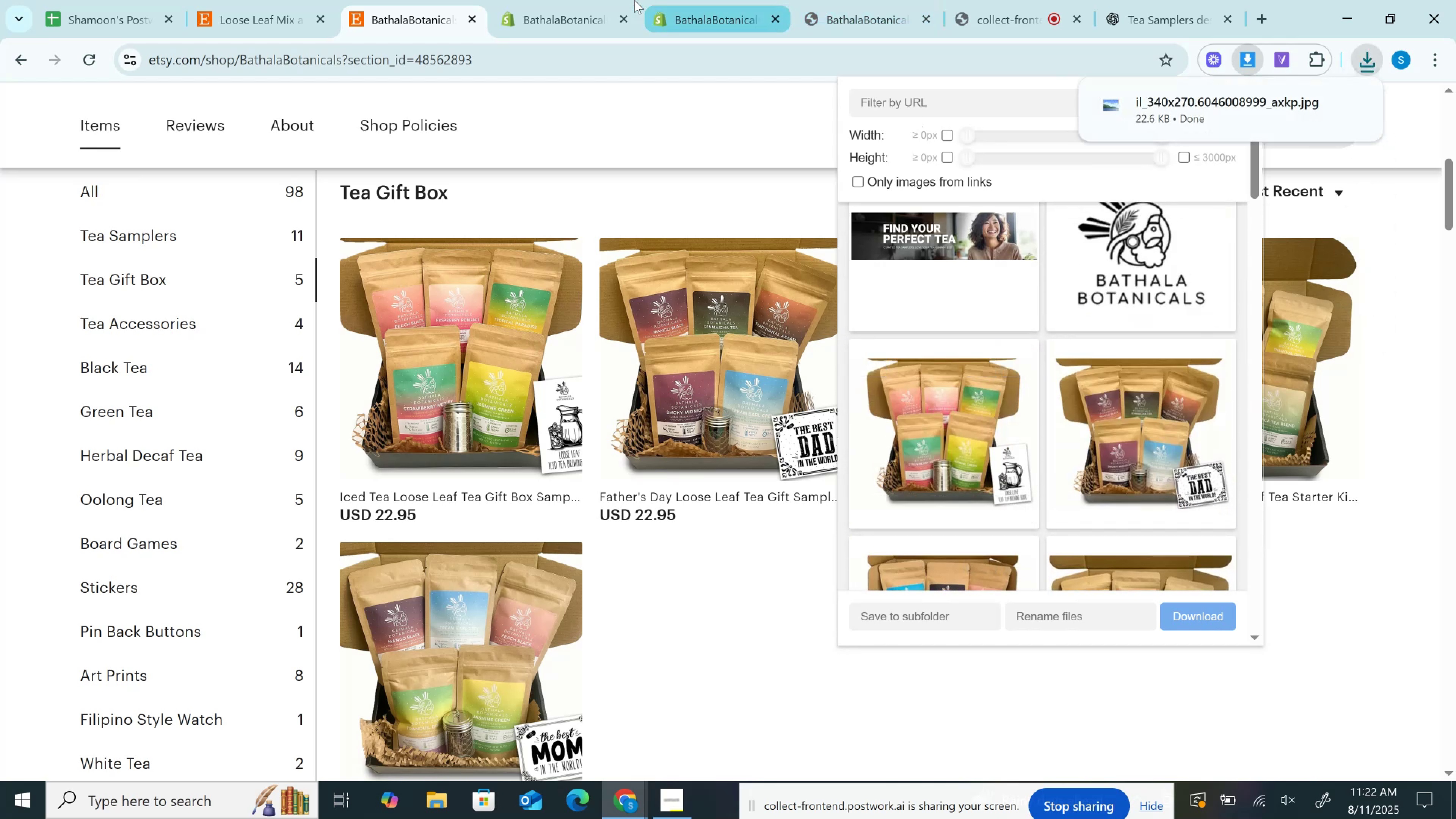 
left_click([620, 0])
 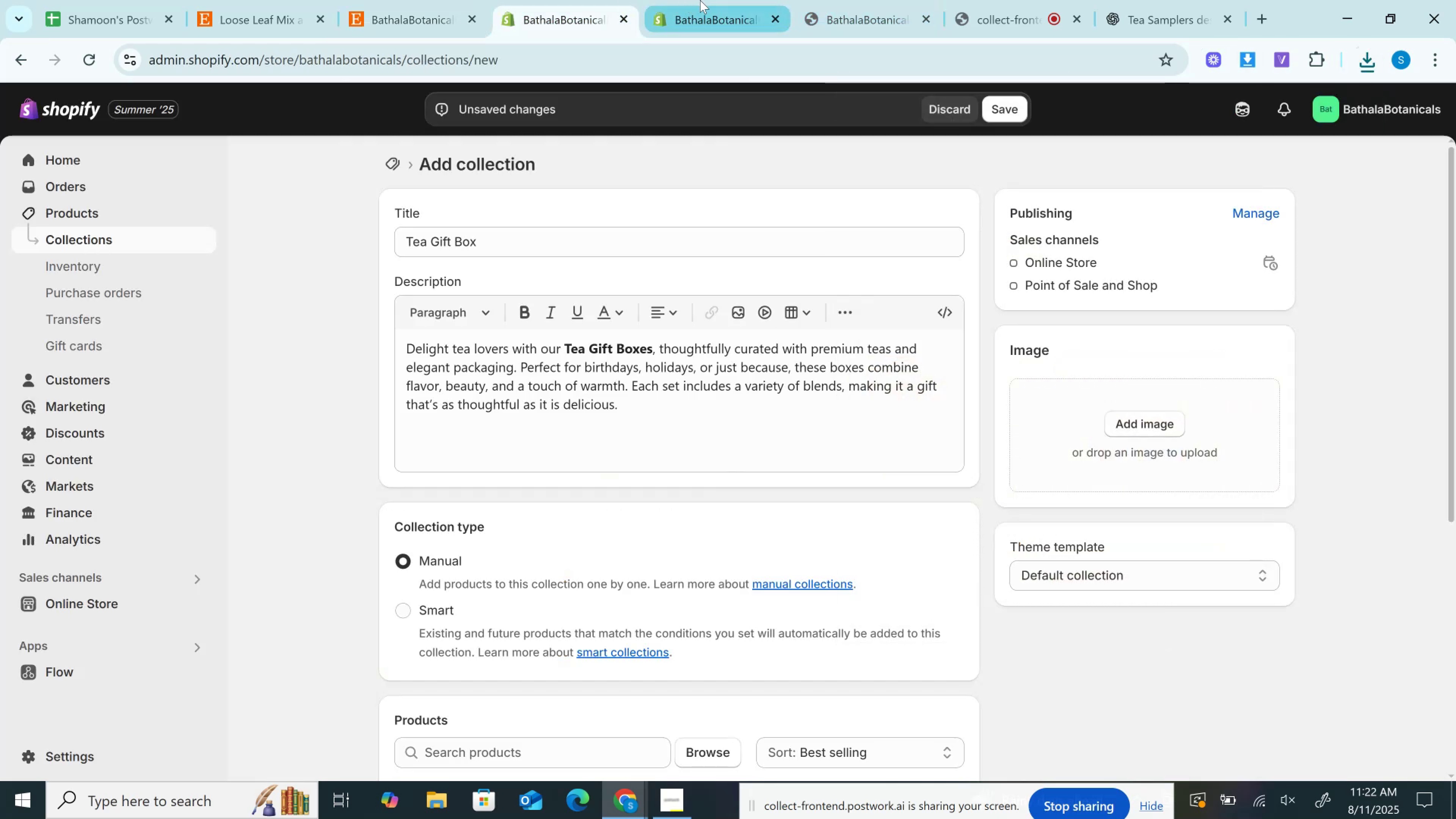 
left_click([700, 0])
 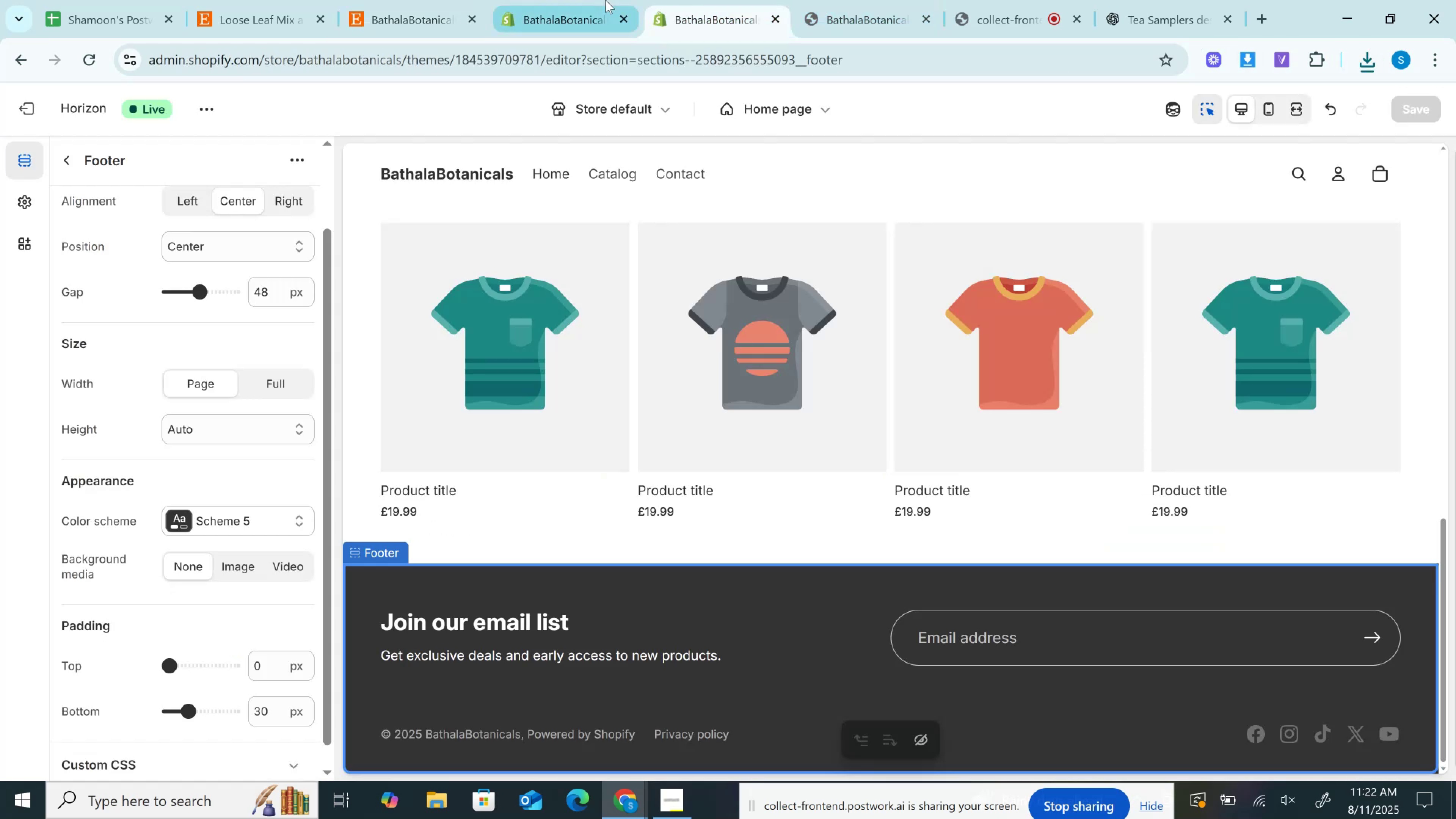 
left_click([606, 0])
 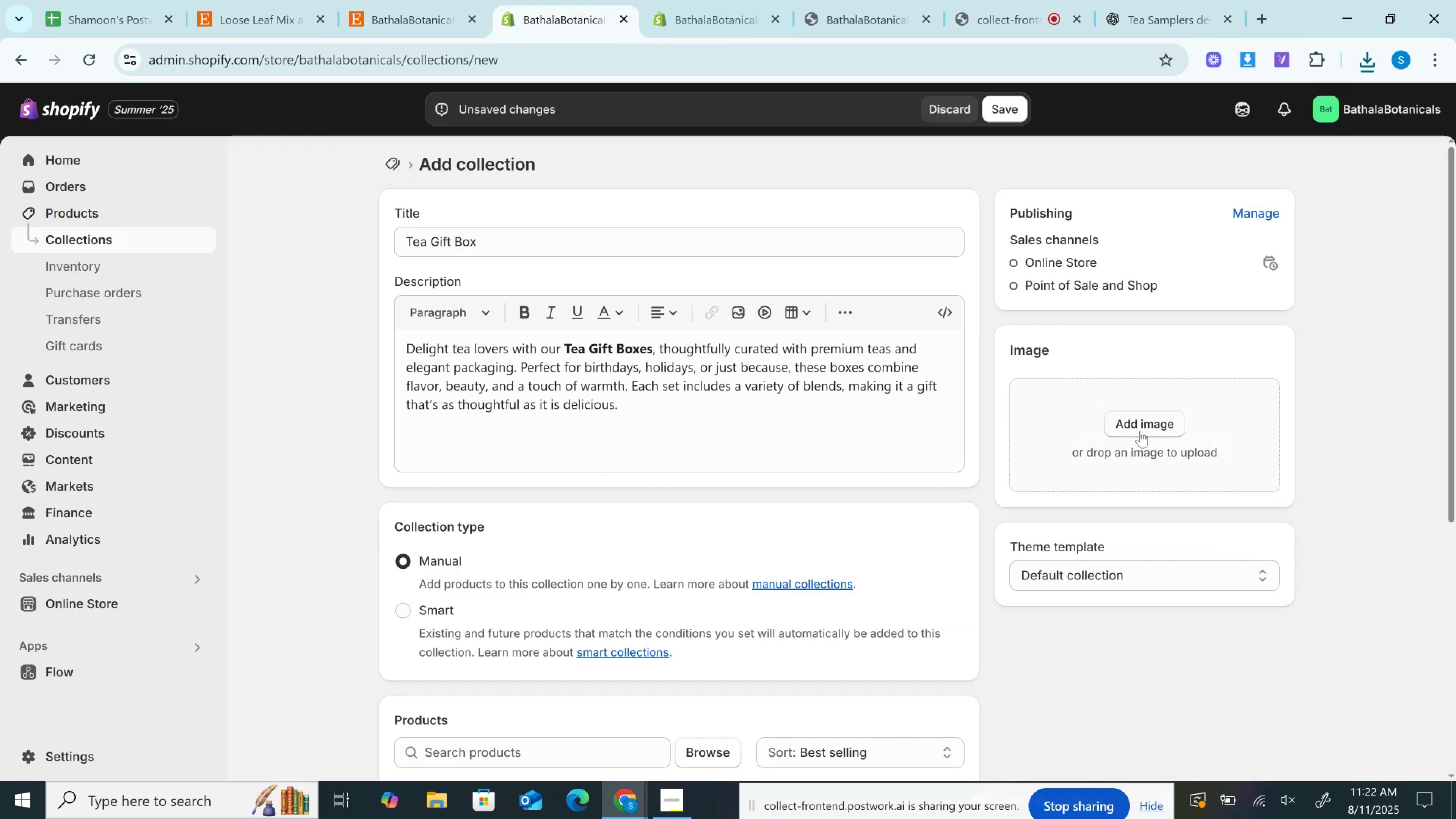 
left_click([1139, 424])
 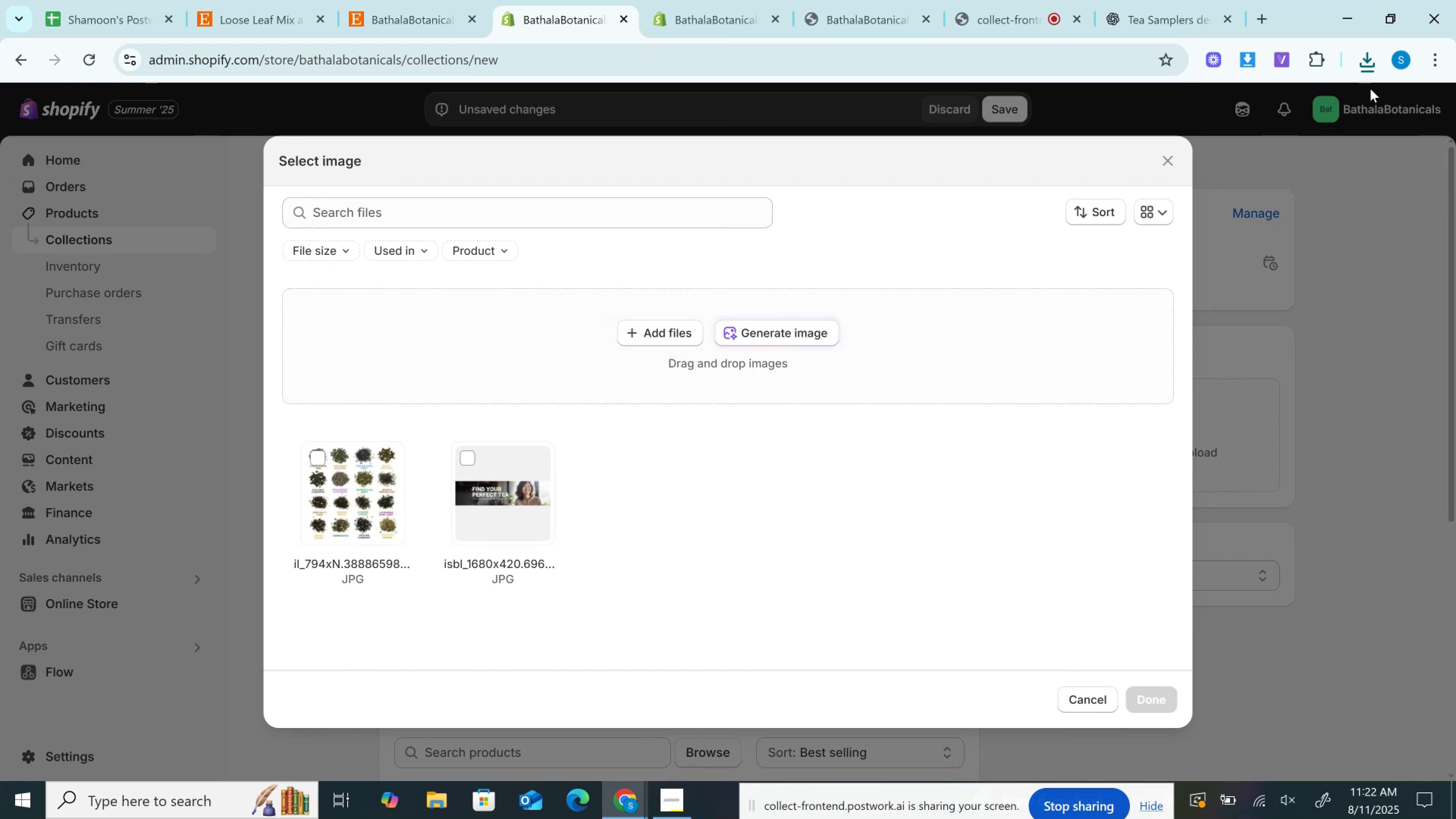 
left_click([1366, 67])
 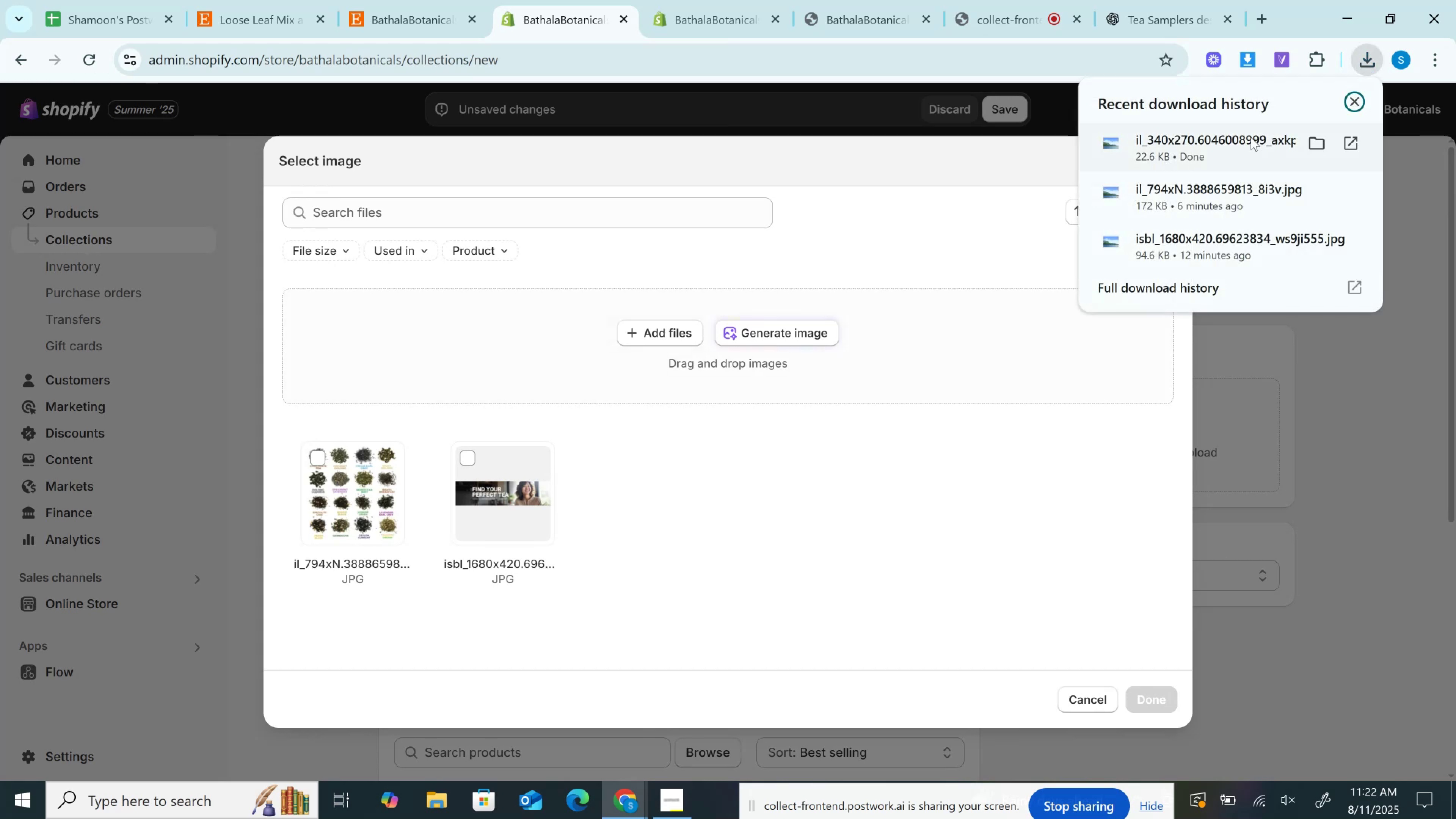 
left_click_drag(start_coordinate=[1225, 137], to_coordinate=[620, 543])
 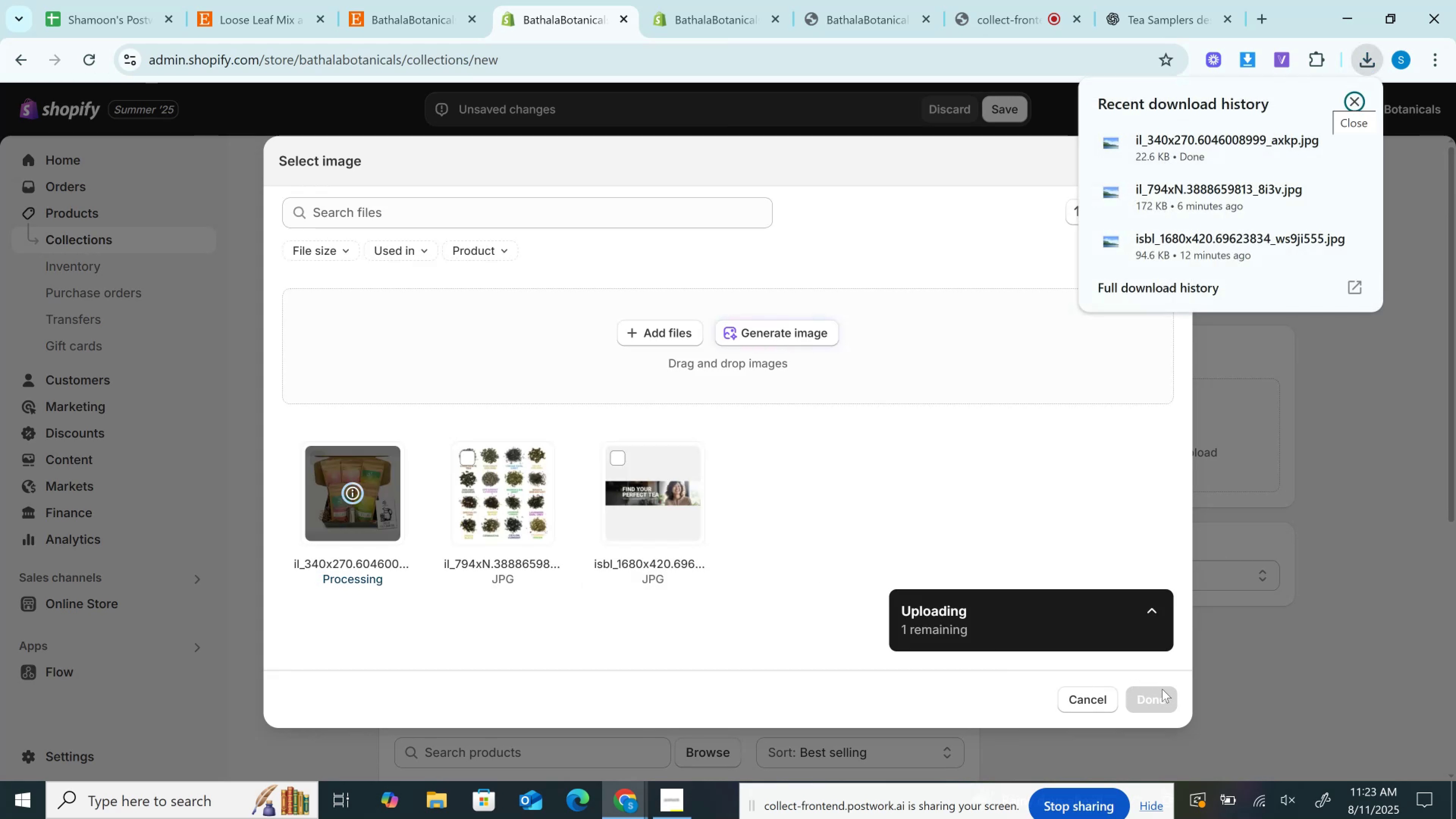 
wait(6.21)
 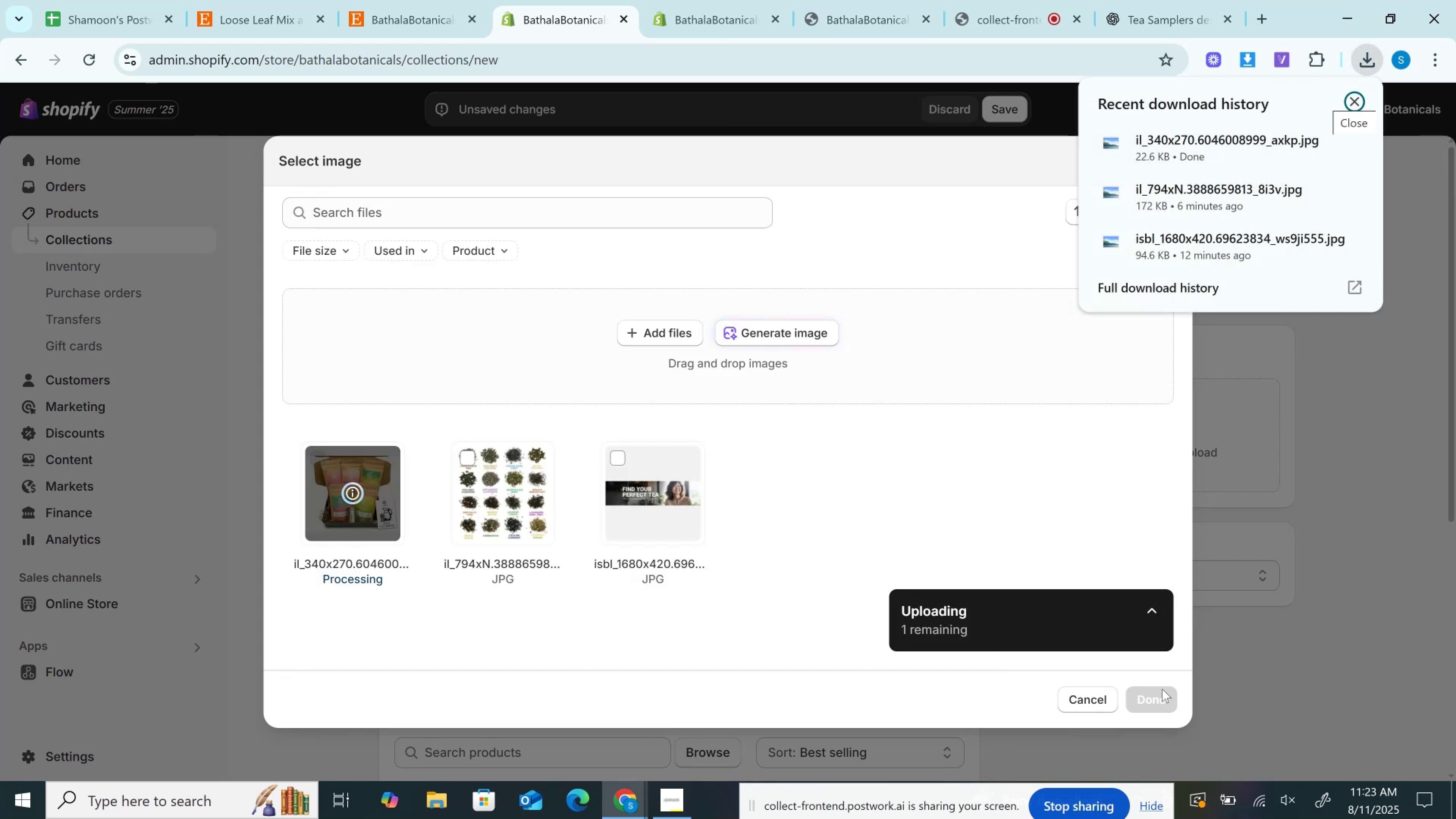 
left_click([1141, 700])
 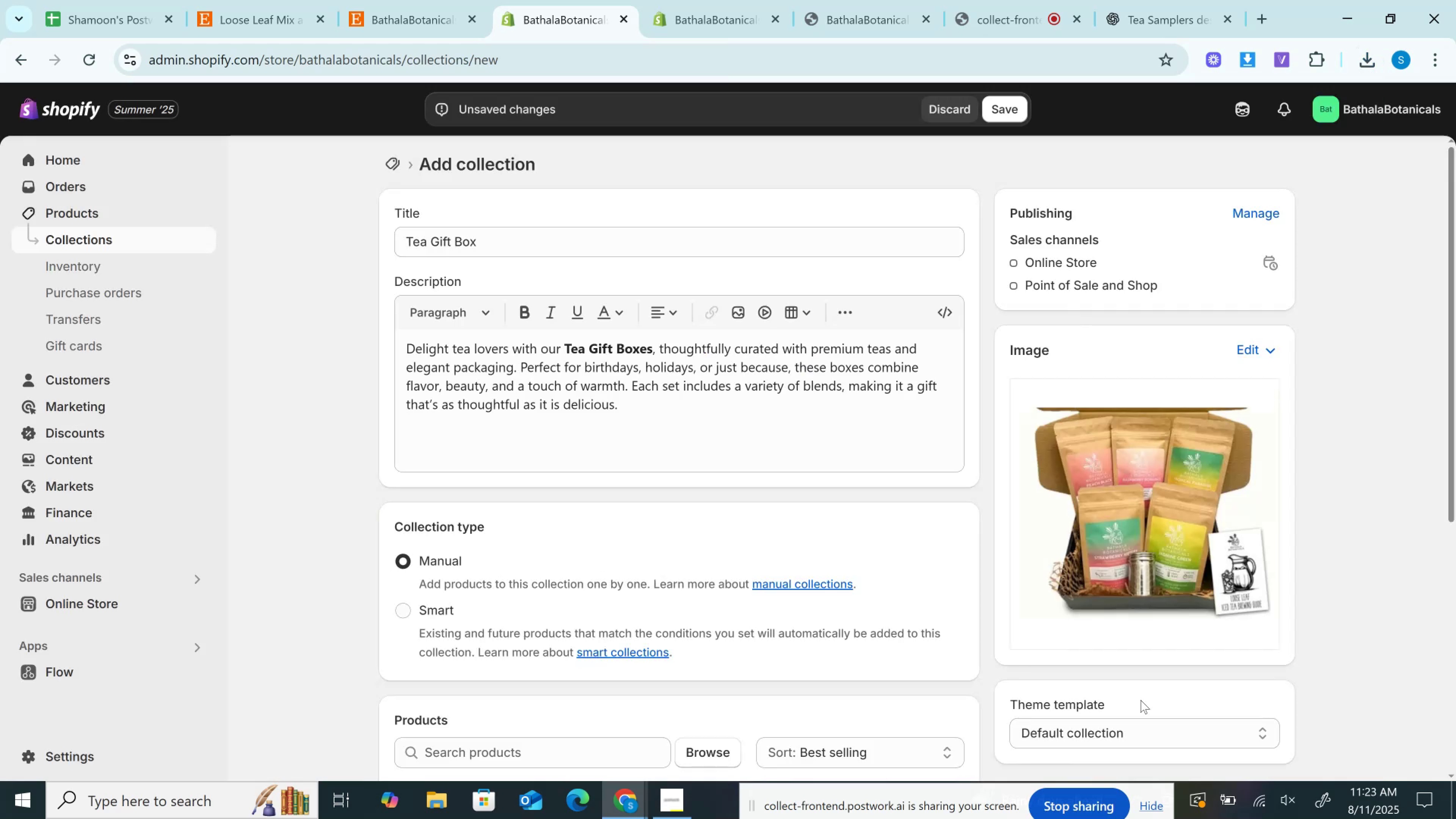 
scroll: coordinate [979, 552], scroll_direction: down, amount: 3.0
 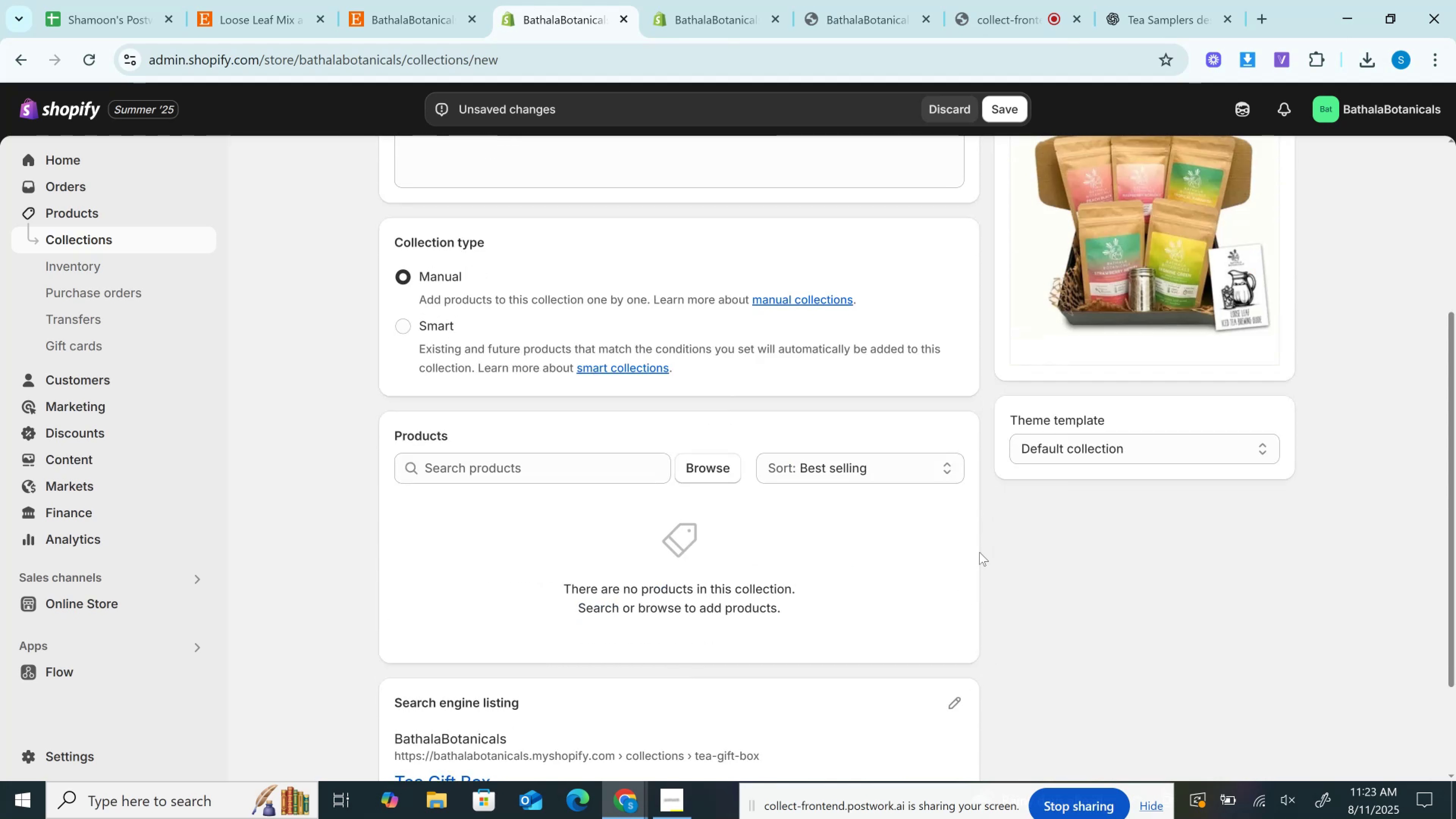 
scroll: coordinate [978, 552], scroll_direction: up, amount: 4.0
 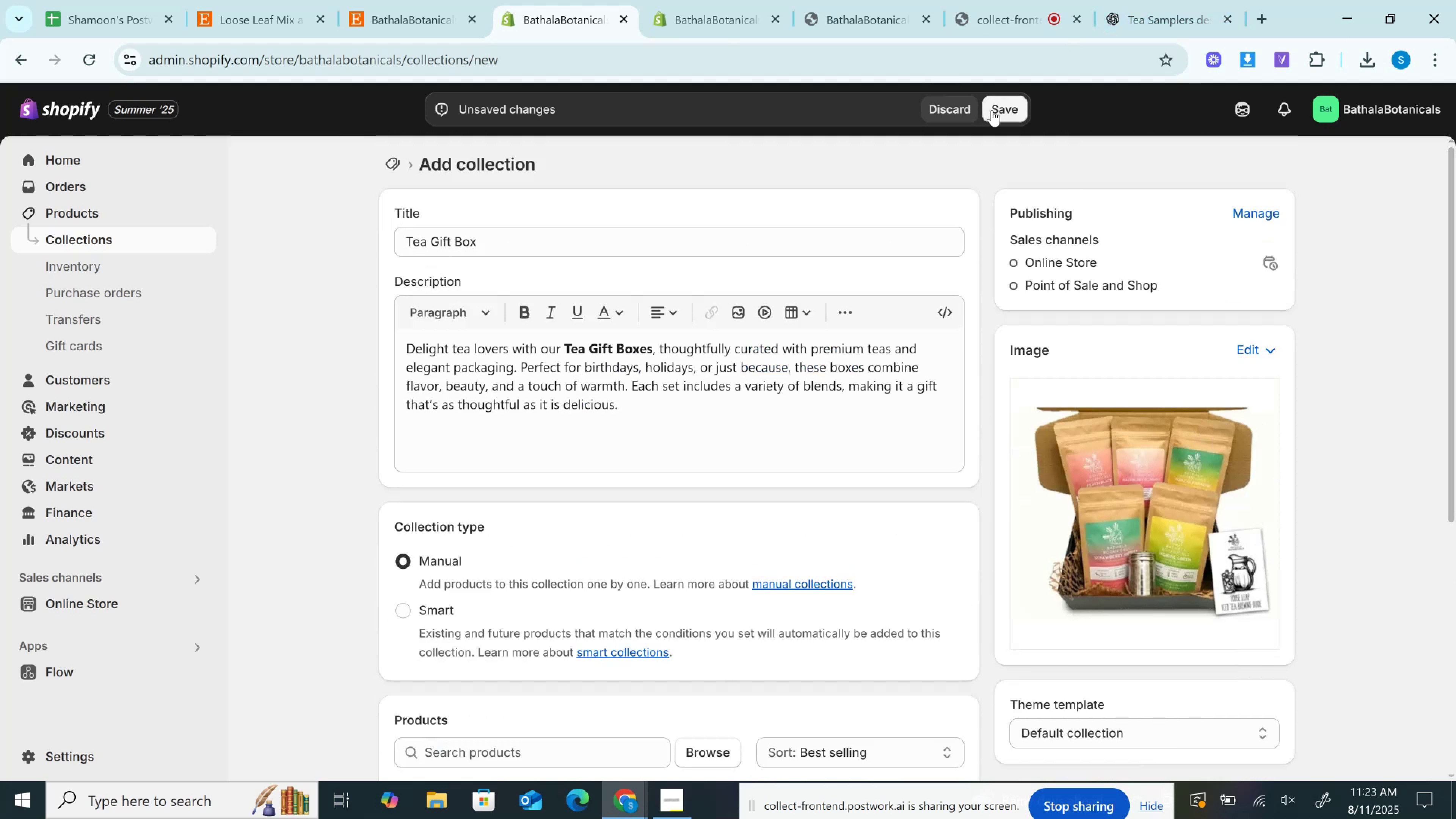 
left_click([1016, 108])
 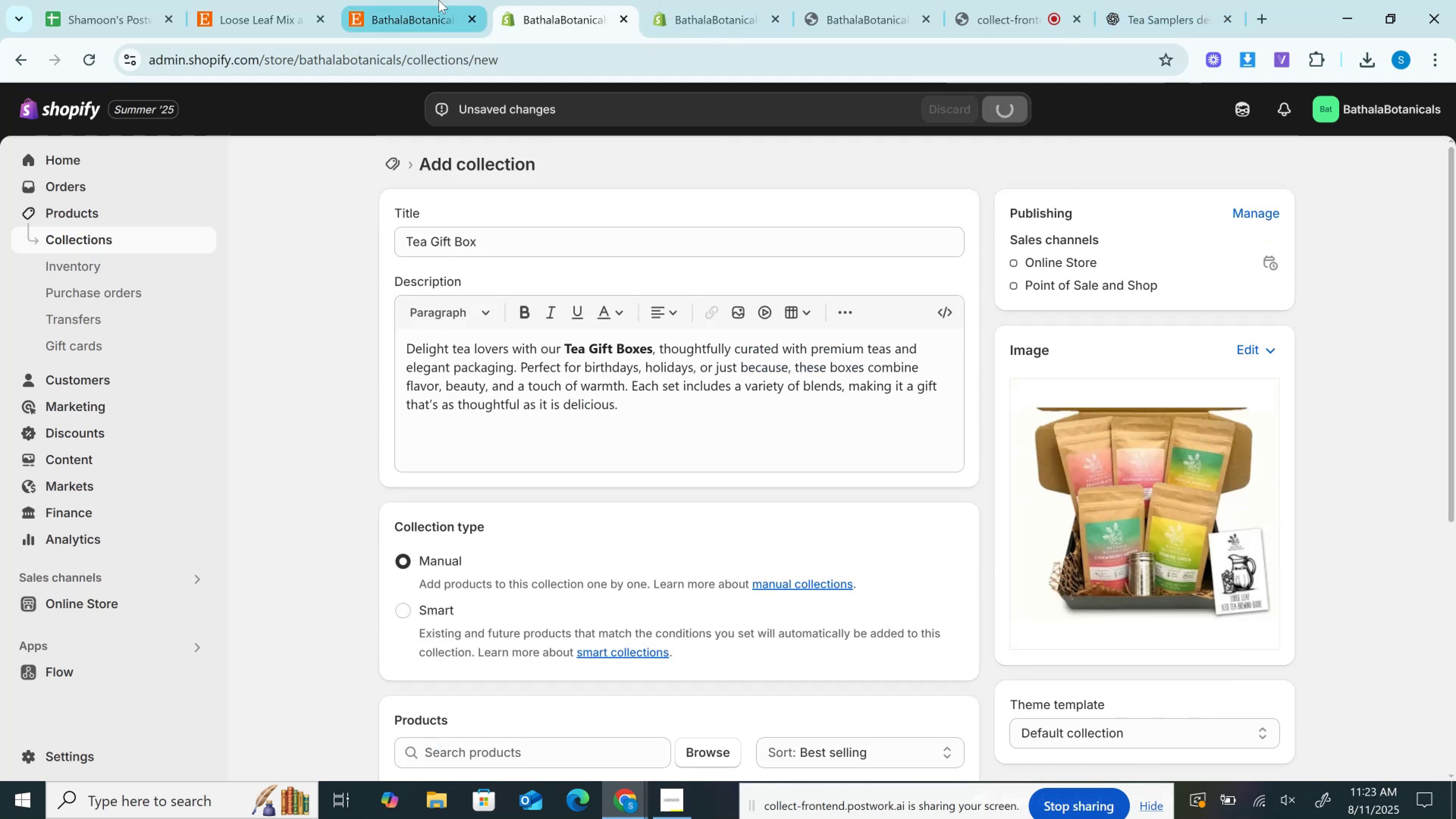 
left_click([439, 0])
 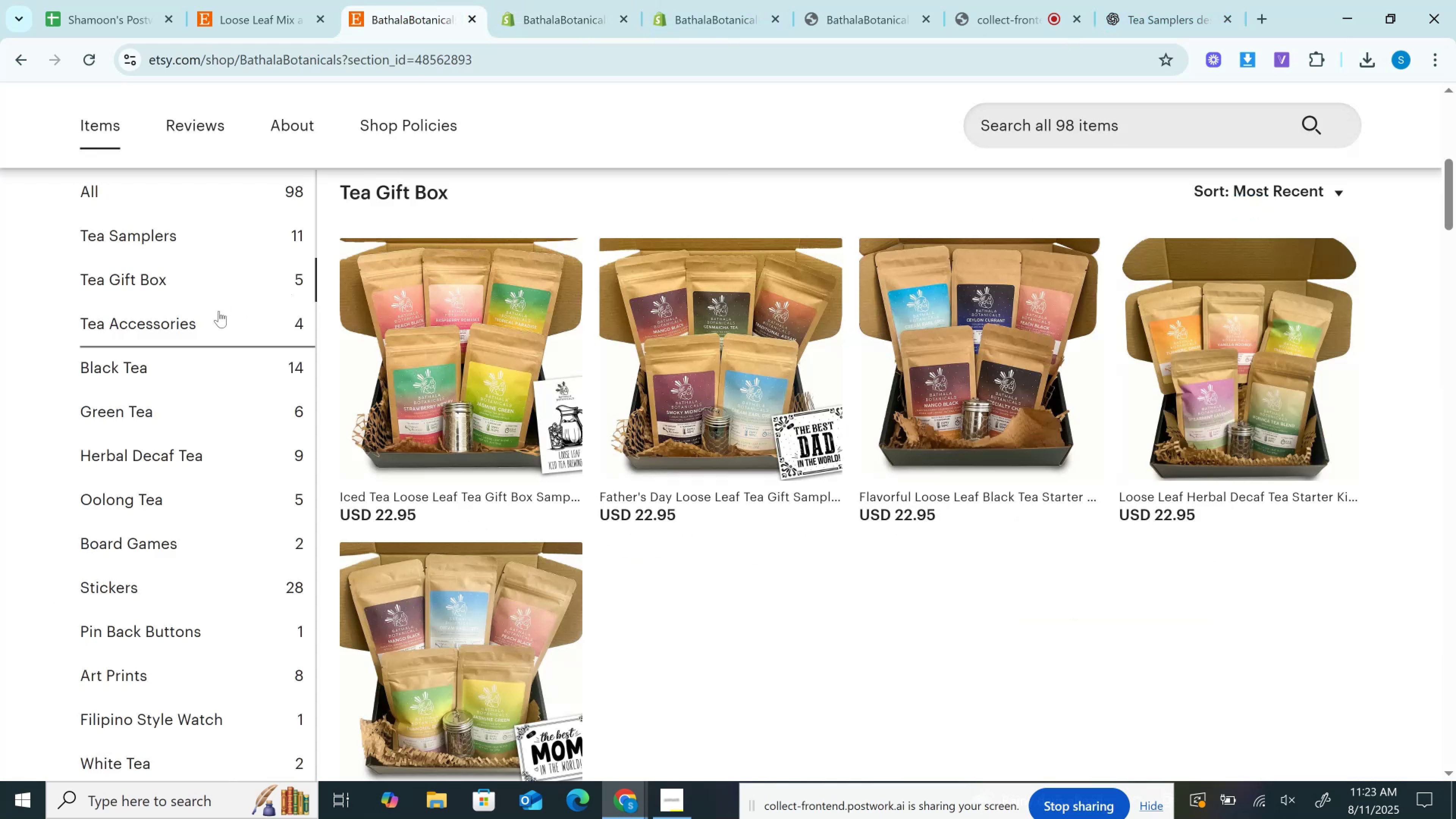 
left_click([218, 313])
 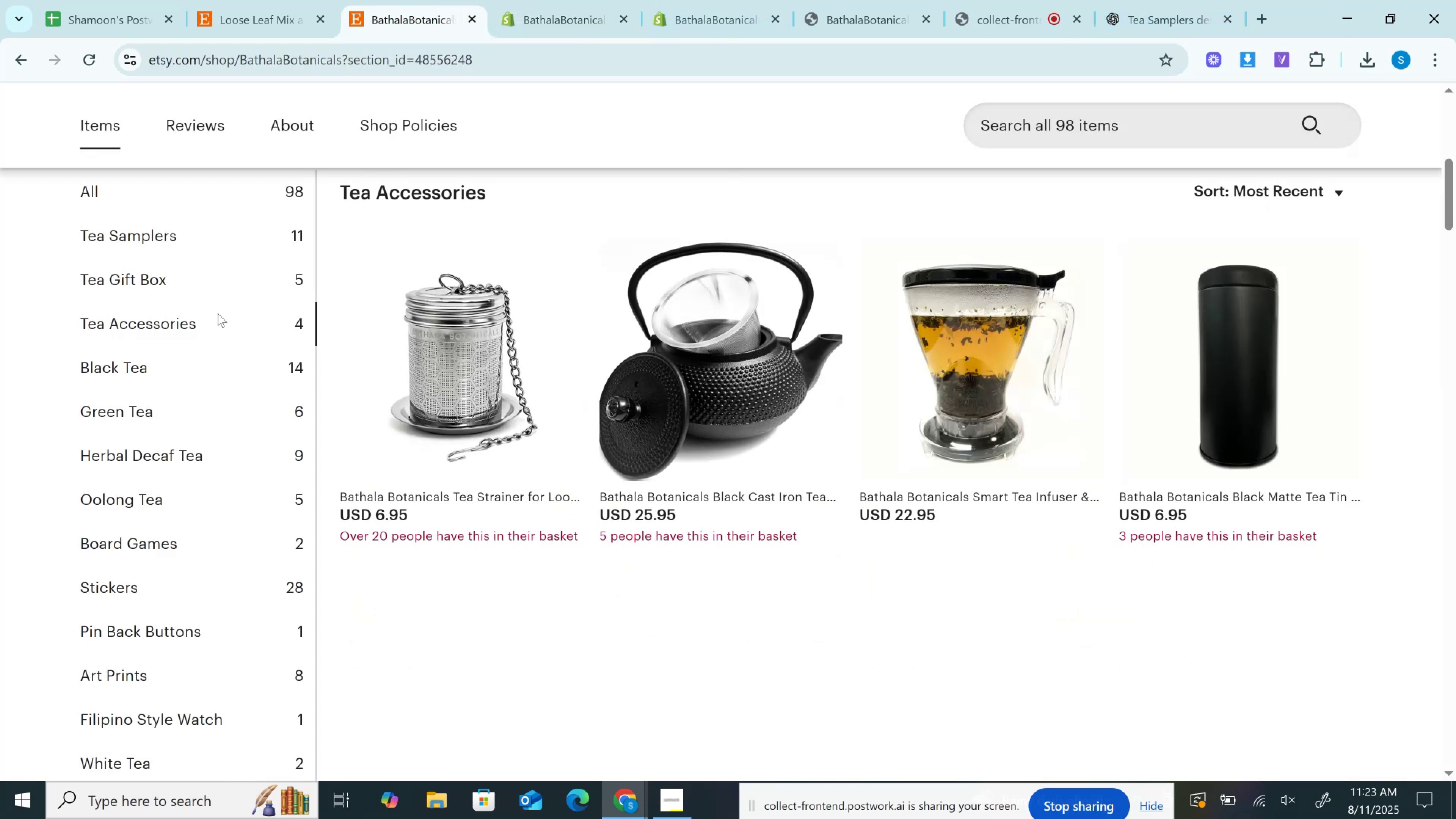 
left_click_drag(start_coordinate=[335, 193], to_coordinate=[501, 190])
 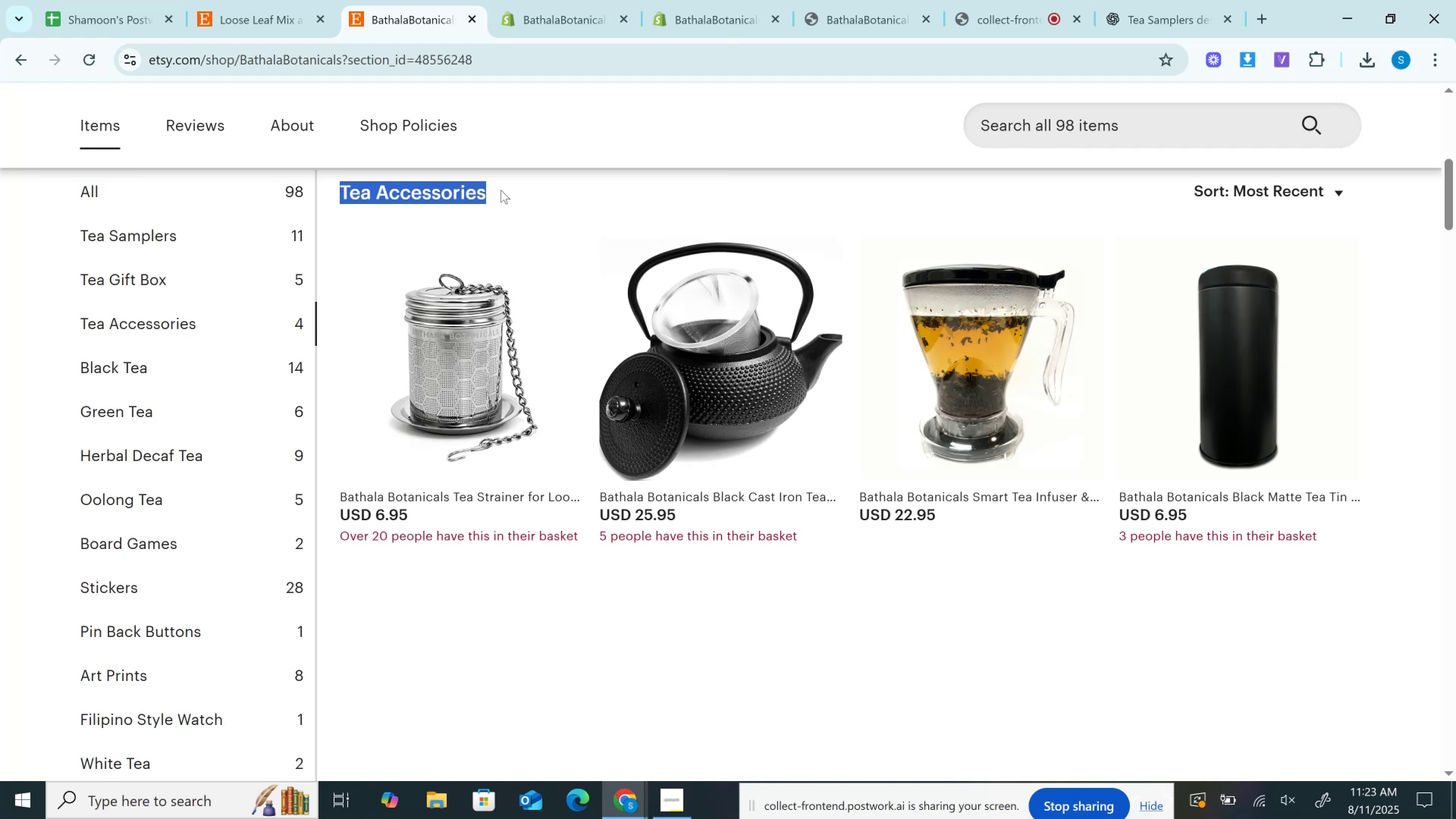 
key(Control+C)
 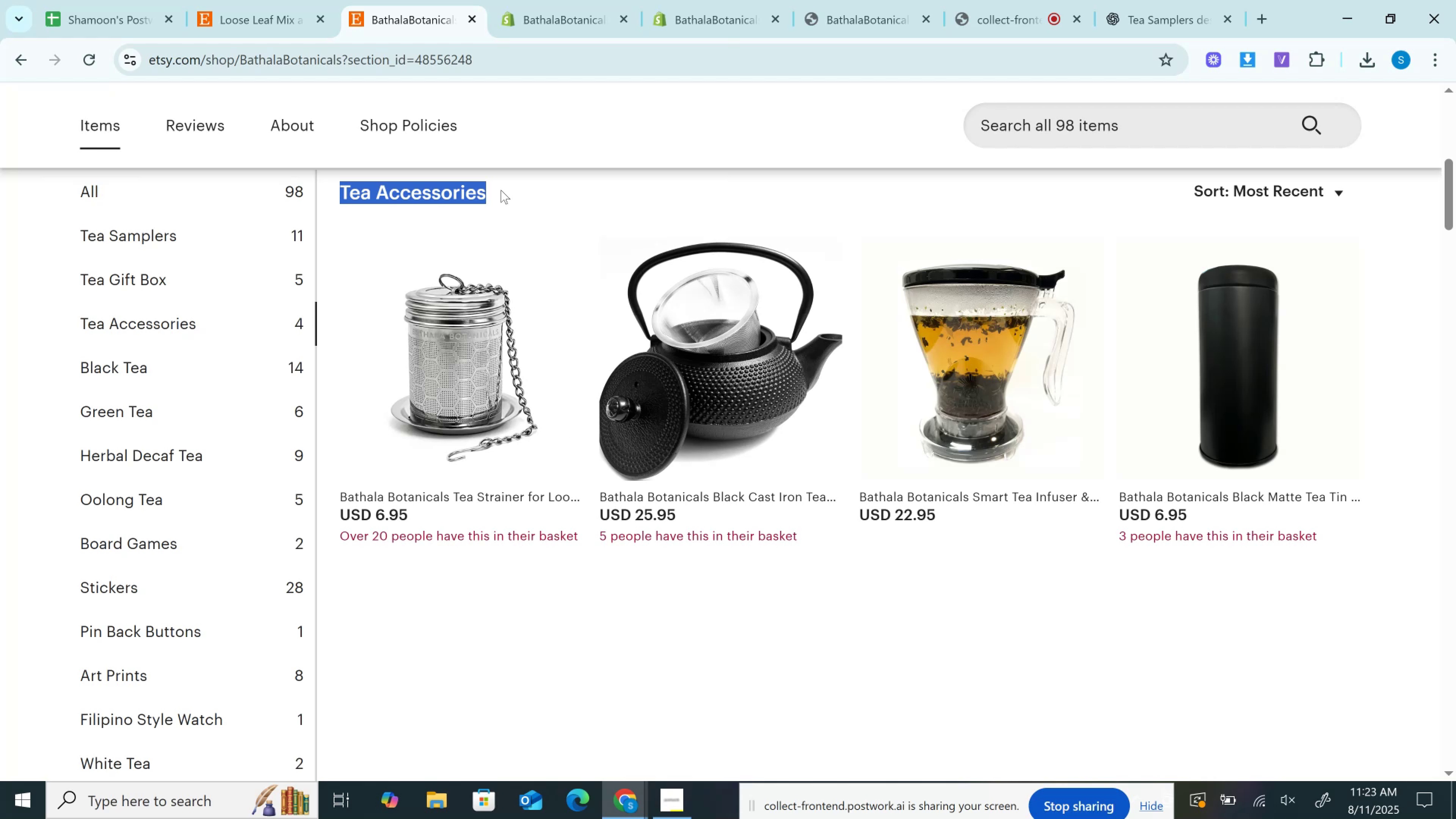 
key(Control+C)
 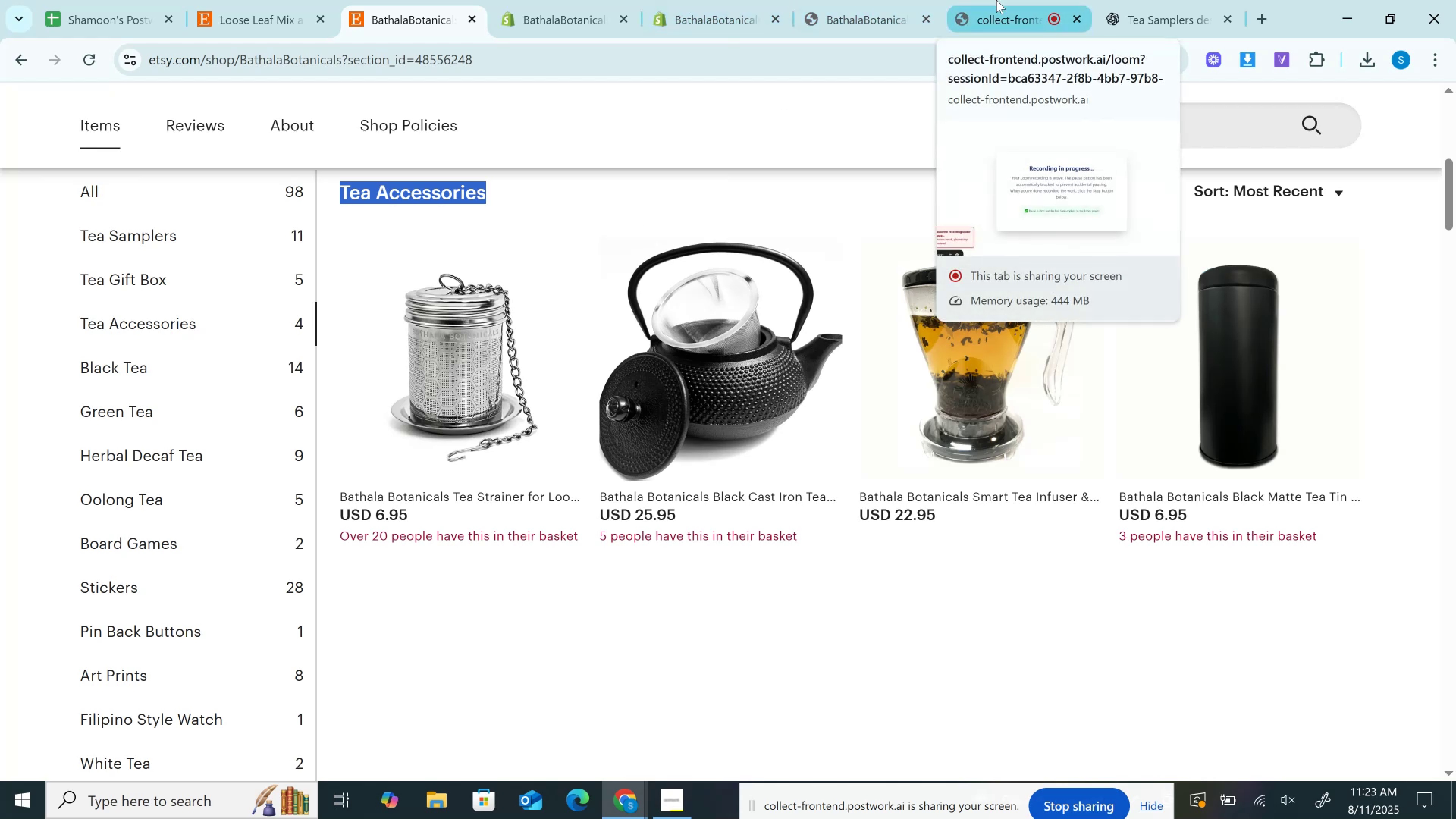 
wait(6.73)
 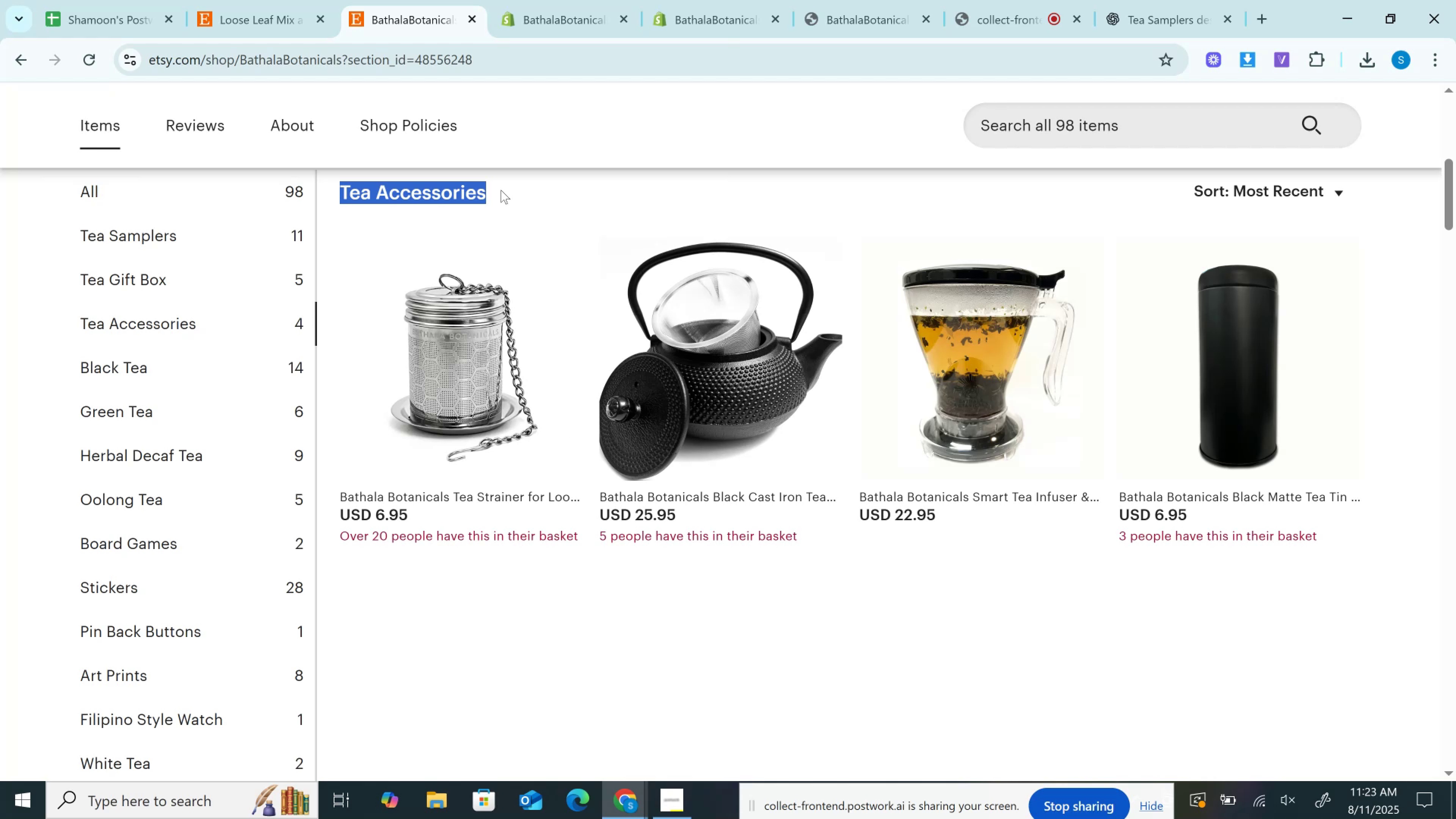 
left_click_drag(start_coordinate=[1200, 12], to_coordinate=[764, 0])
 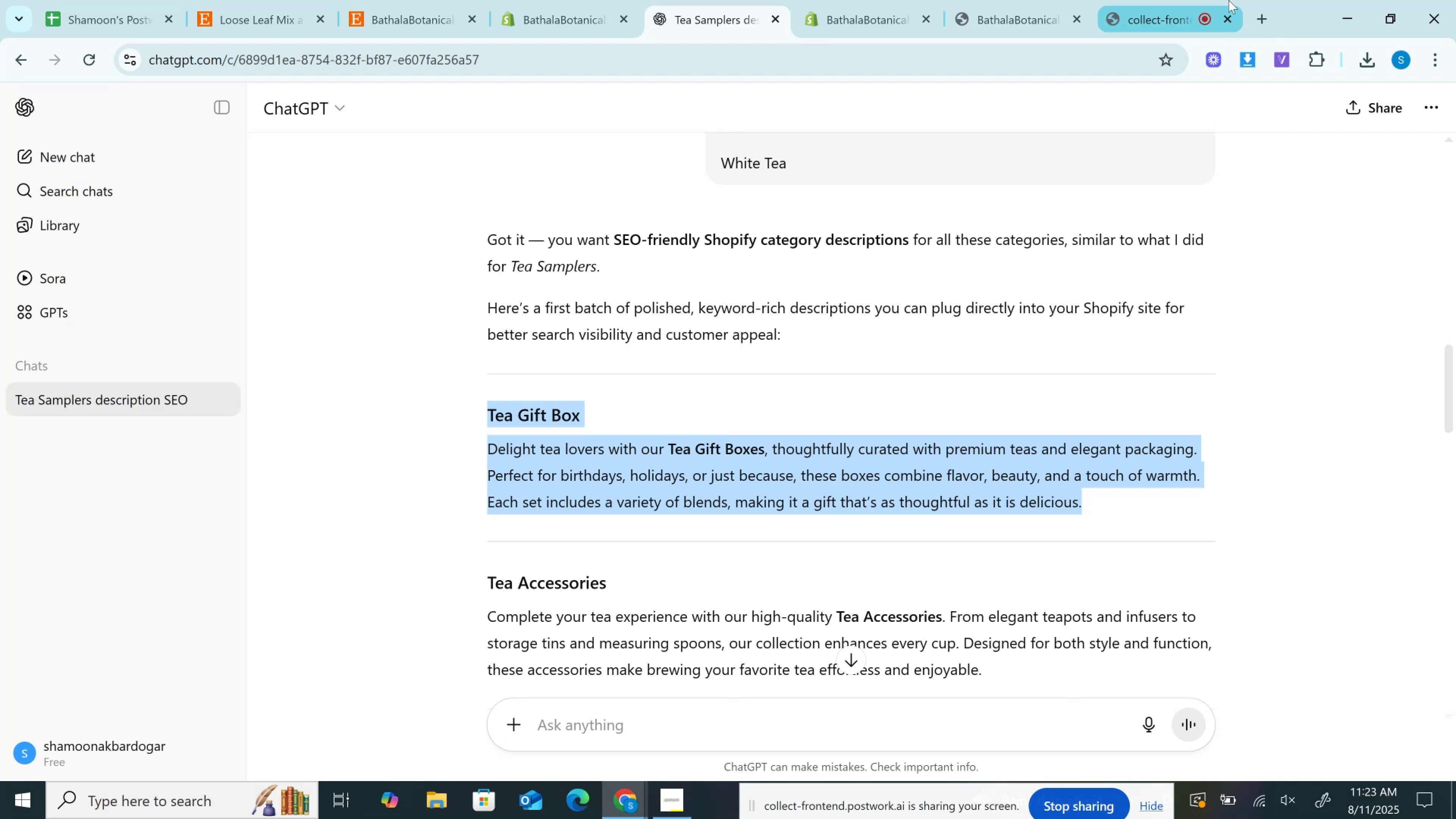 
left_click([1263, 13])
 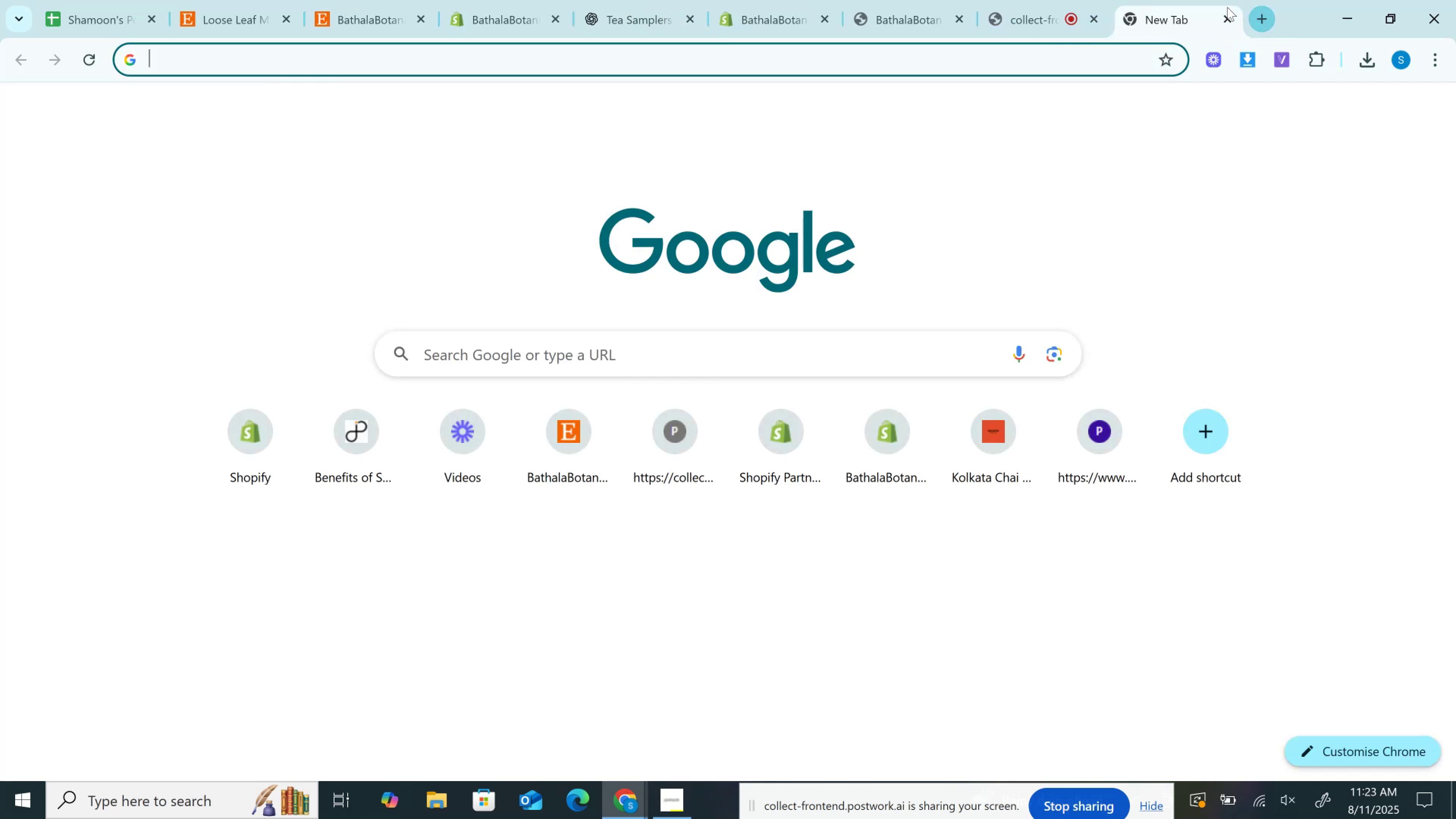 
left_click_drag(start_coordinate=[1187, 0], to_coordinate=[781, 0])
 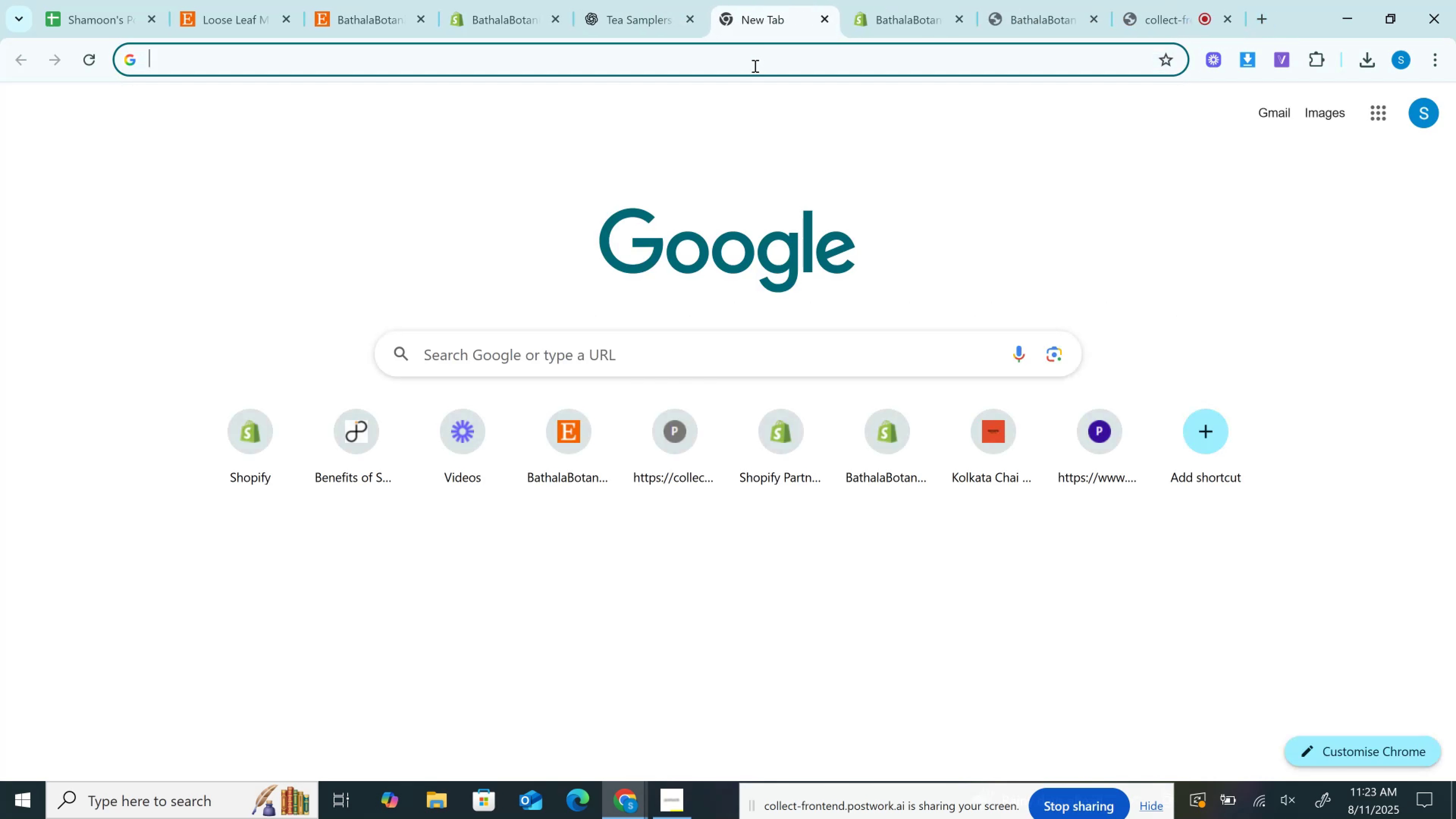 
left_click([751, 64])
 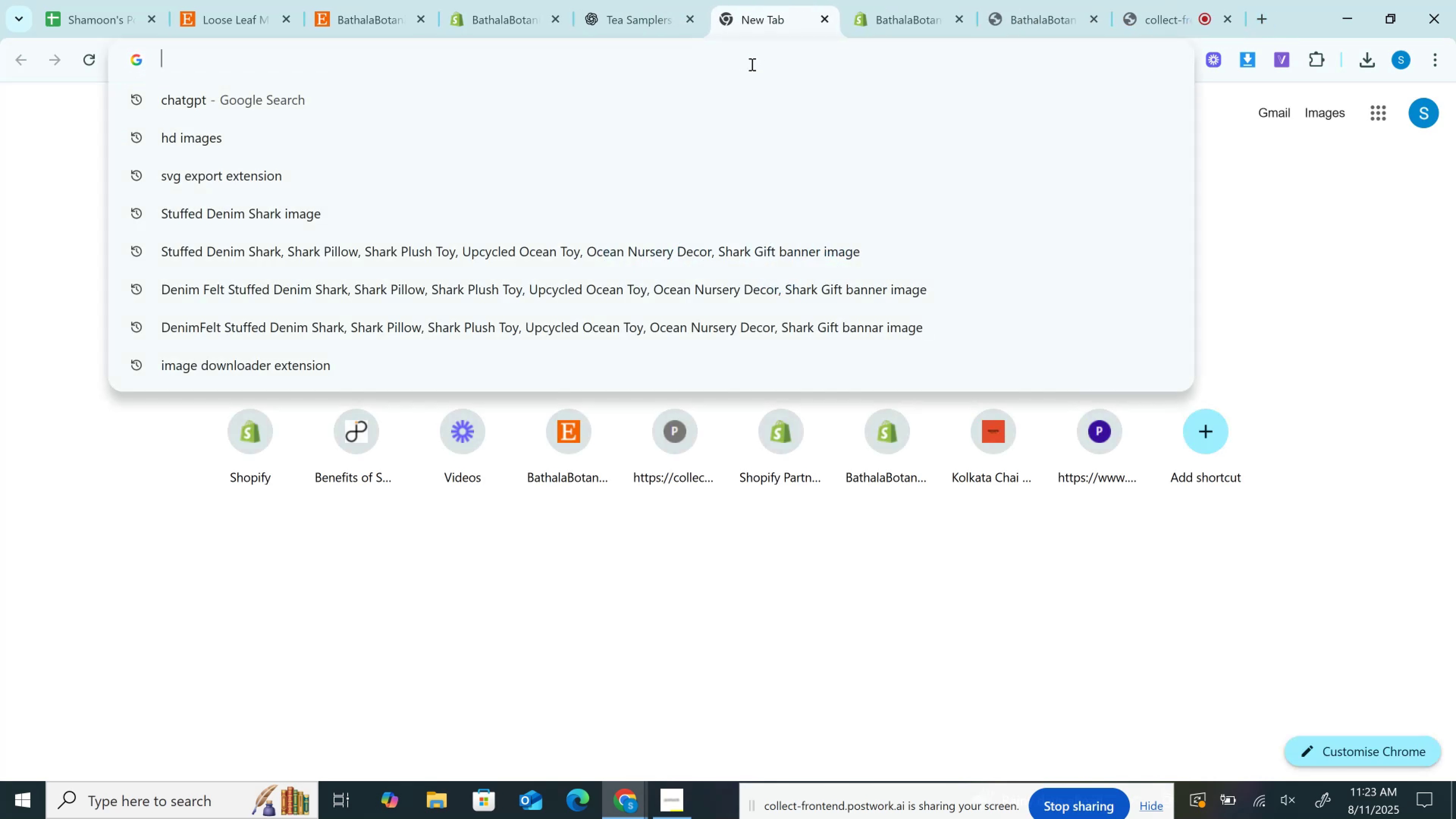 
key(Control+V)
 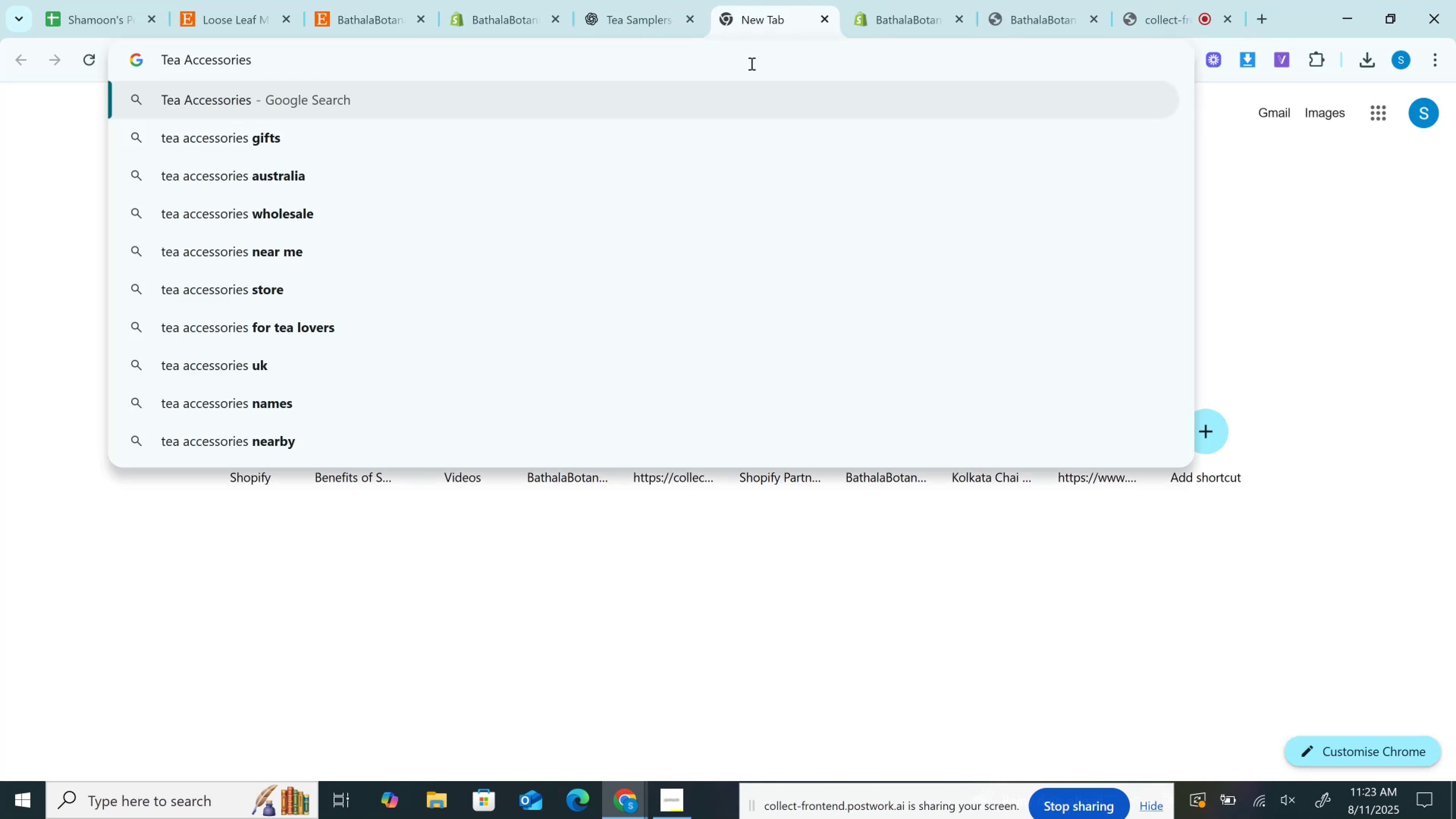 
key(Enter)
 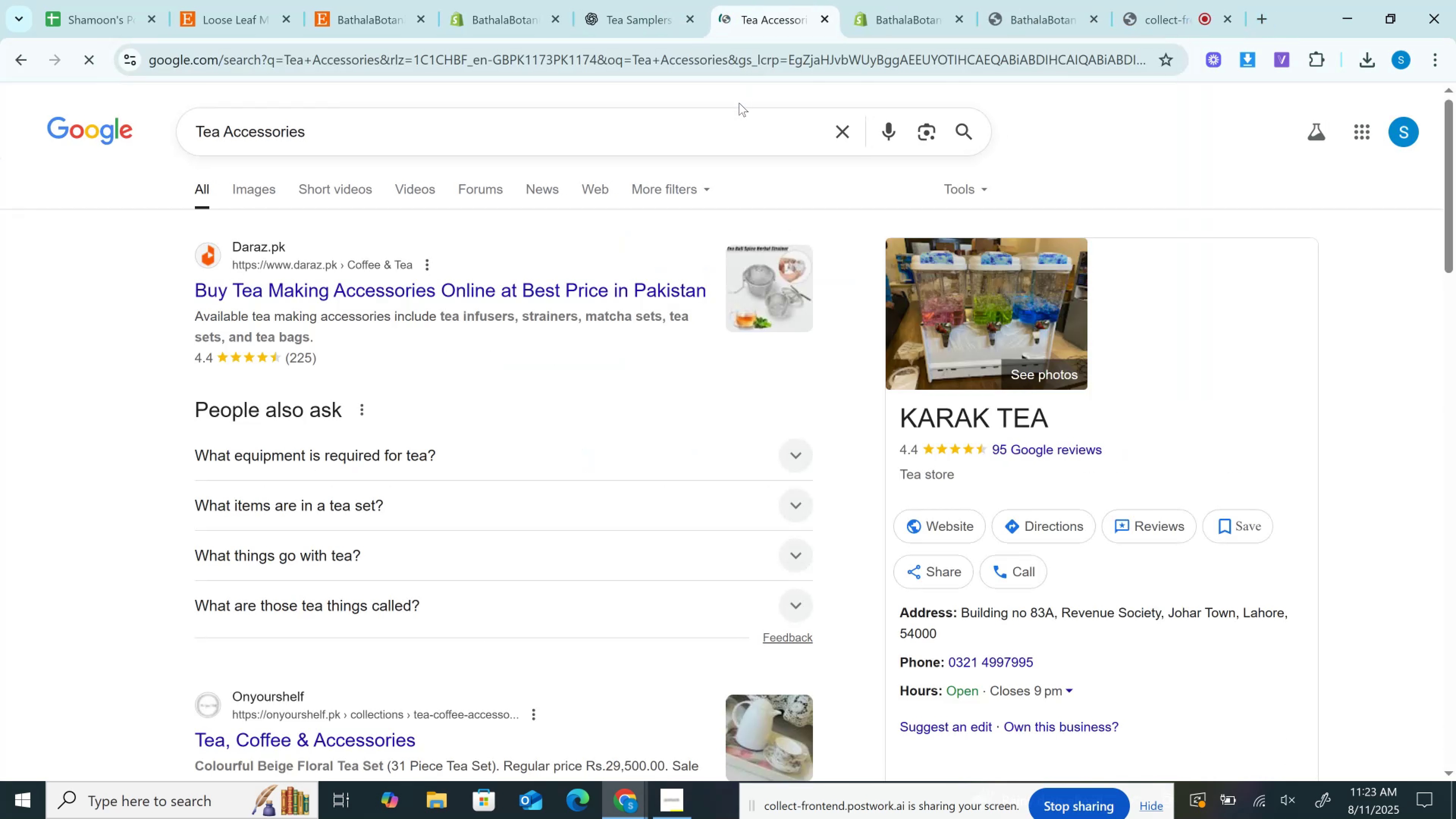 
scroll: coordinate [687, 327], scroll_direction: down, amount: 3.0
 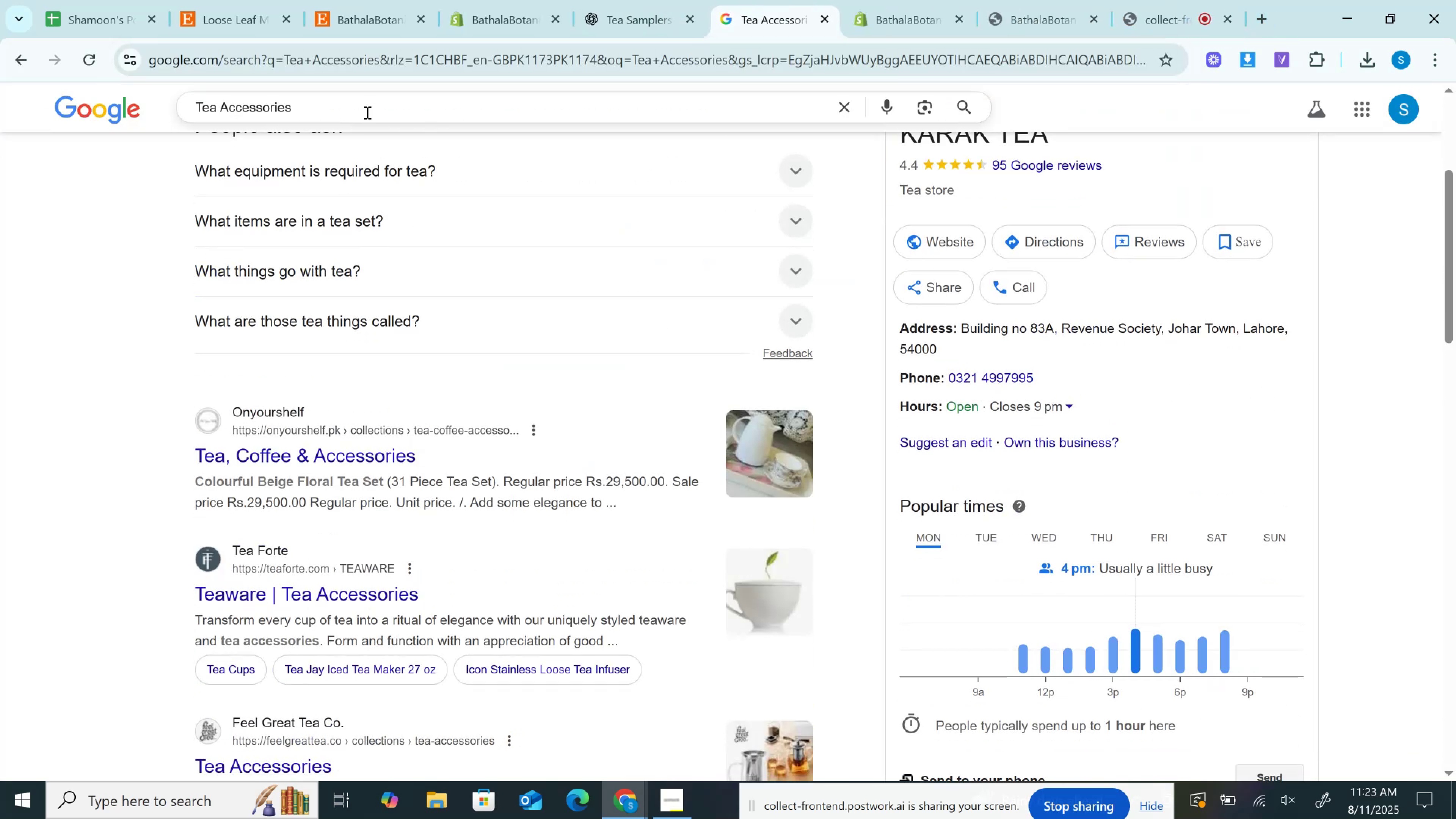 
scroll: coordinate [356, 174], scroll_direction: up, amount: 4.0
 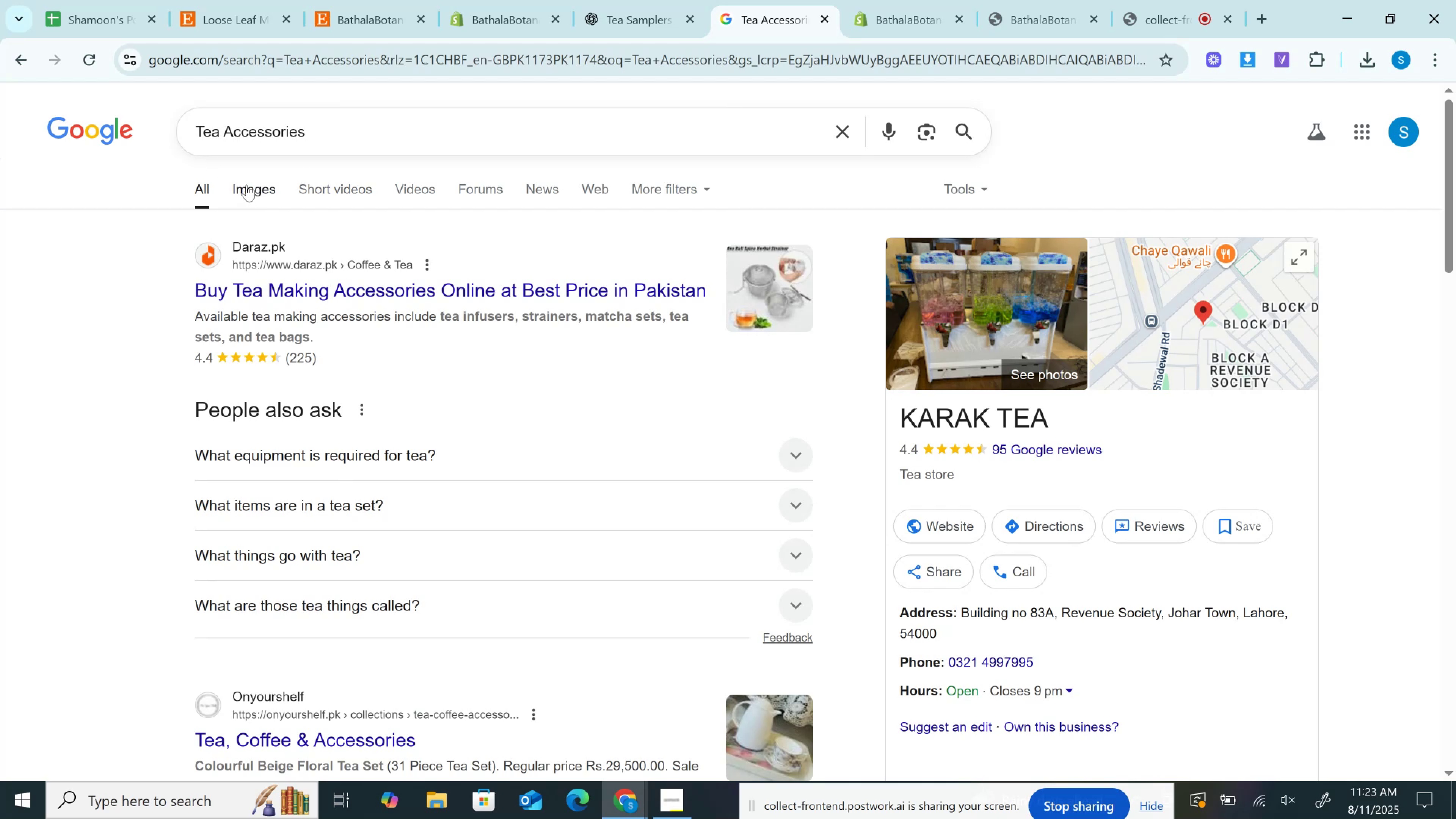 
scroll: coordinate [313, 276], scroll_direction: down, amount: 5.0
 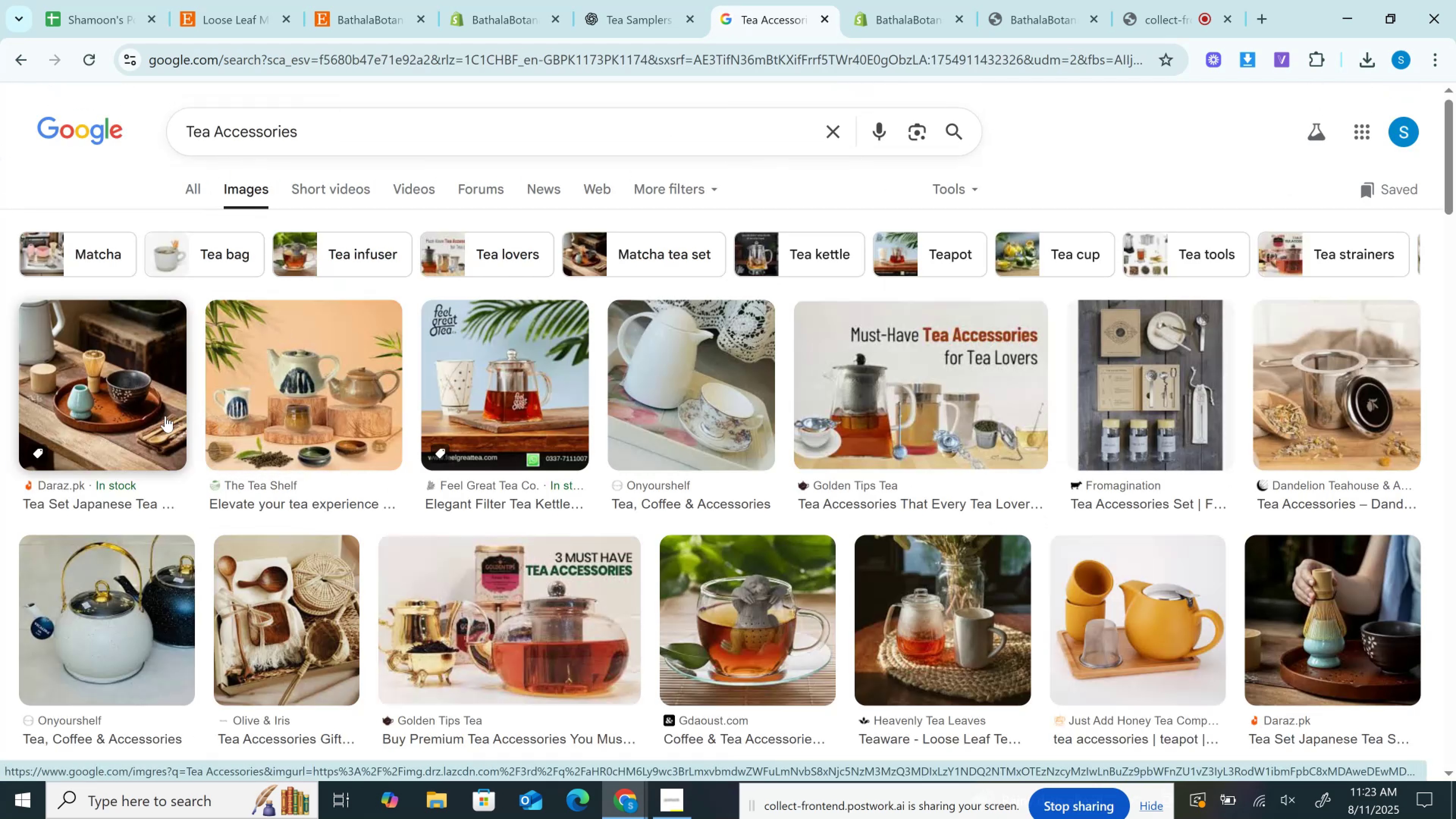 
wait(11.81)
 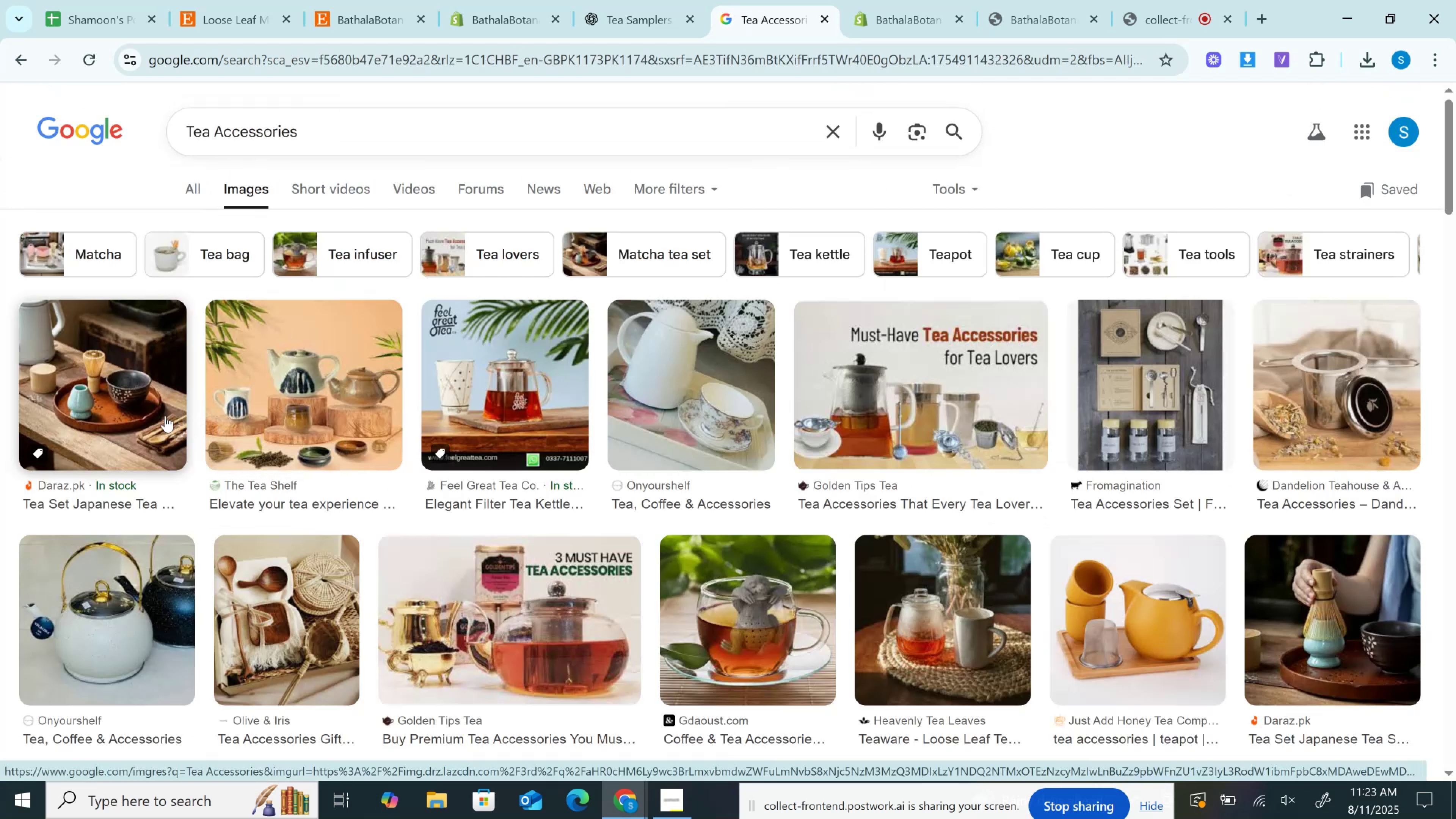 
left_click([1210, 35])
 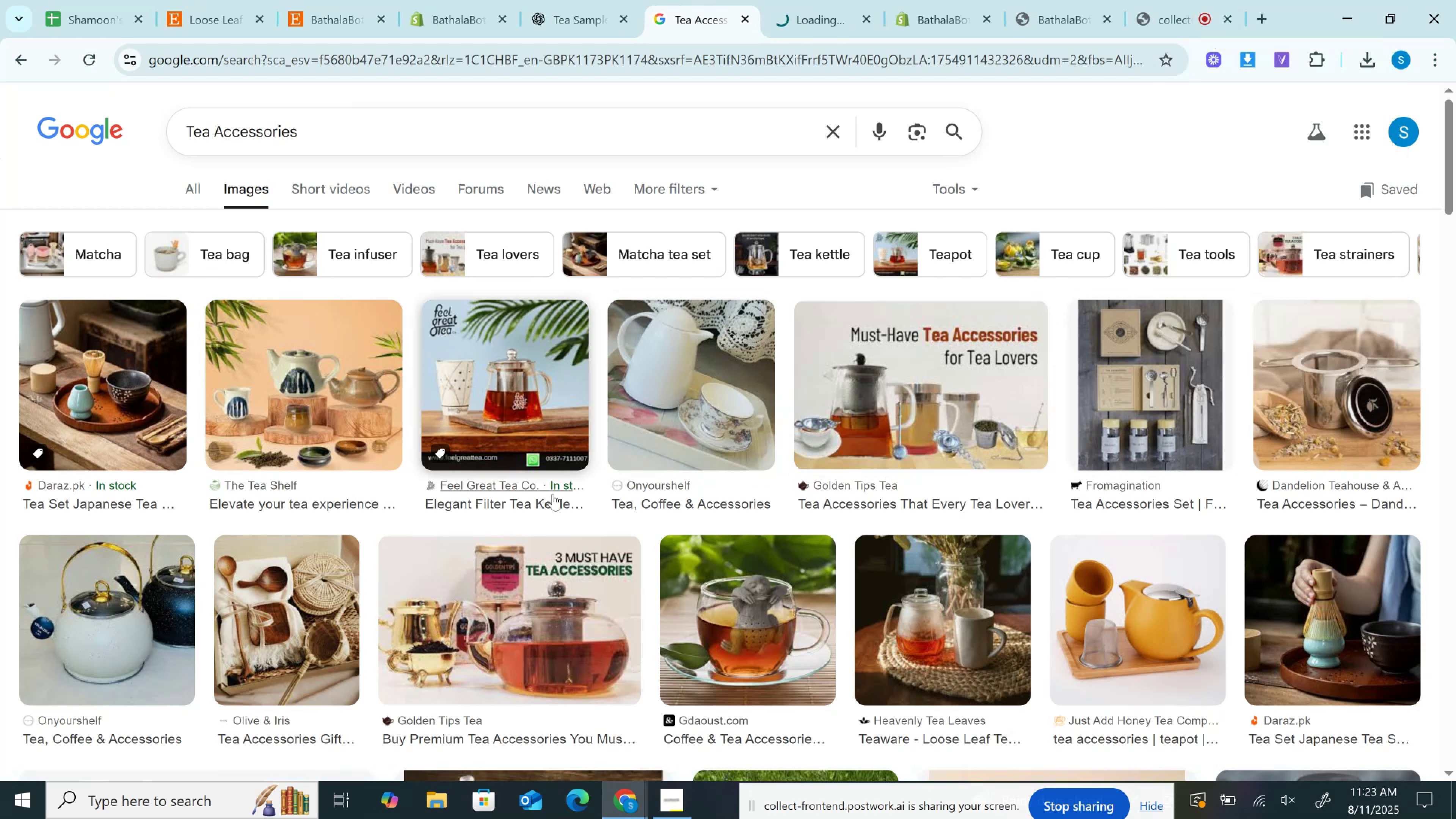 
scroll: coordinate [175, 588], scroll_direction: down, amount: 4.0
 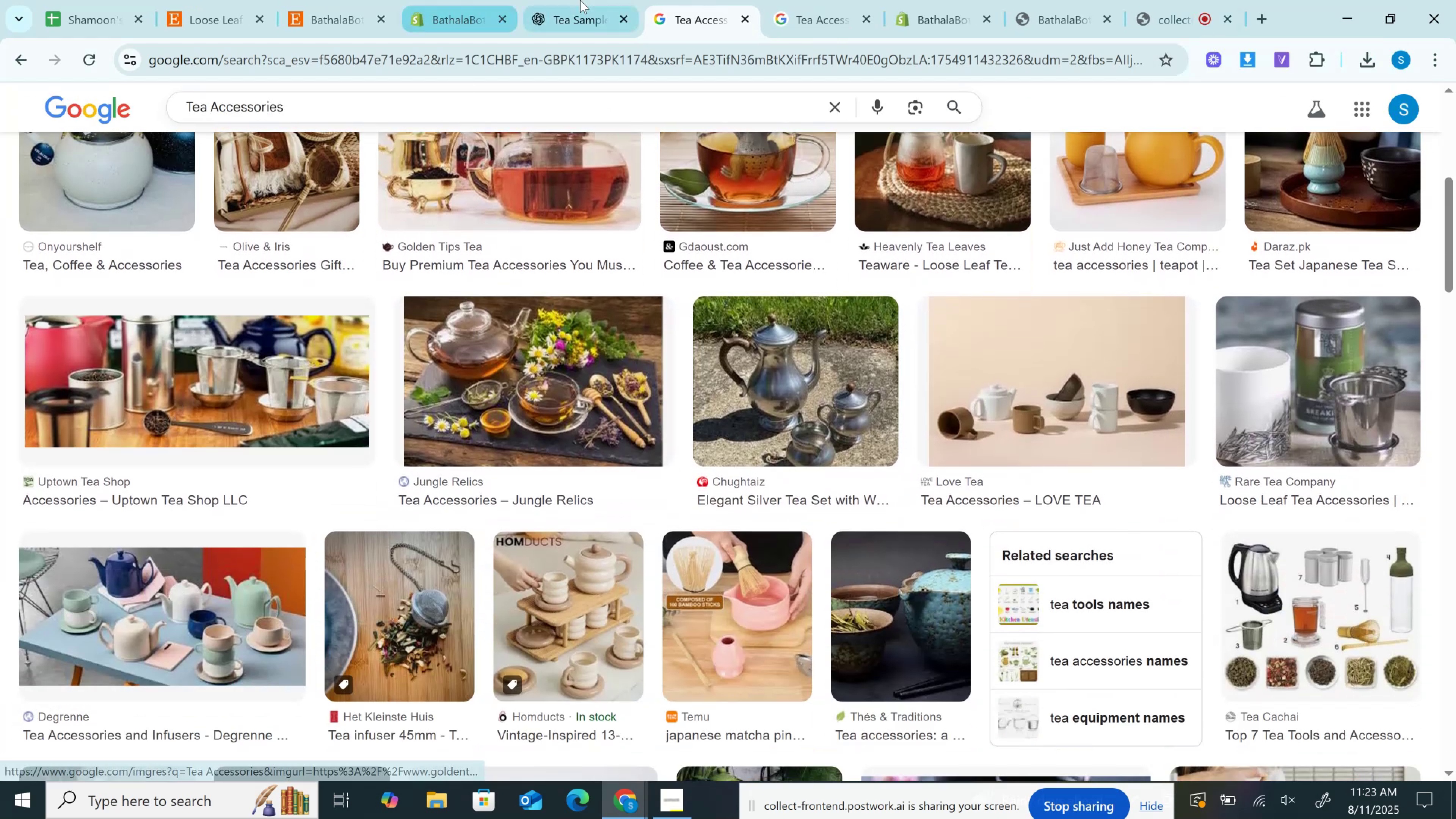 
double_click([509, 0])
 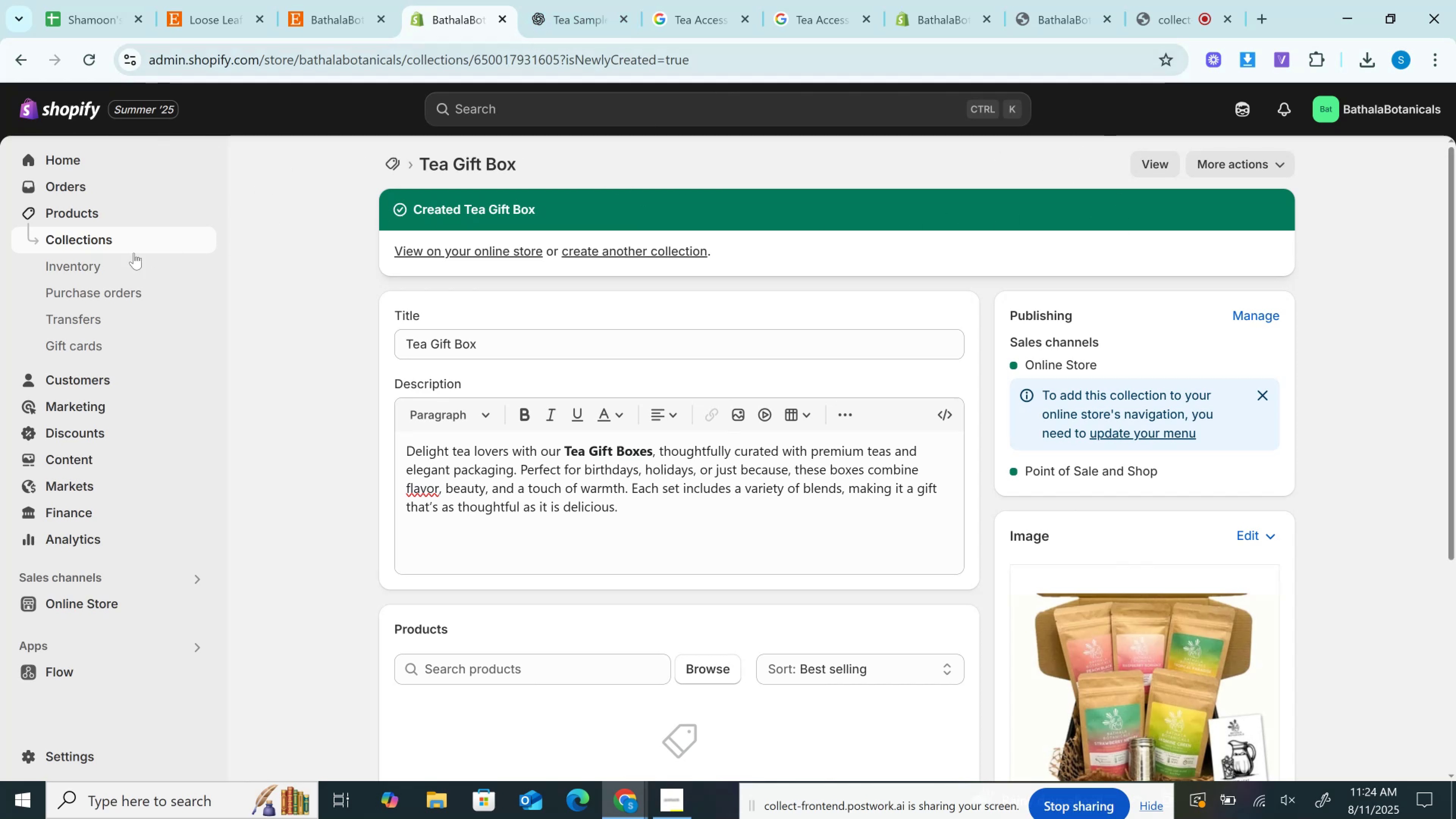 
double_click([350, 0])
 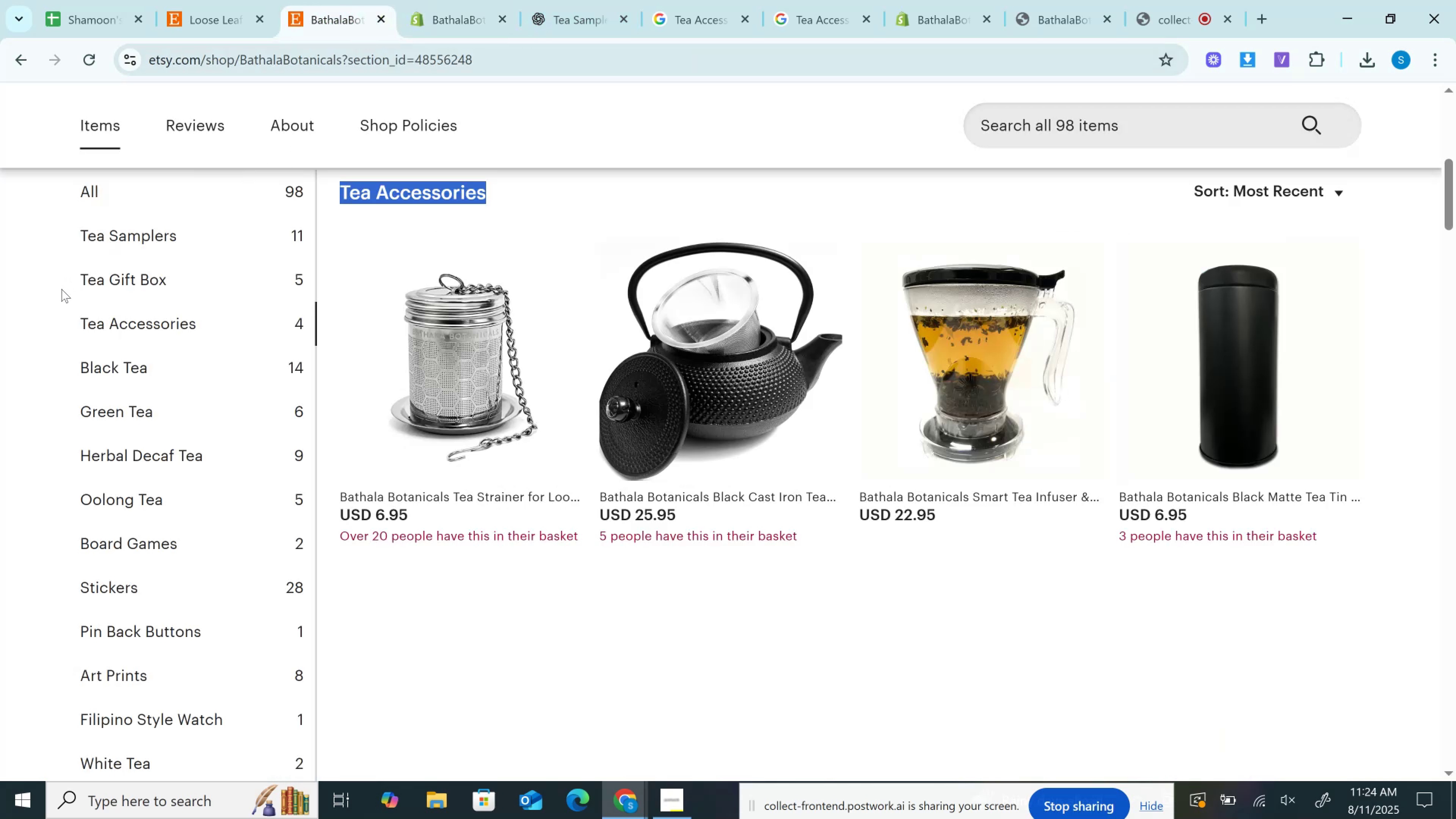 
left_click_drag(start_coordinate=[67, 321], to_coordinate=[255, 318])
 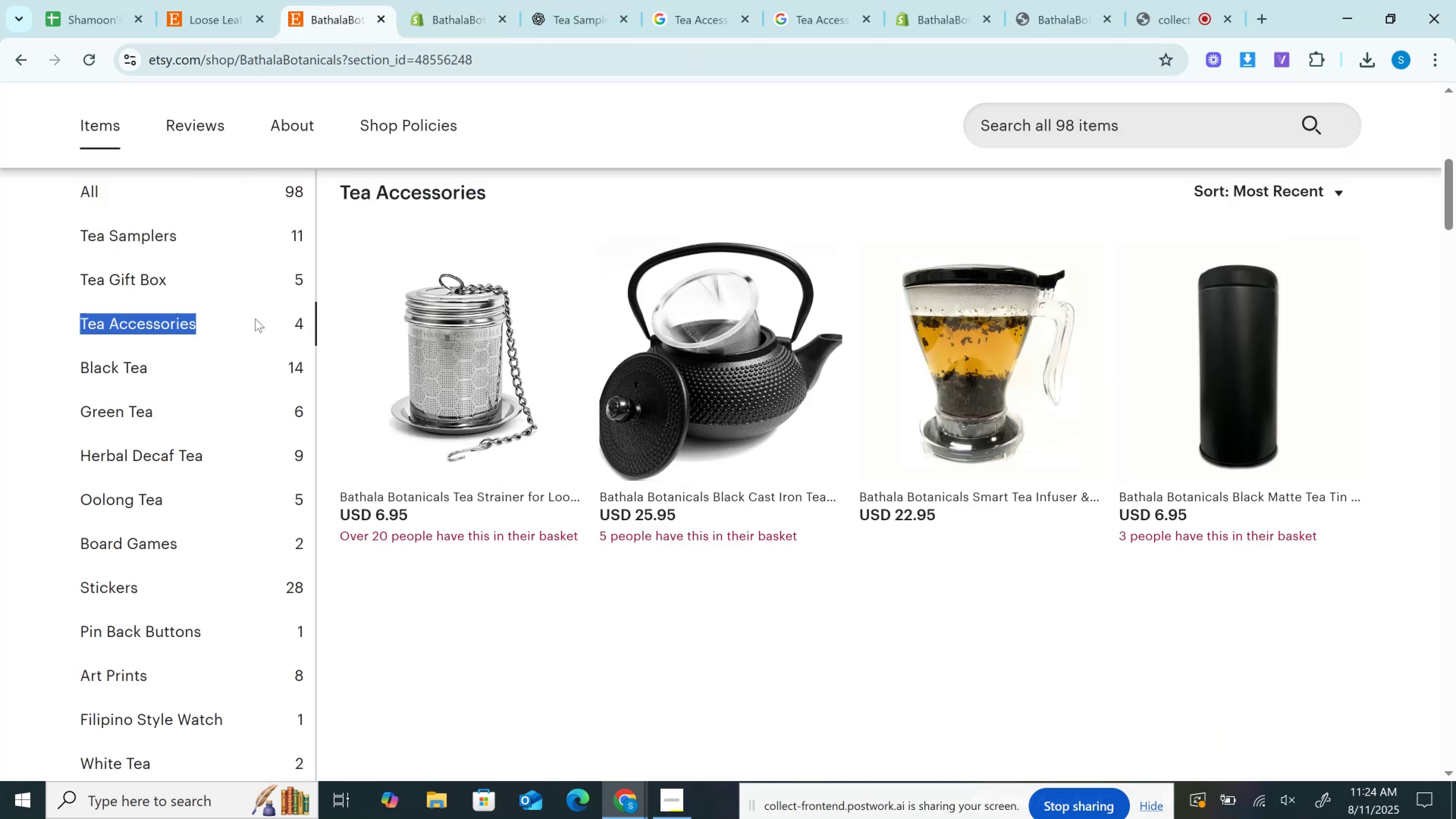 
key(Control+C)
 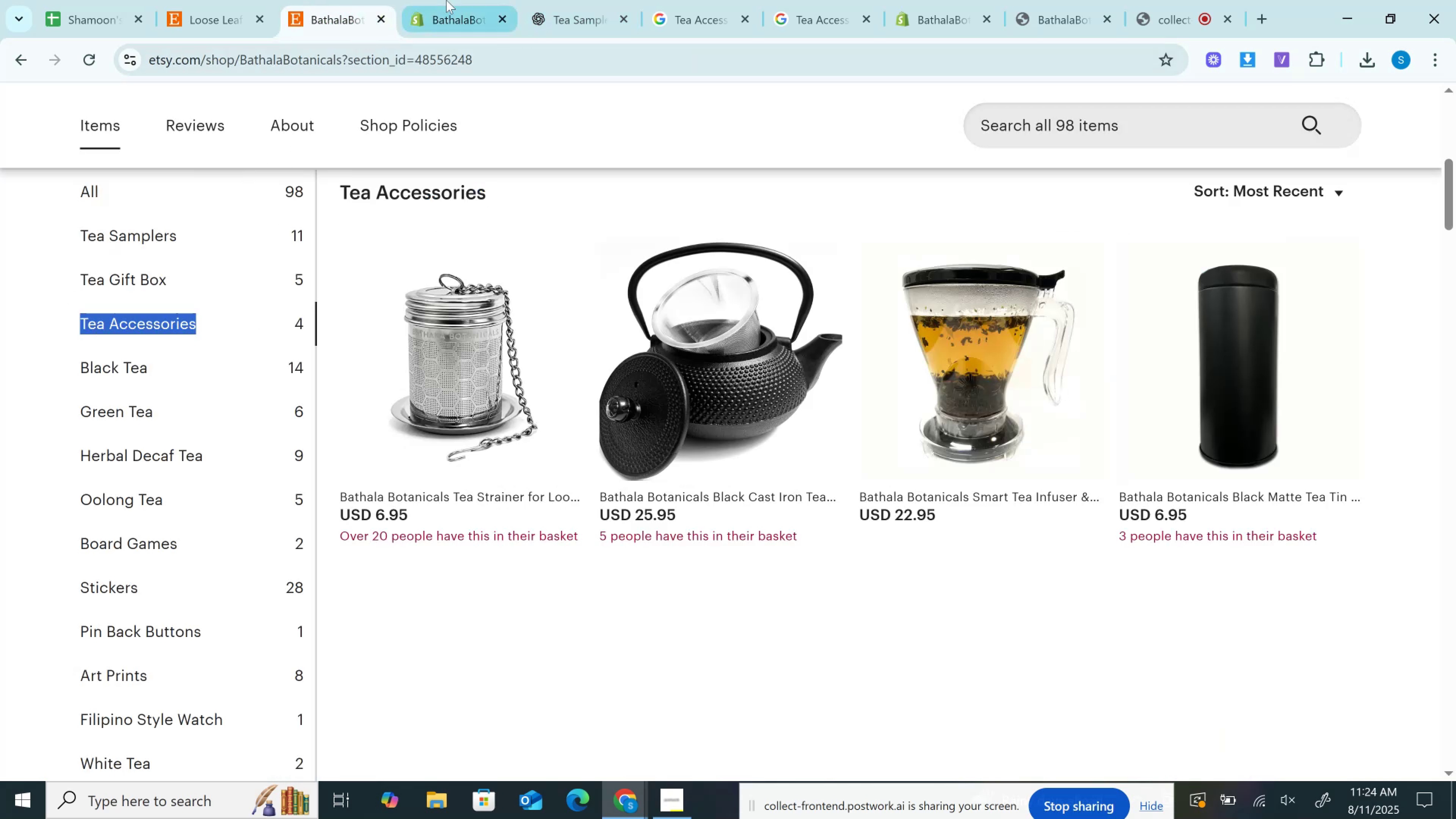 
left_click([446, 0])
 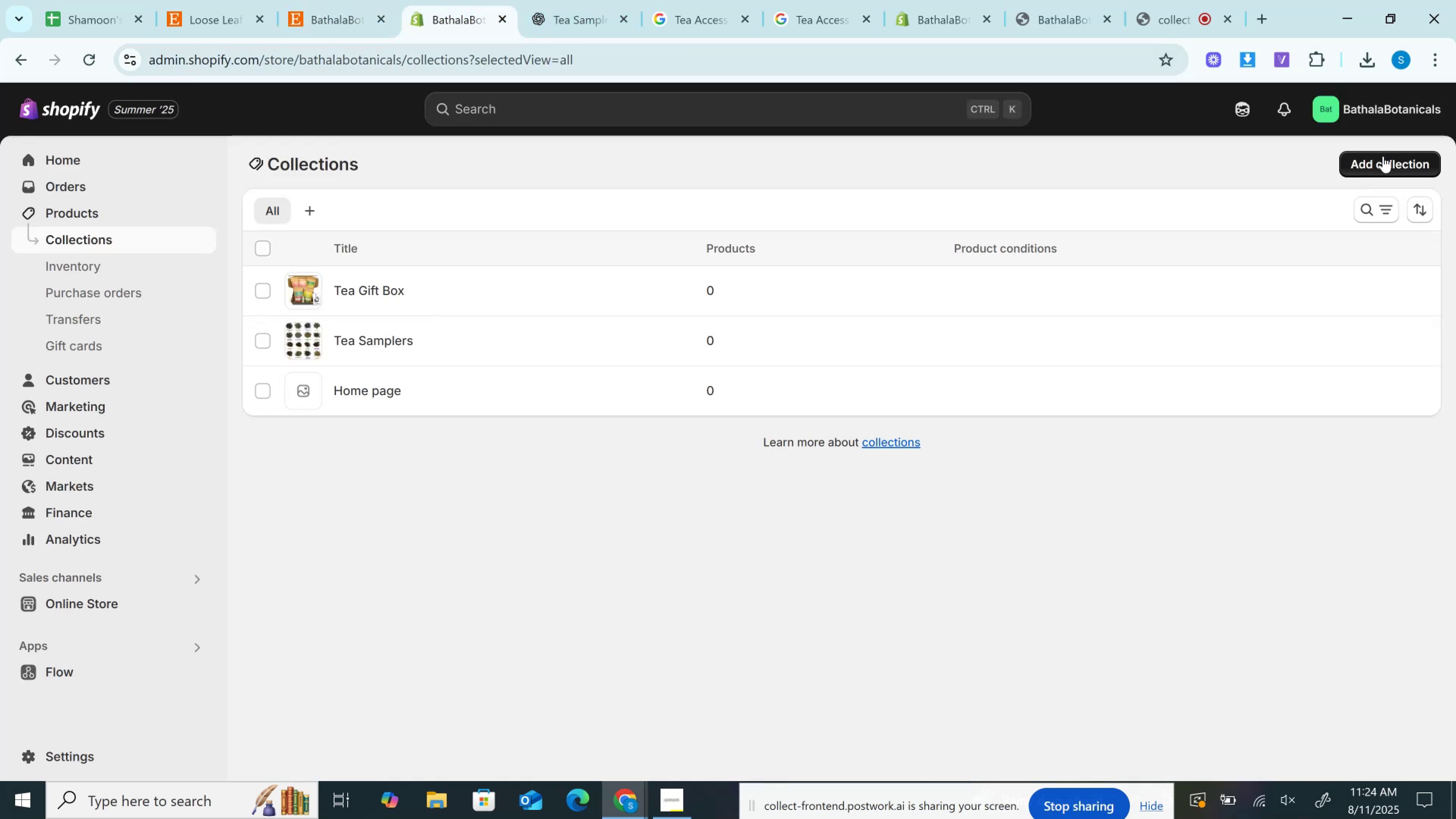 
left_click([1384, 166])
 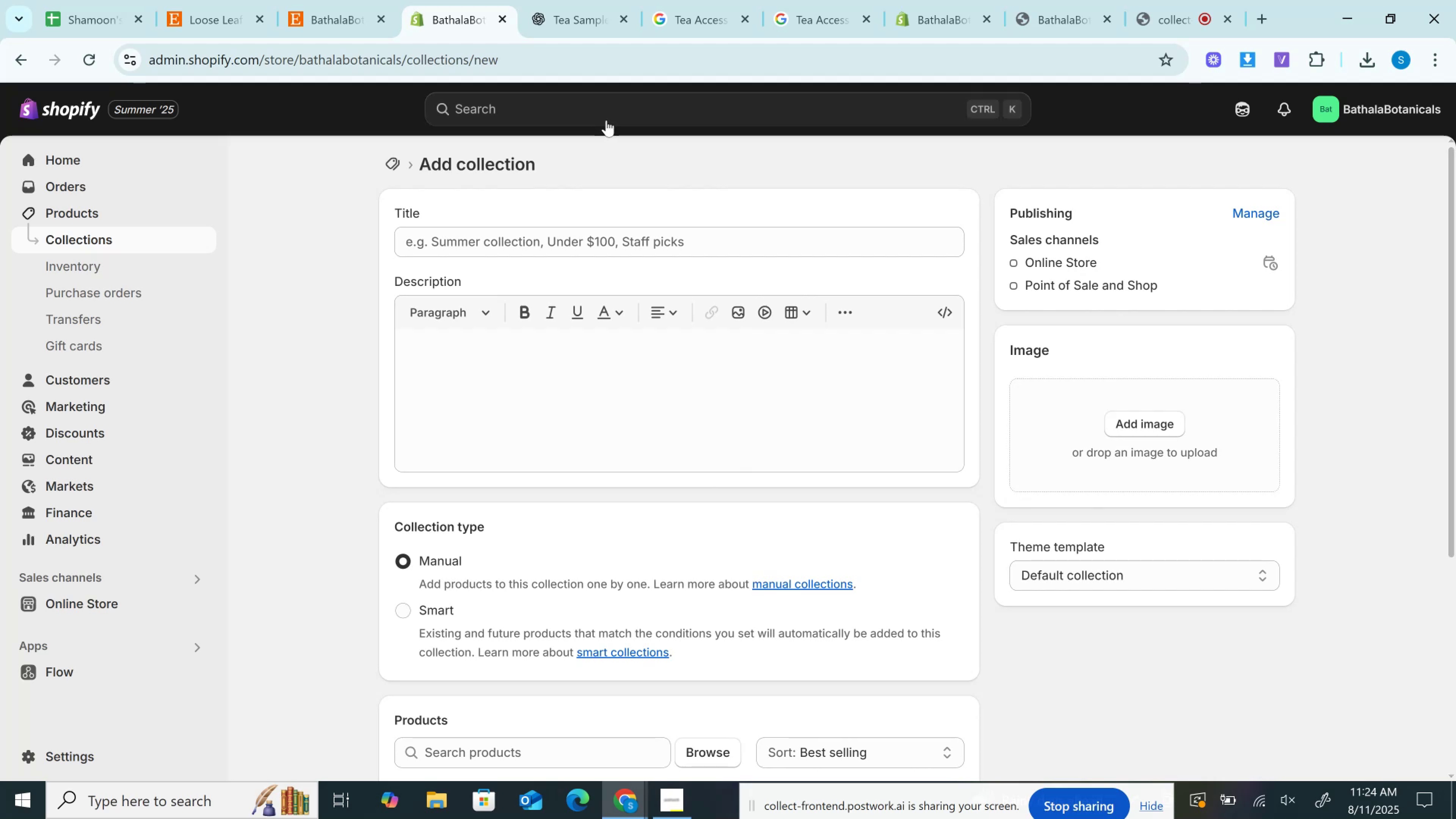 
left_click([488, 246])
 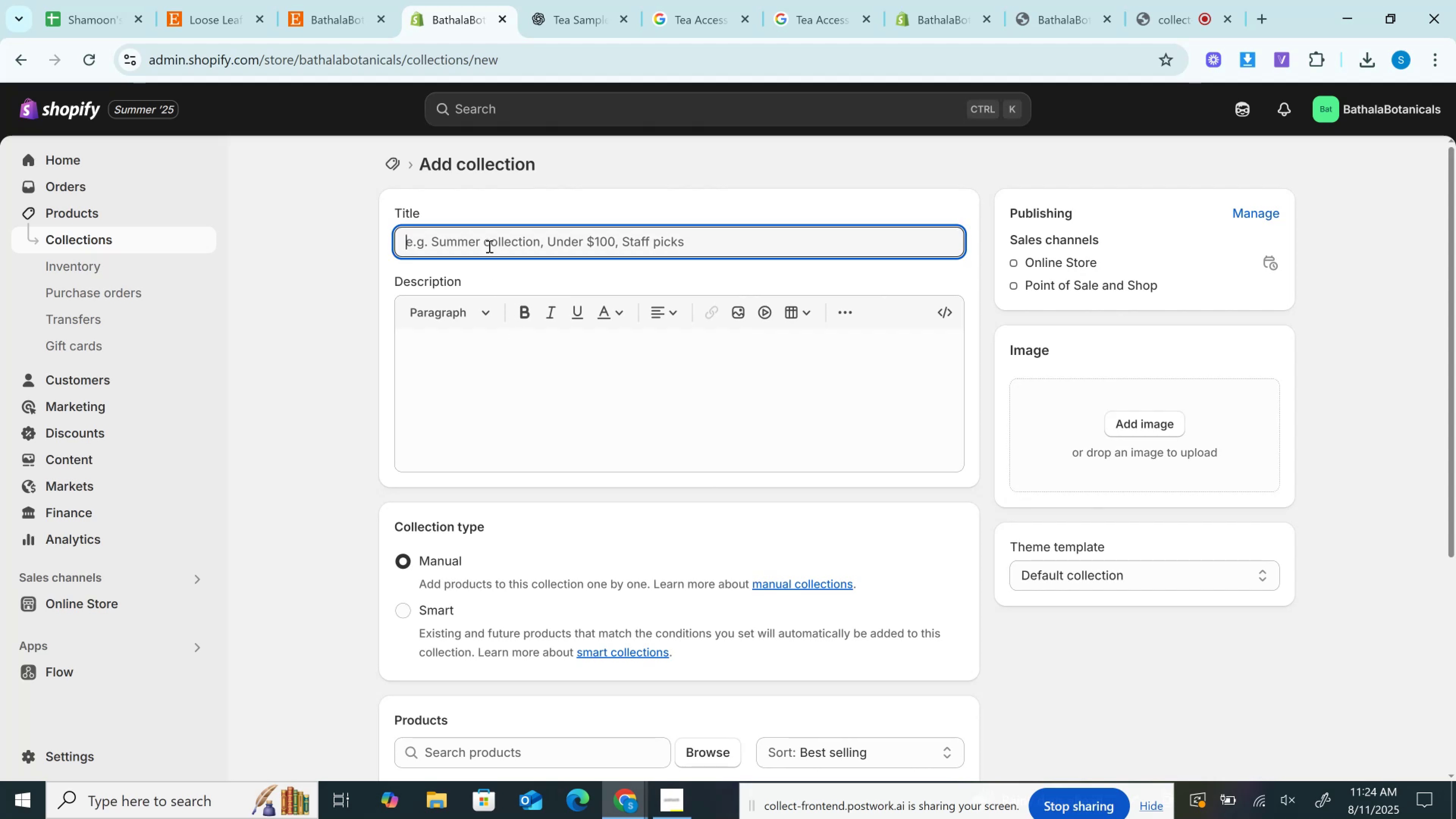 
key(Control+V)
 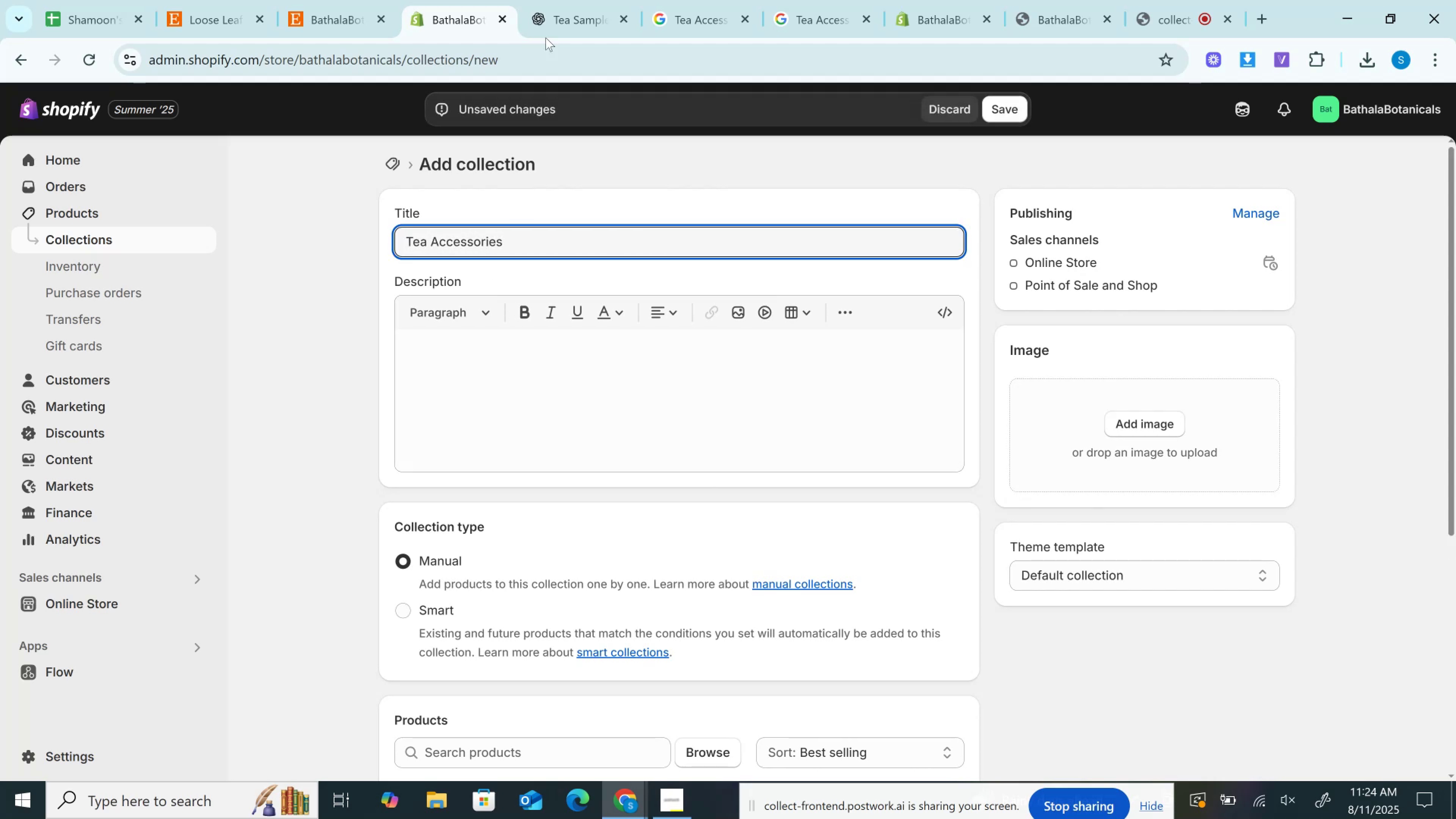 
left_click([595, 0])
 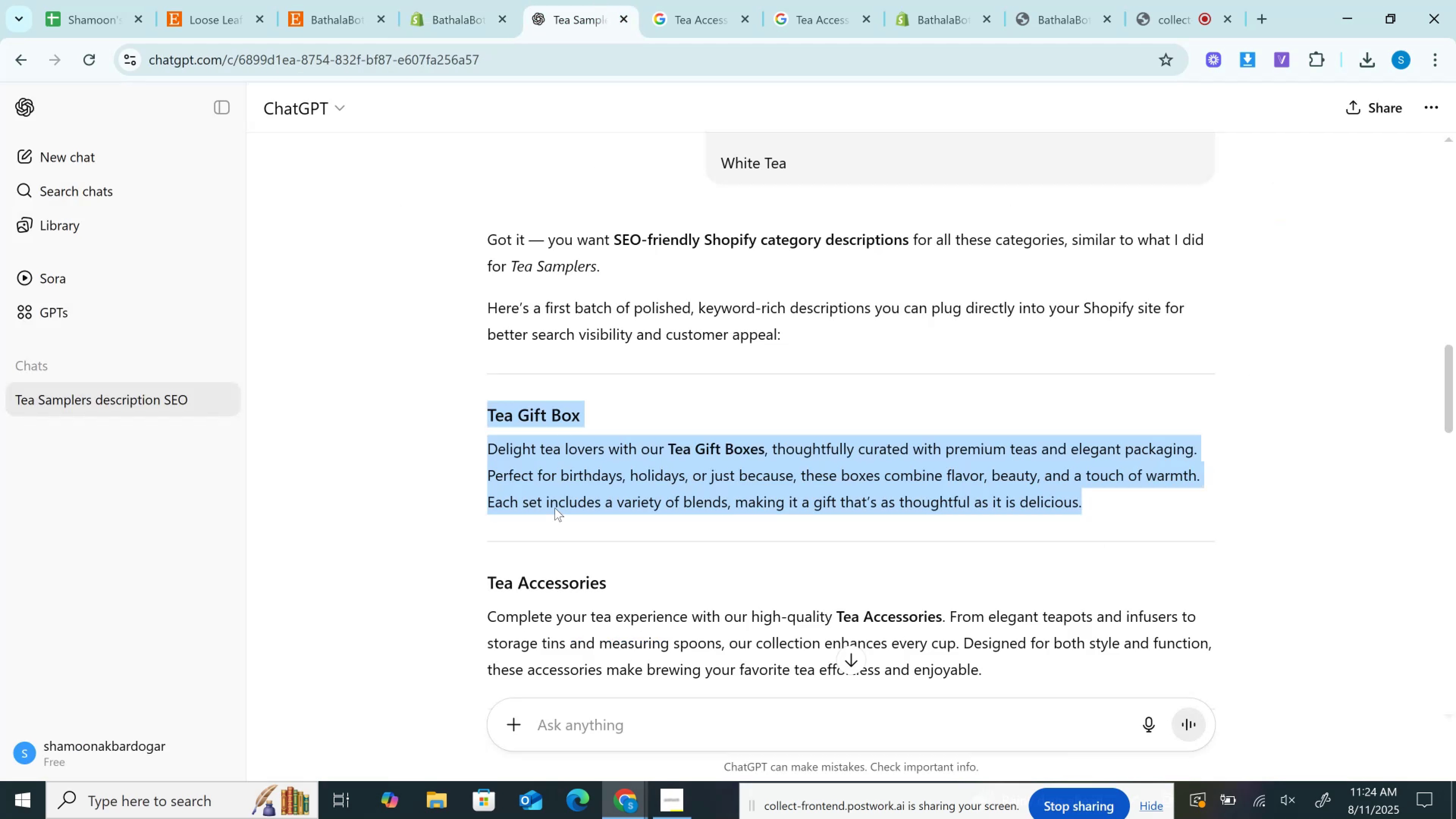 
scroll: coordinate [543, 543], scroll_direction: down, amount: 3.0
 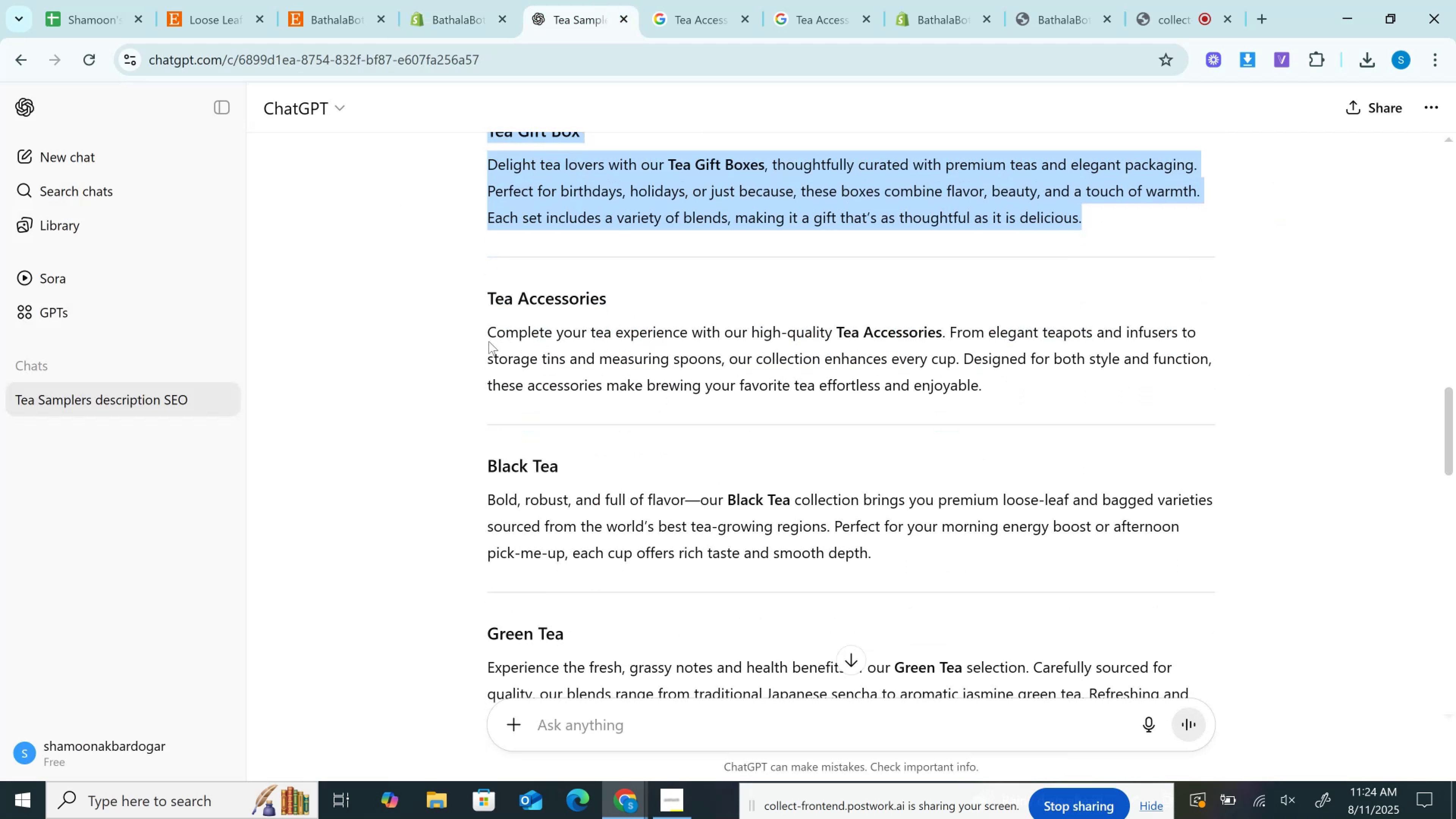 
left_click_drag(start_coordinate=[486, 331], to_coordinate=[1015, 397])
 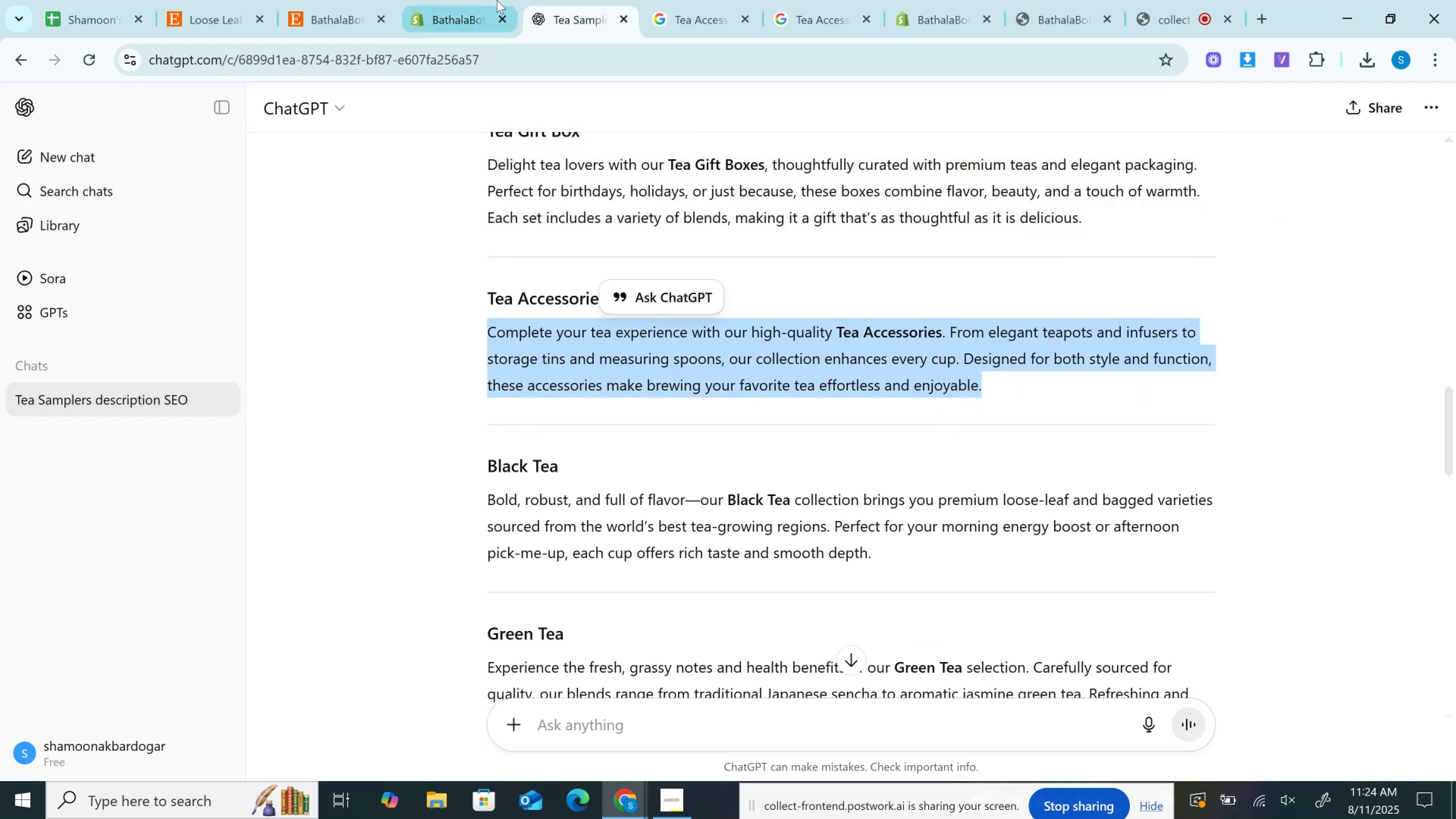 
key(Control+C)
 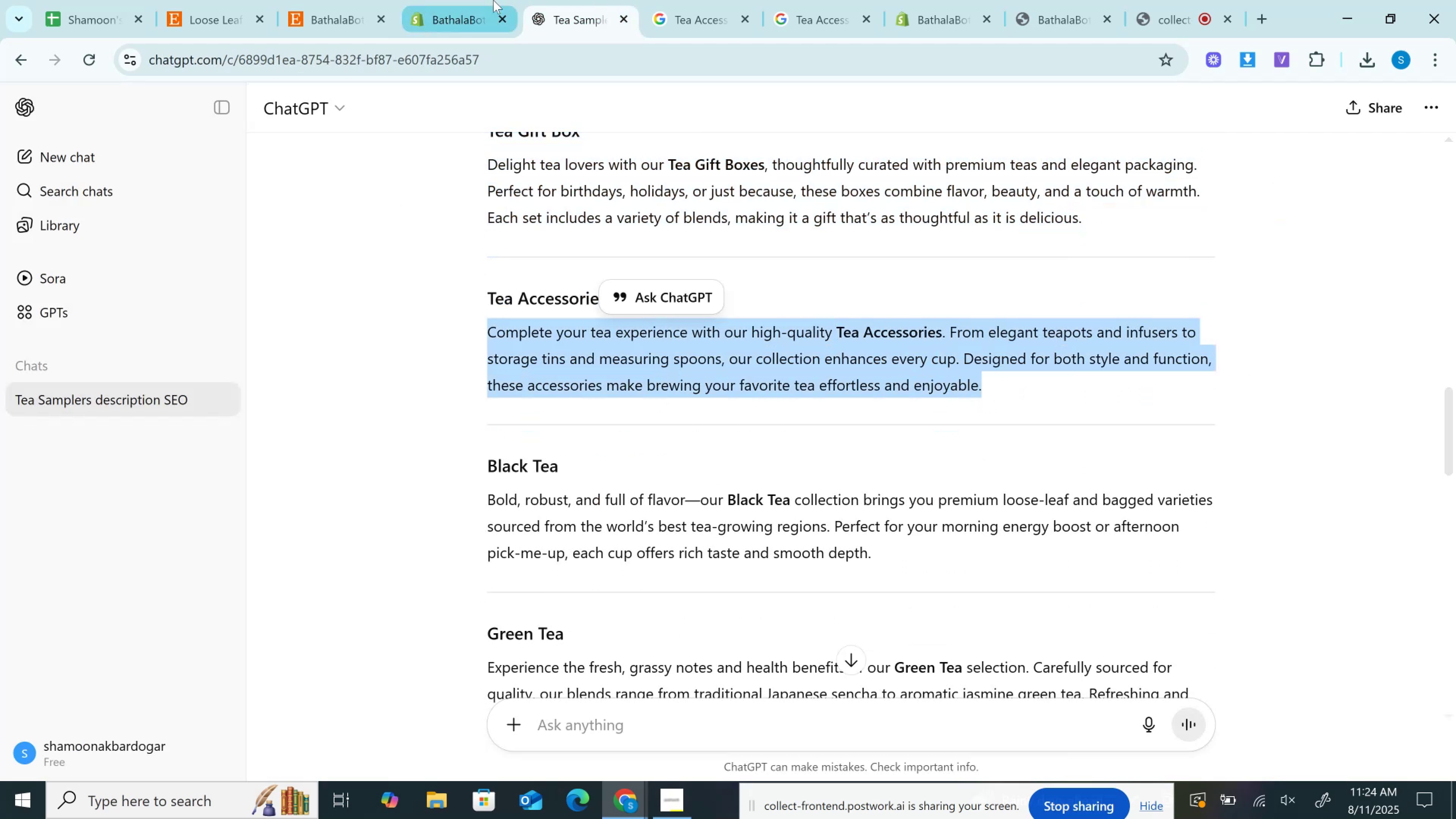 
left_click([493, 0])
 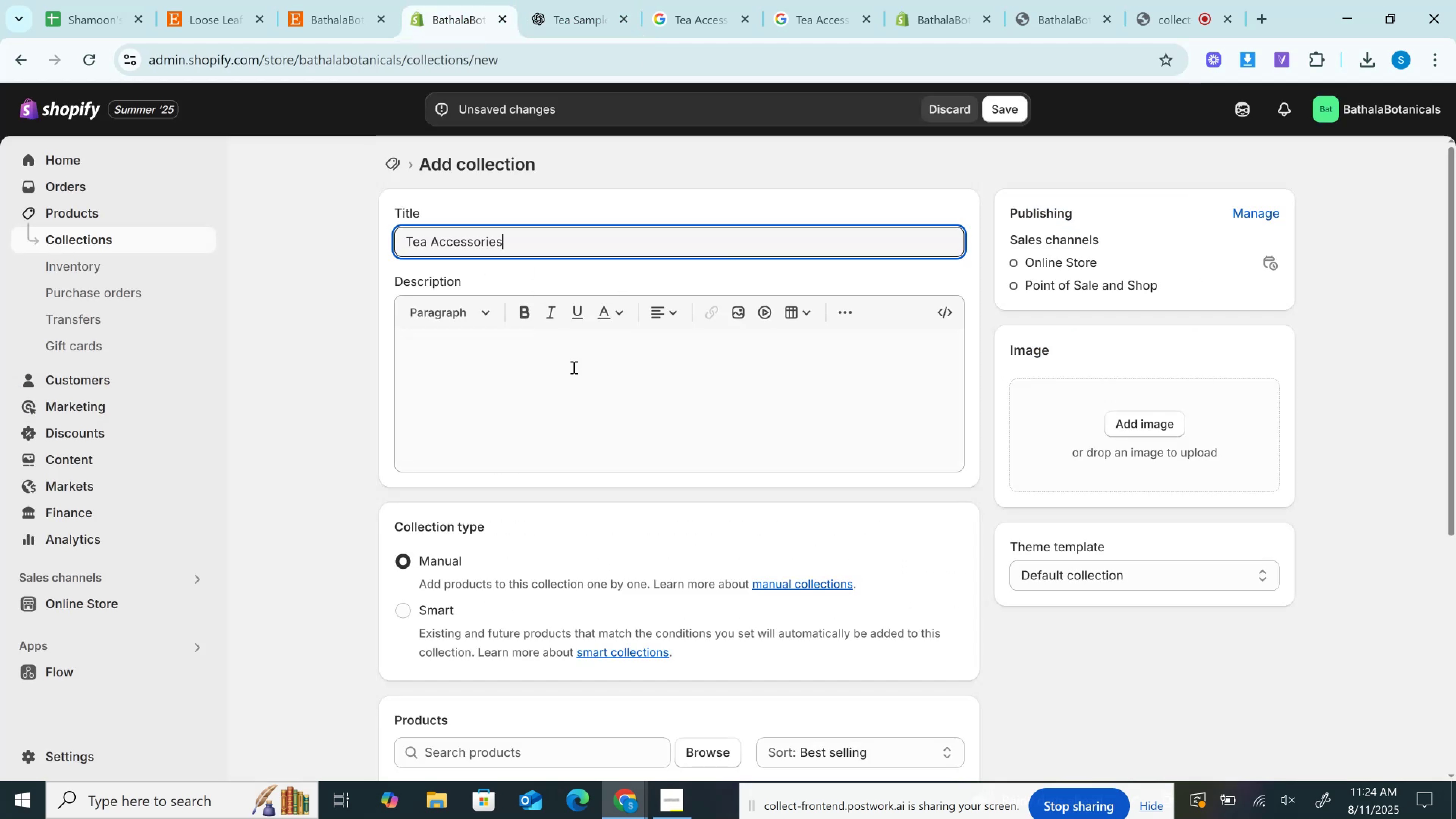 
left_click([573, 367])
 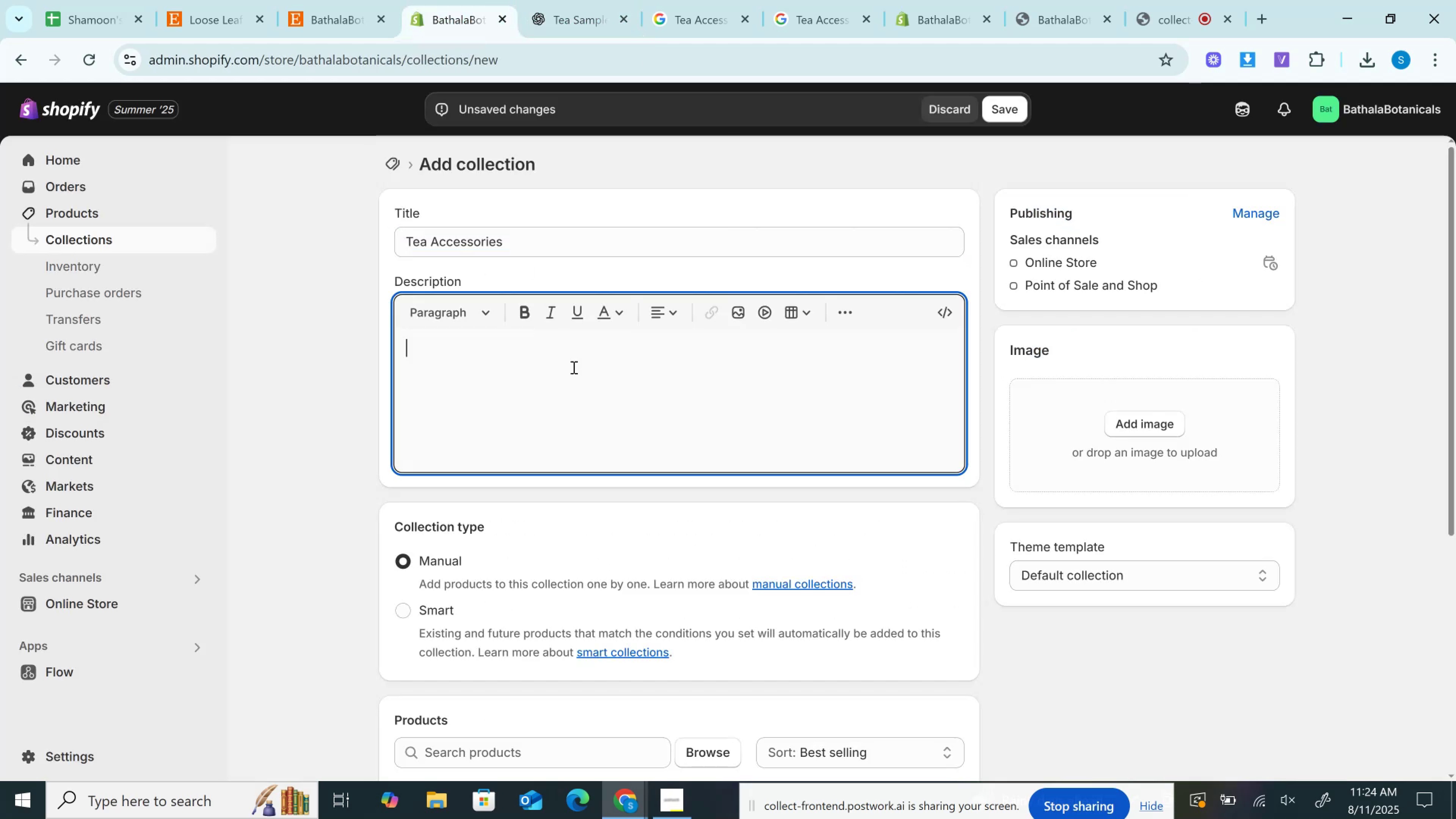 
key(Control+V)
 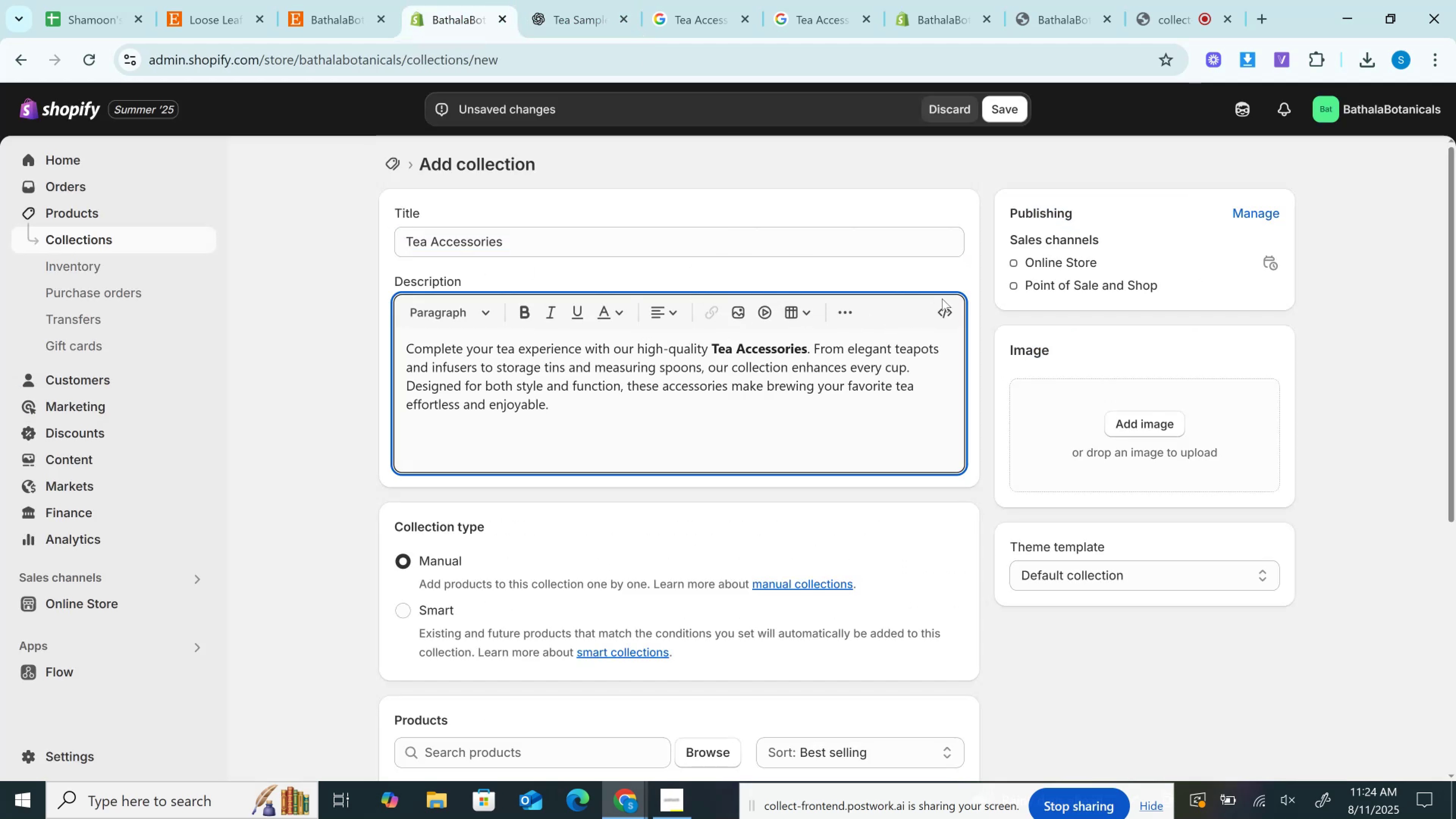 
left_click([957, 301])
 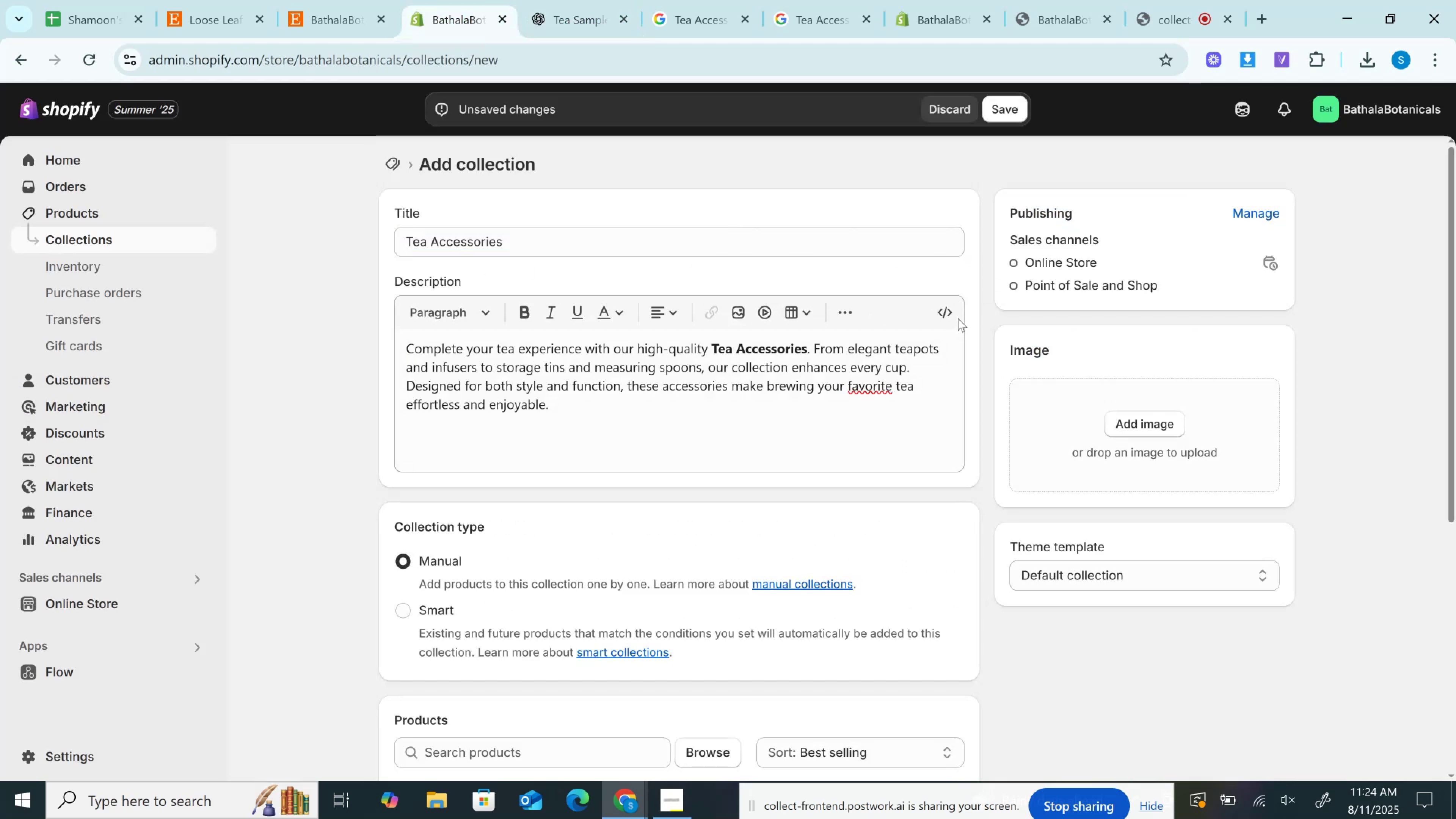 
left_click([948, 310])
 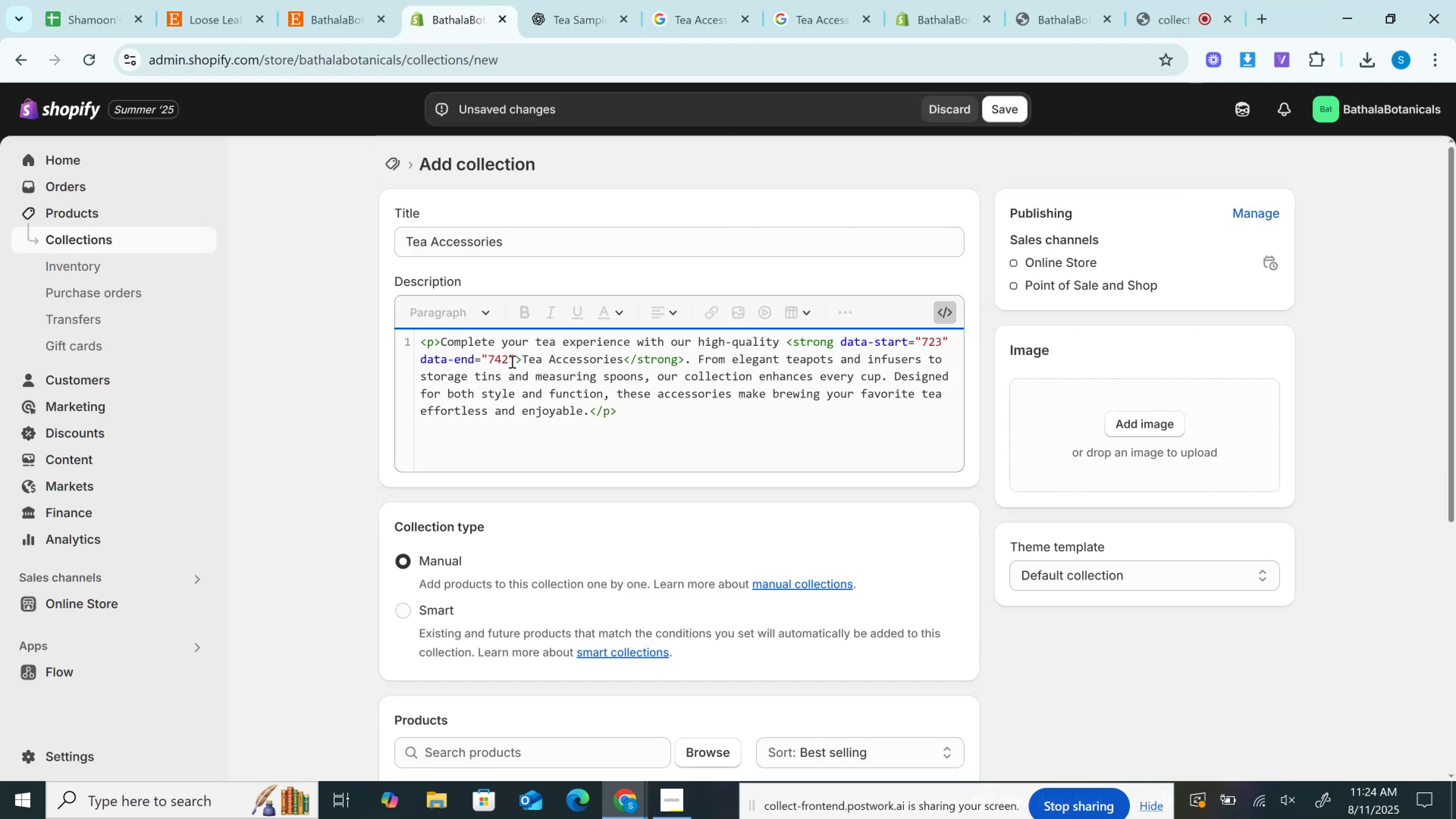 
left_click_drag(start_coordinate=[518, 357], to_coordinate=[842, 342])
 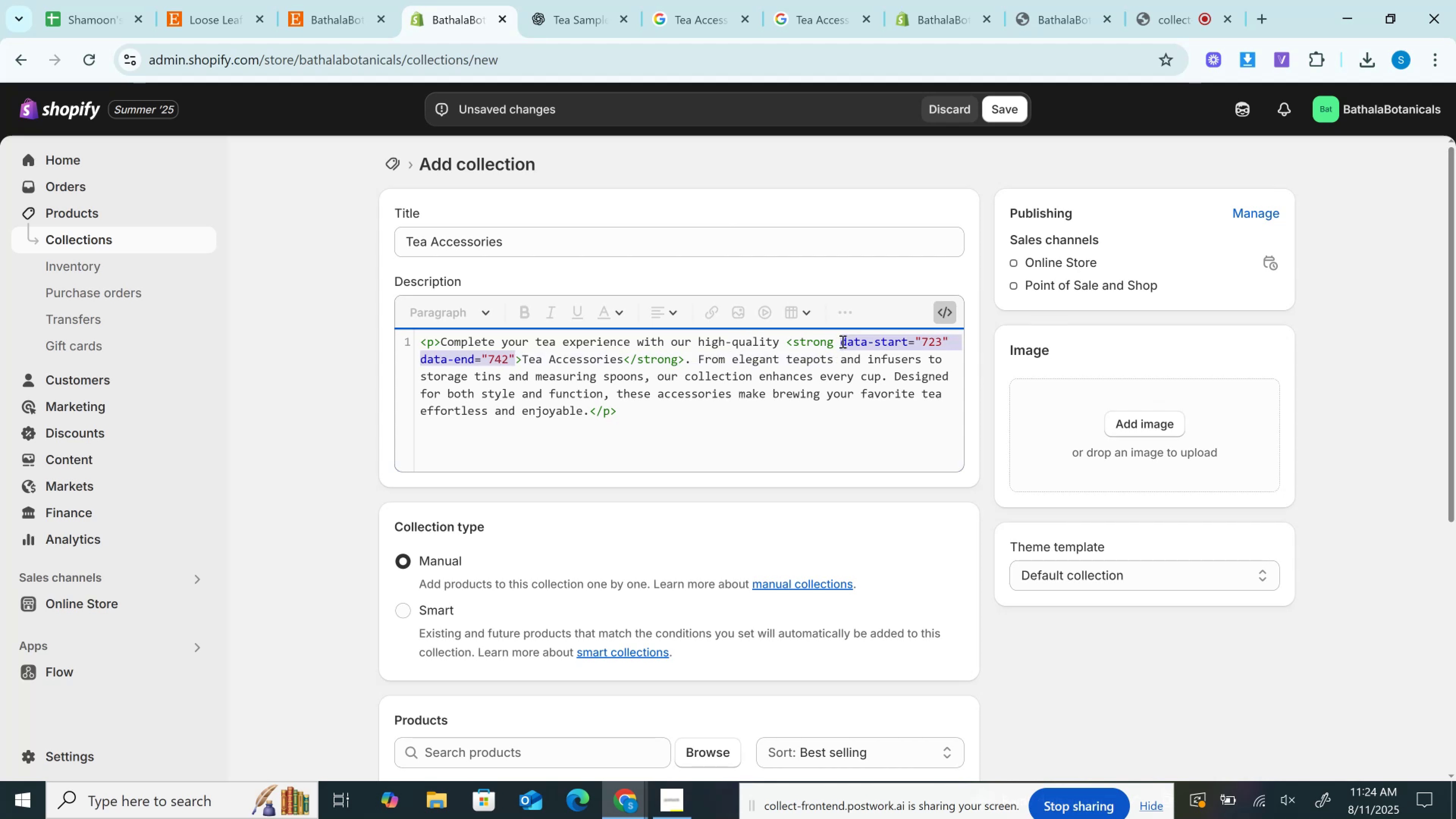 
key(Backspace)
 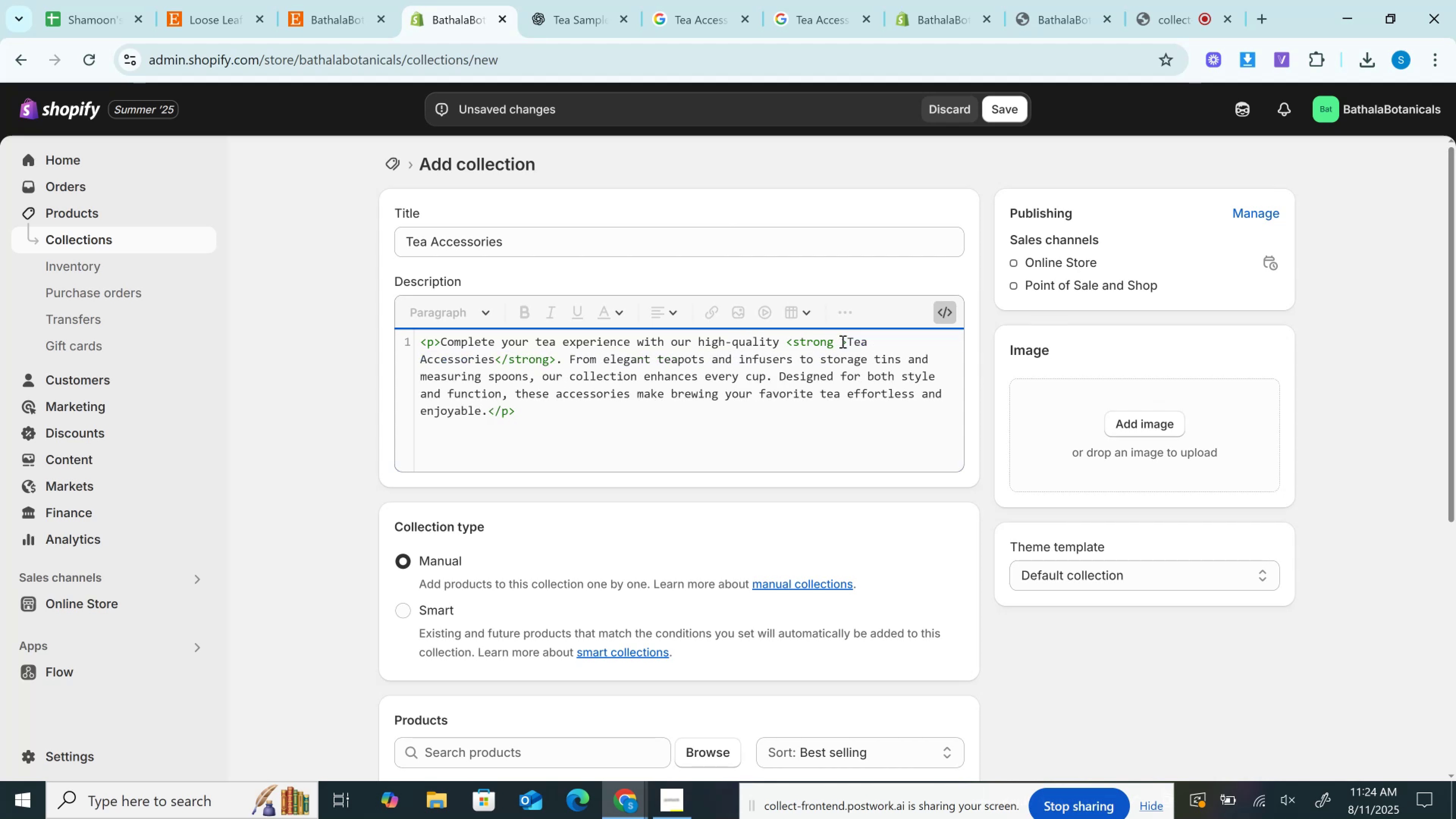 
key(Backspace)
 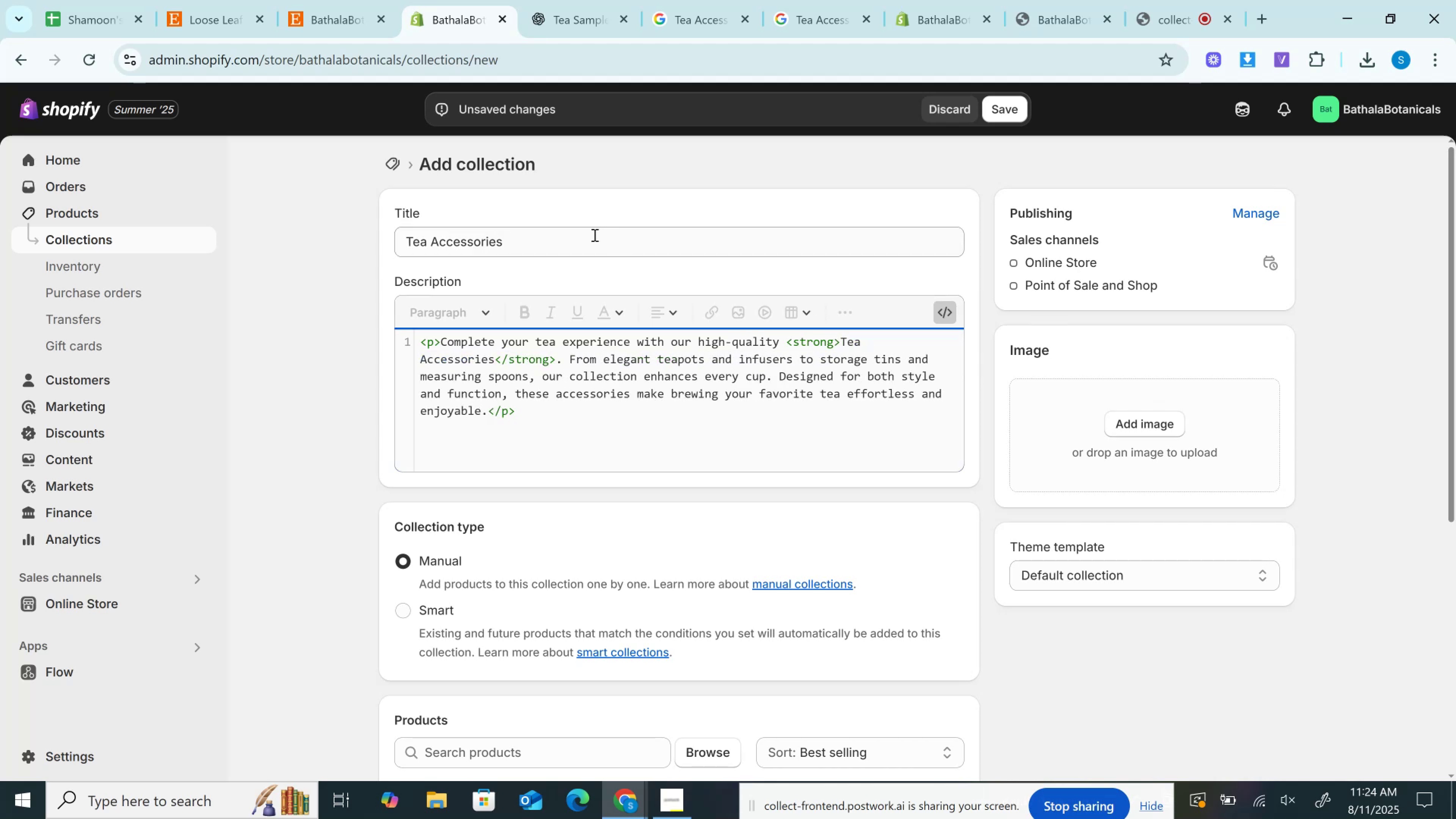 
left_click([593, 240])
 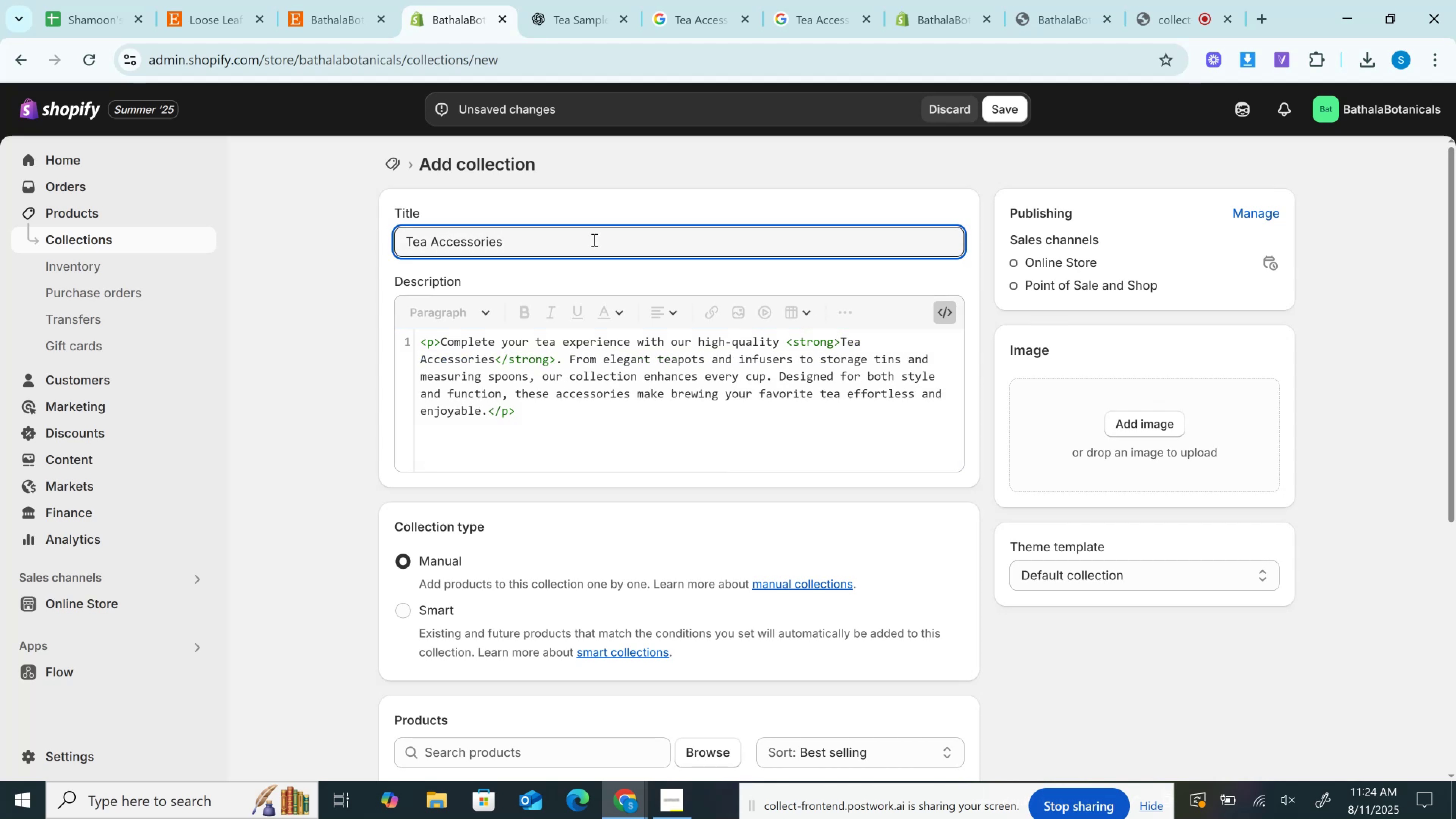 
key(Control+A)
 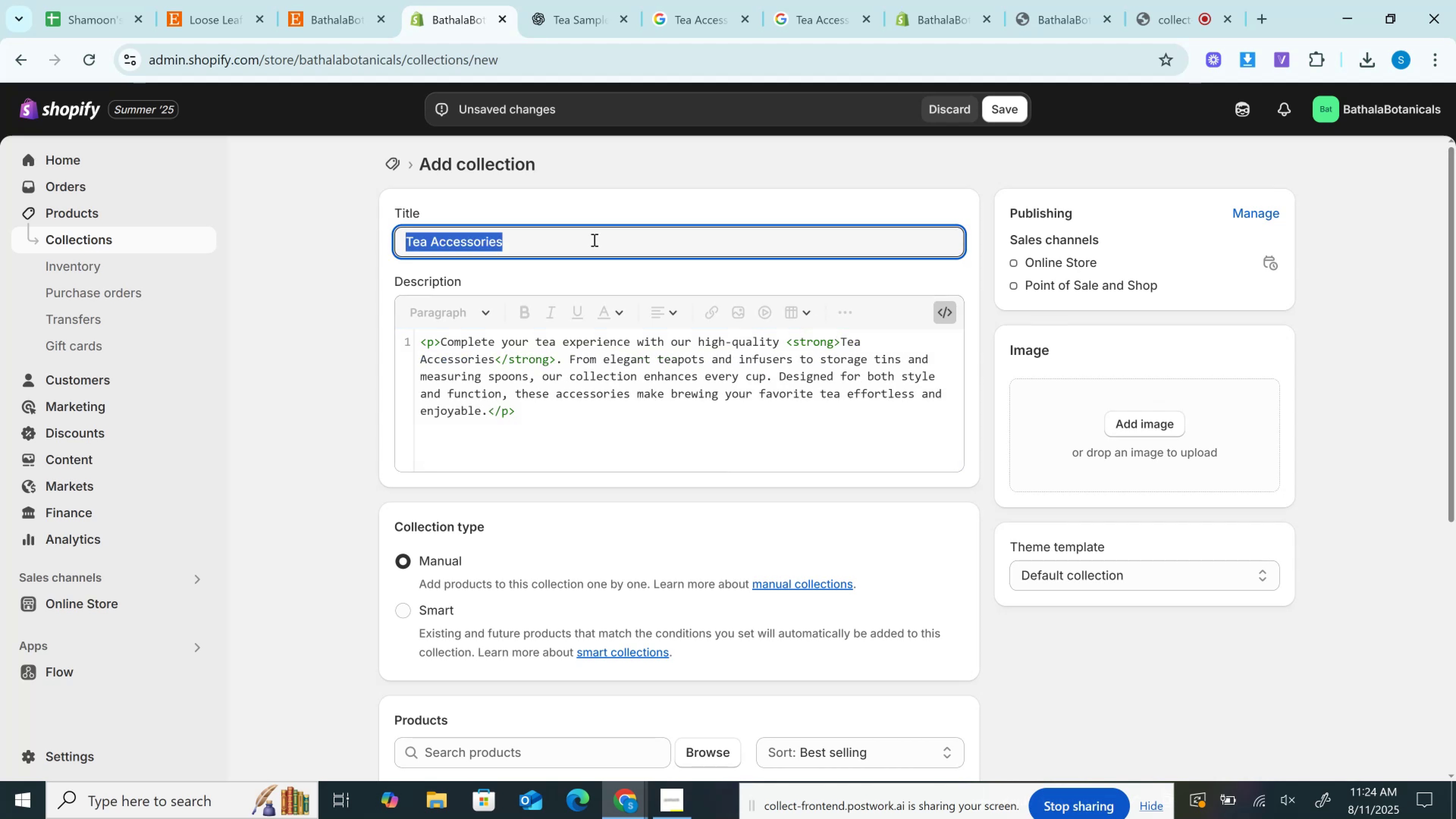 
key(Control+C)
 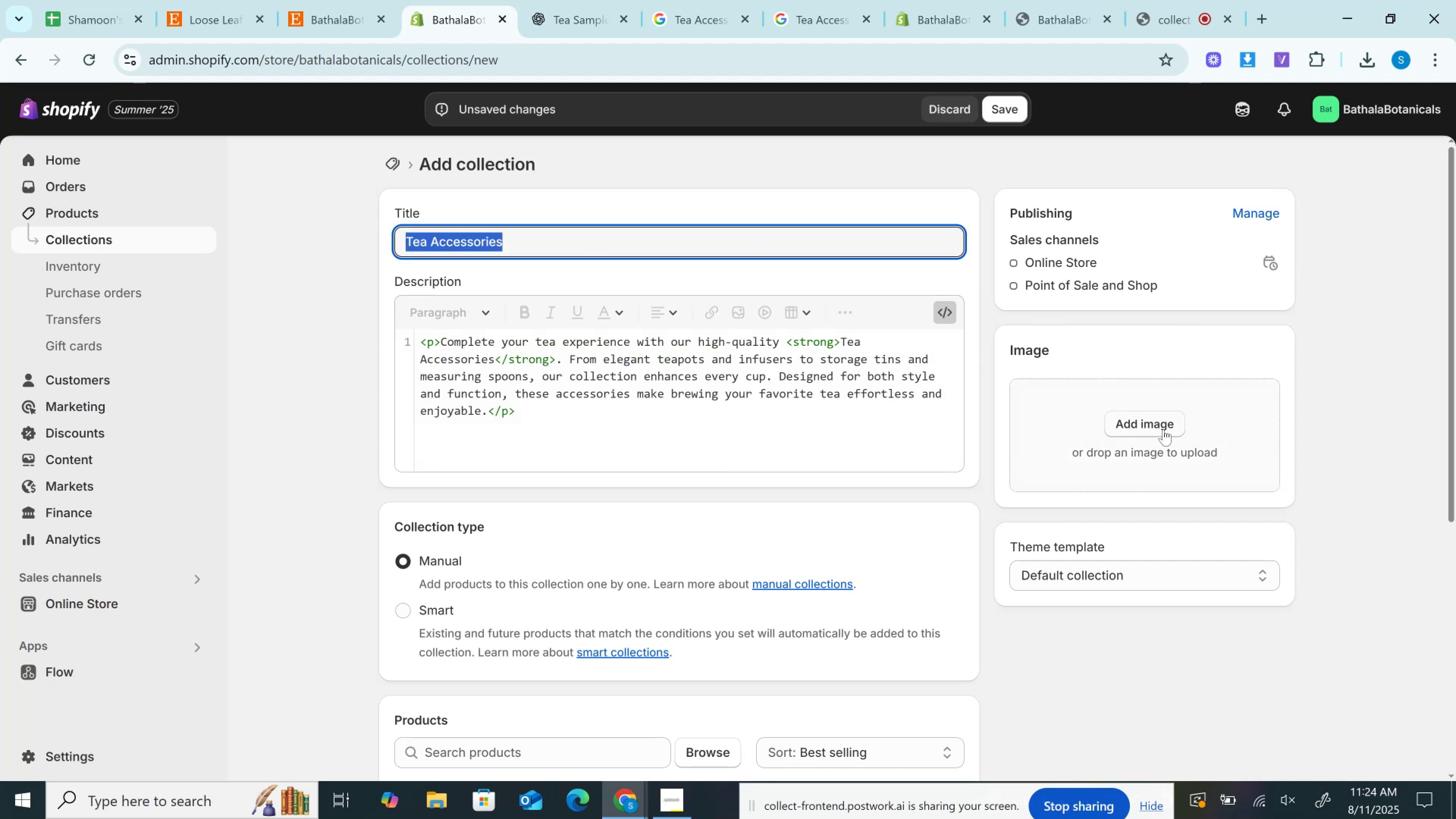 
left_click([1163, 430])
 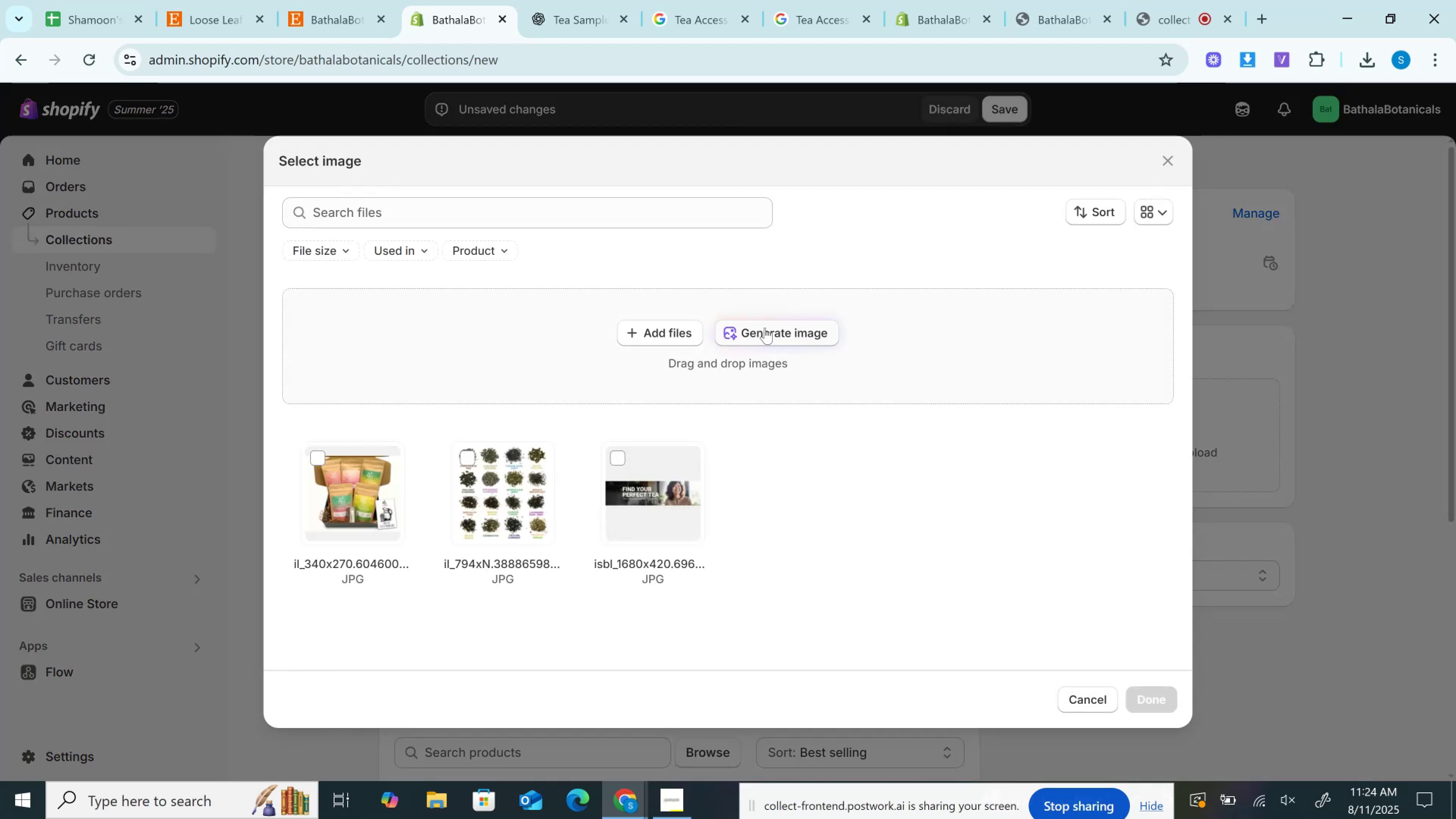 
left_click([765, 328])
 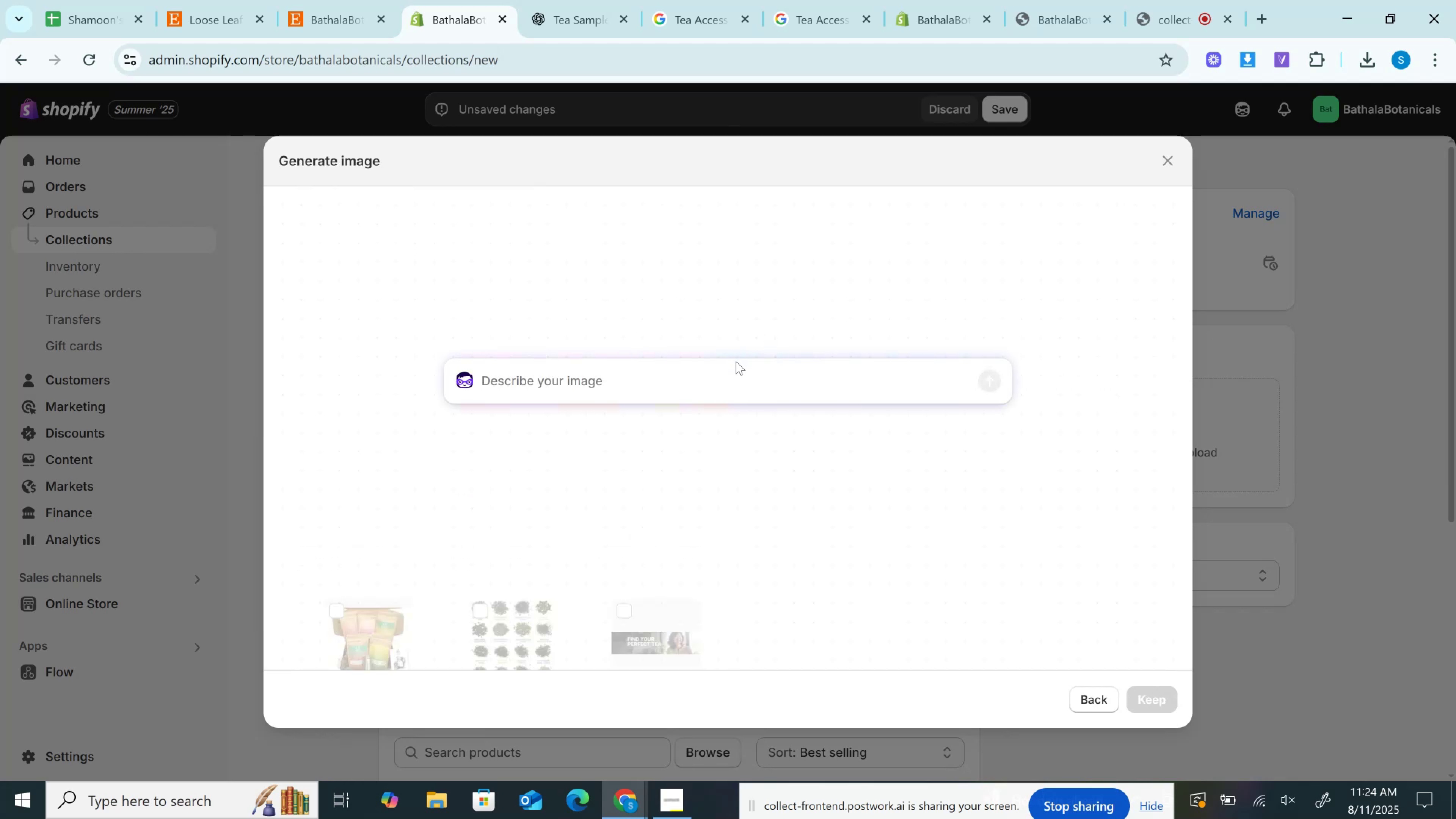 
key(Control+V)
 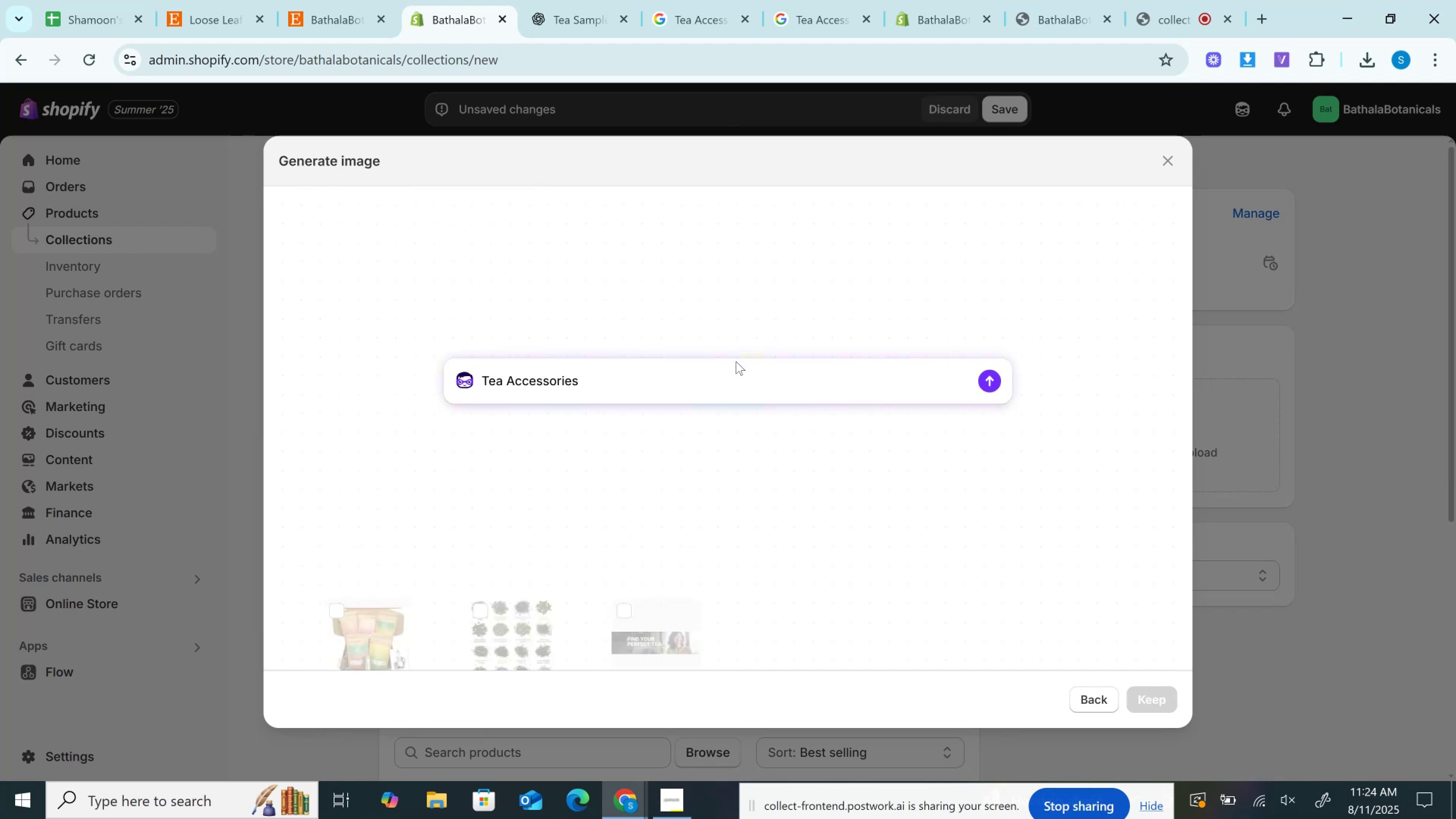 
key(Enter)
 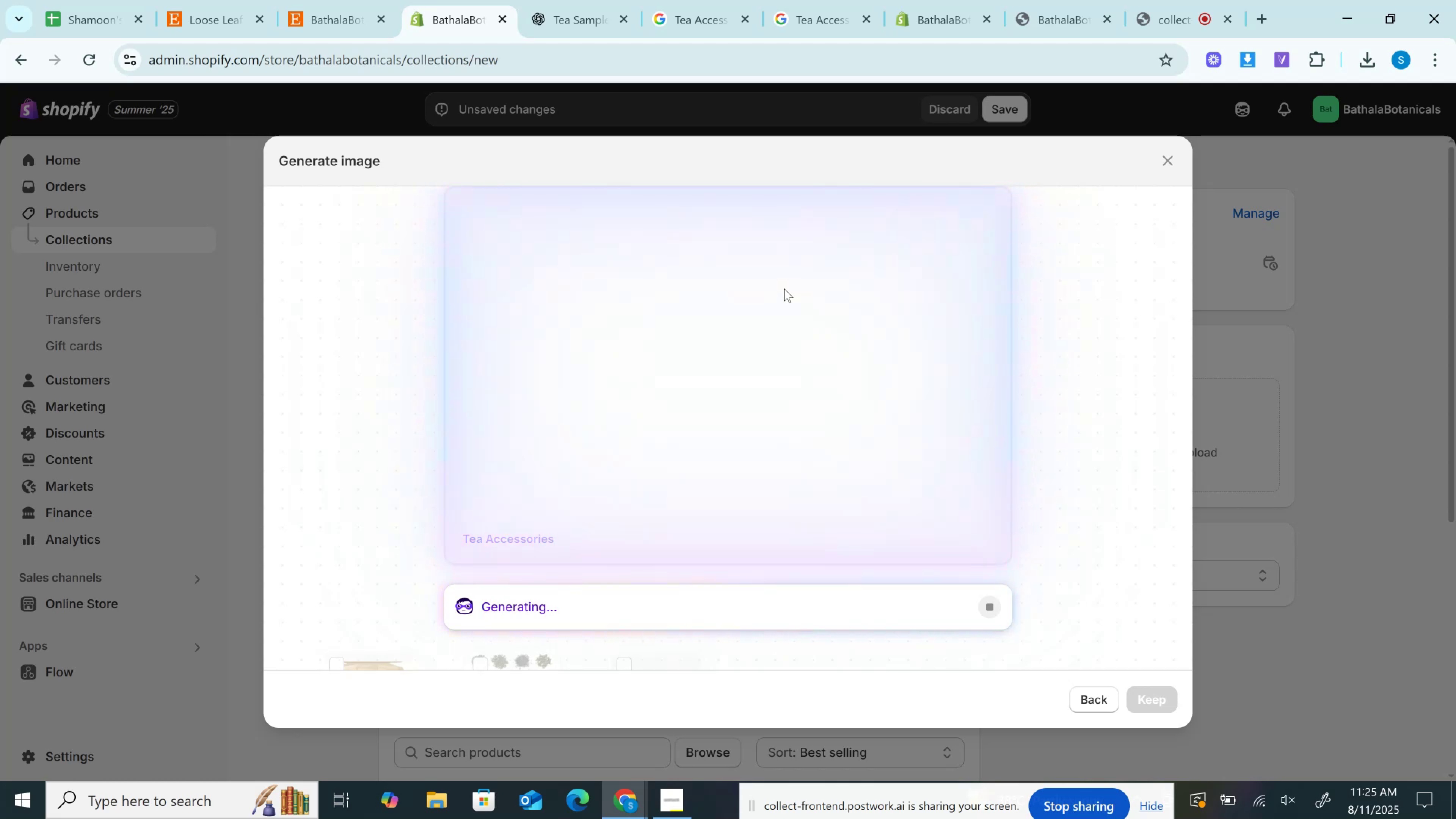 
wait(67.03)
 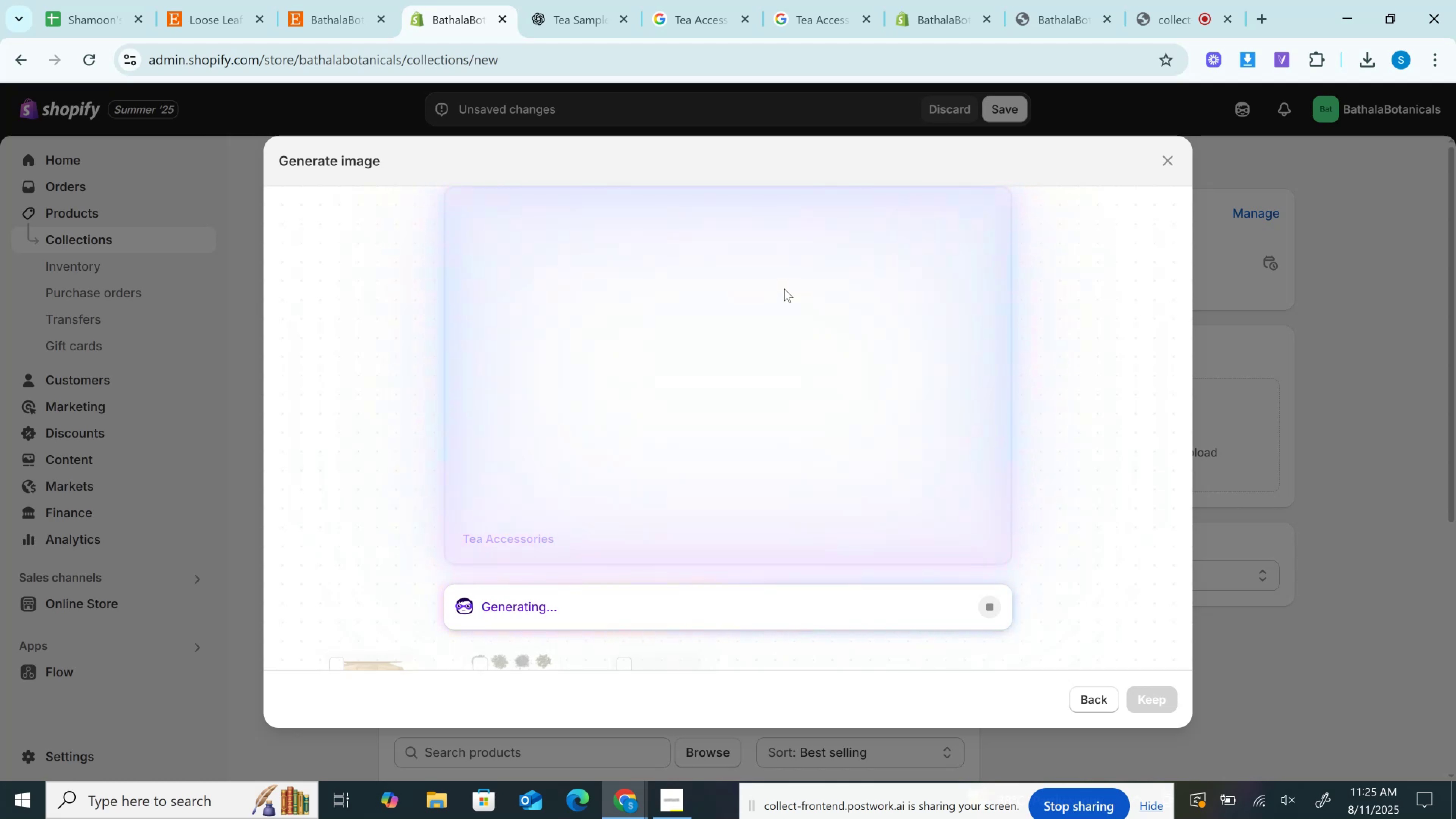 
scroll: coordinate [887, 375], scroll_direction: down, amount: 1.0
 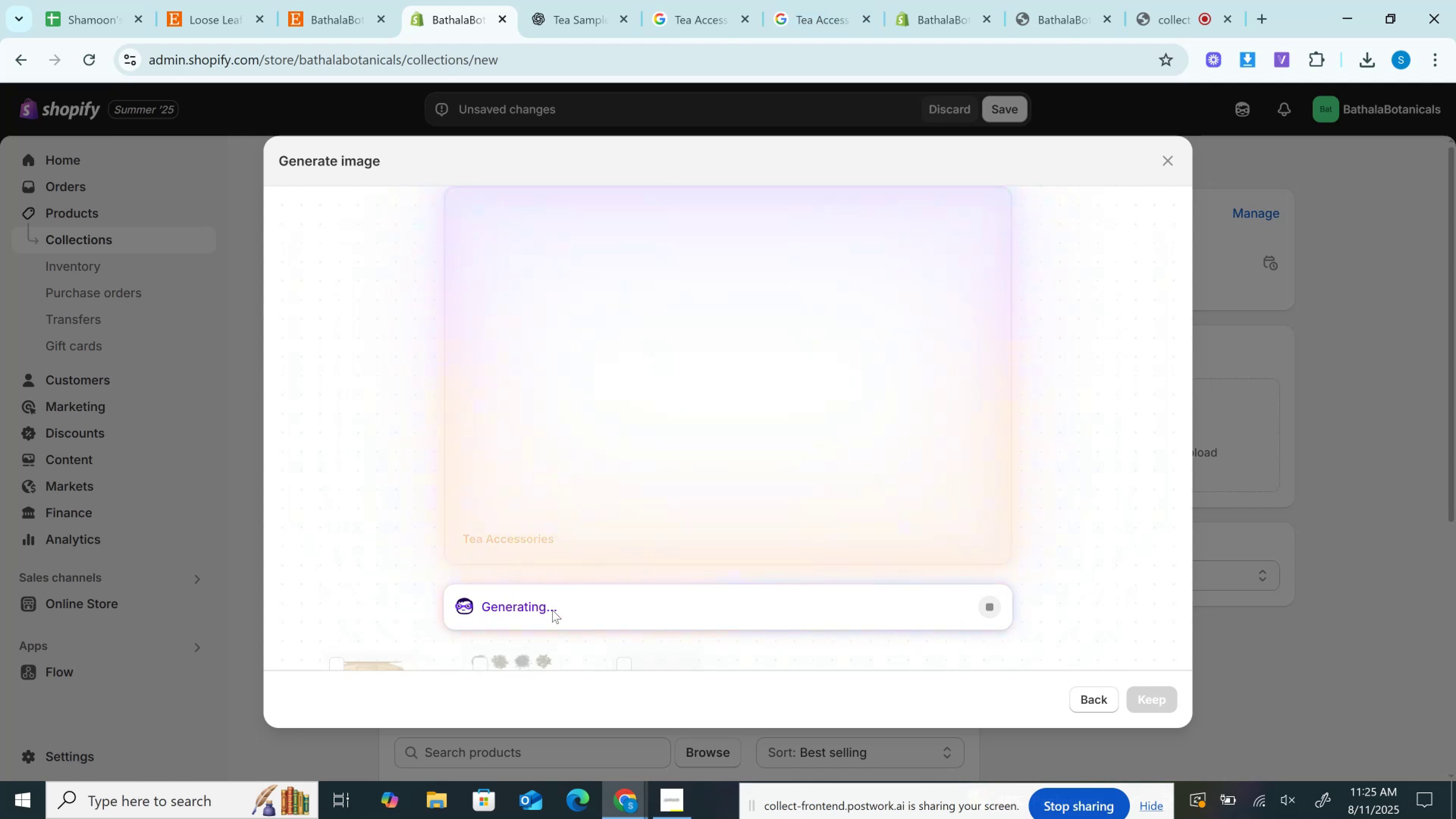 
left_click([540, 606])
 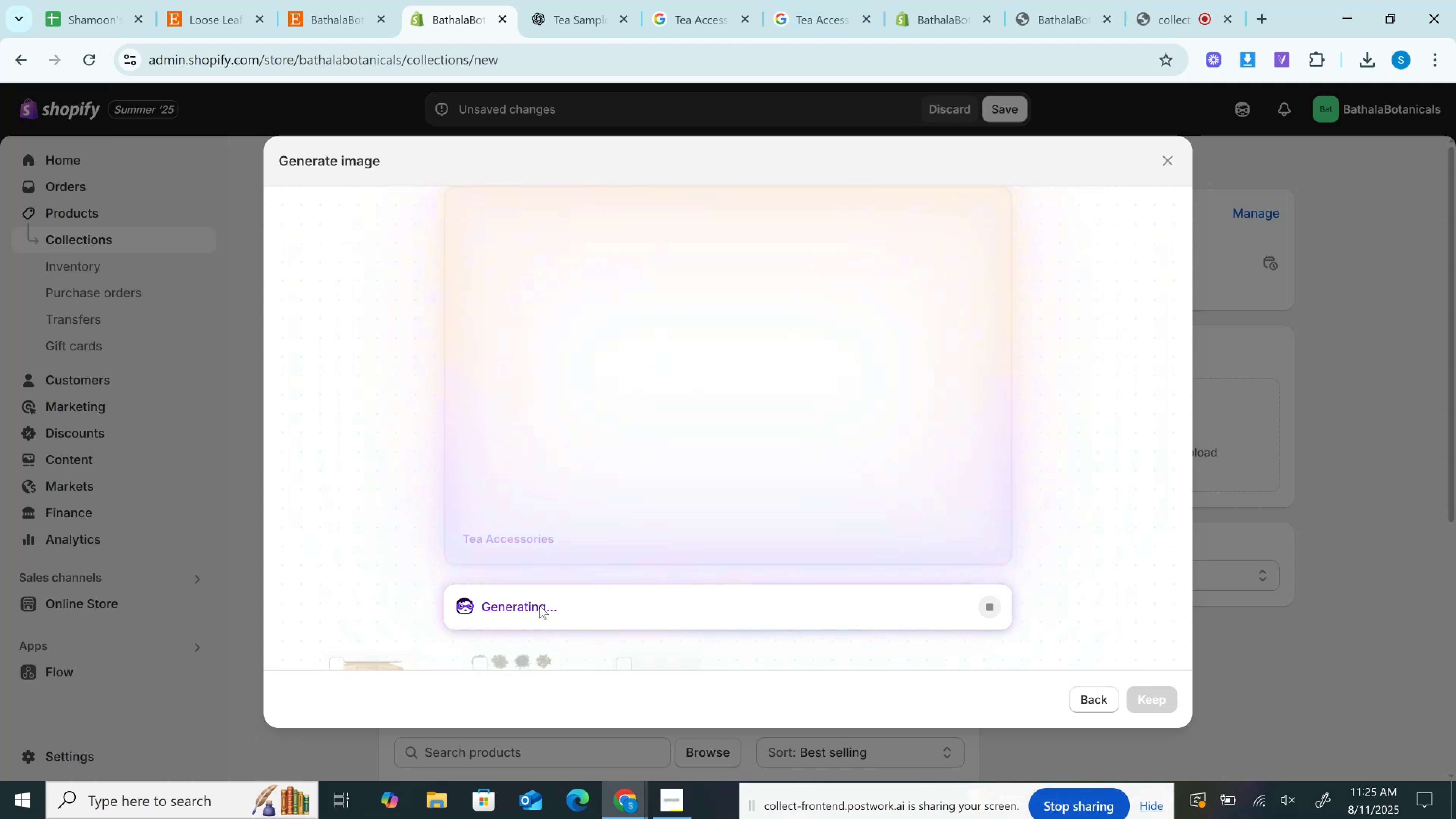 
scroll: coordinate [598, 566], scroll_direction: down, amount: 3.0
 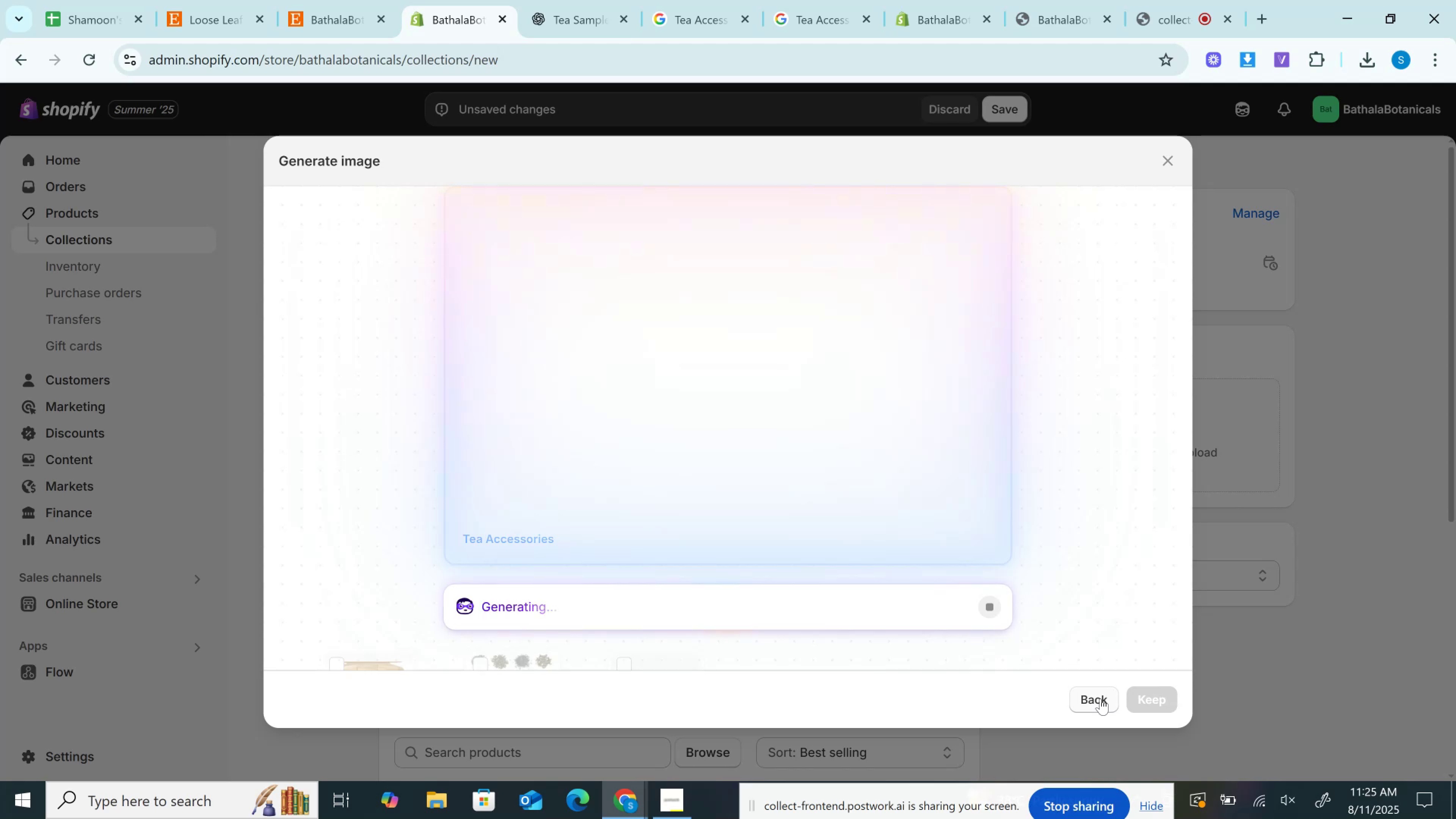 
left_click([1100, 698])
 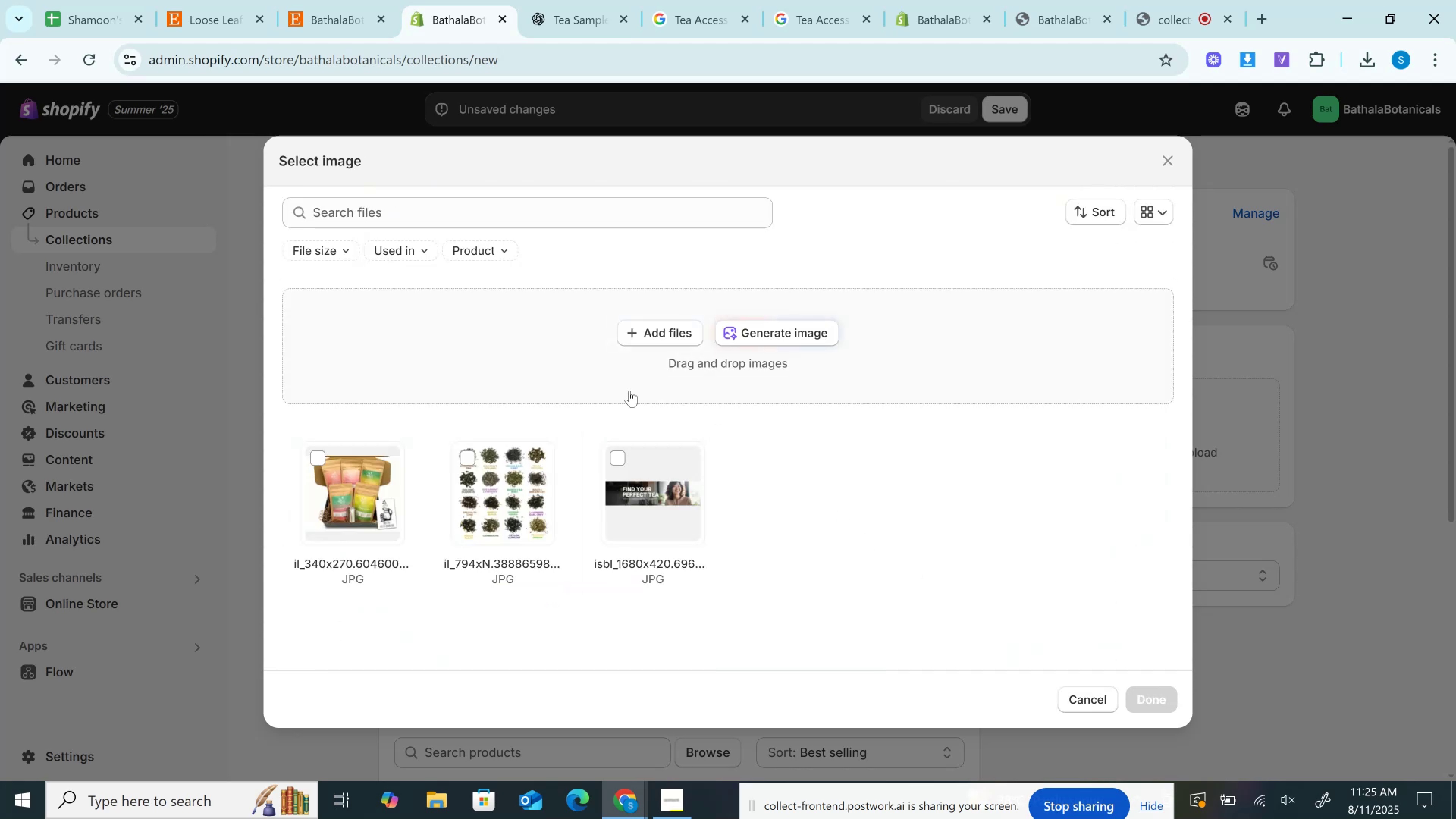 
left_click([607, 388])
 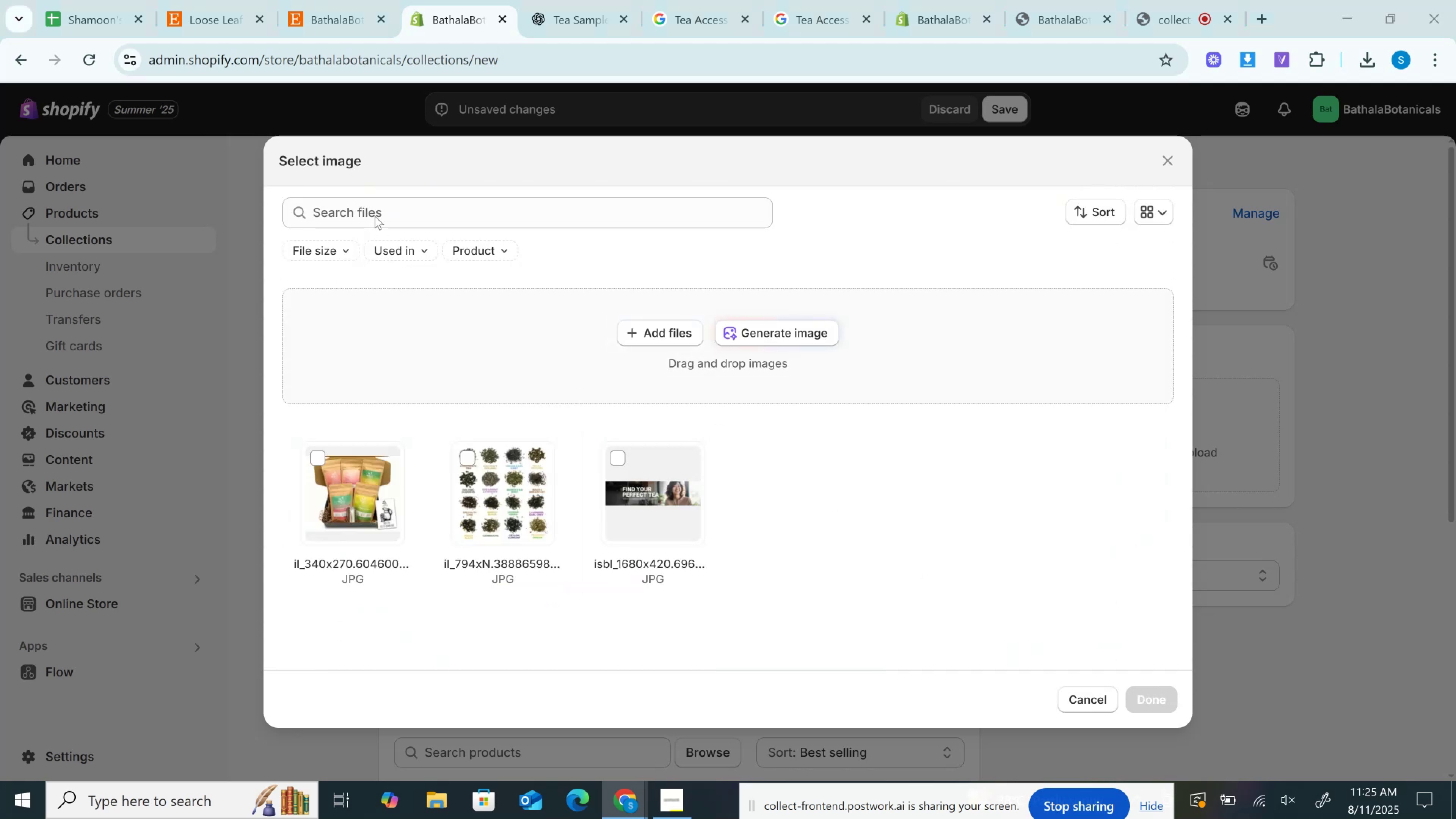 
left_click_drag(start_coordinate=[372, 209], to_coordinate=[577, 258])
 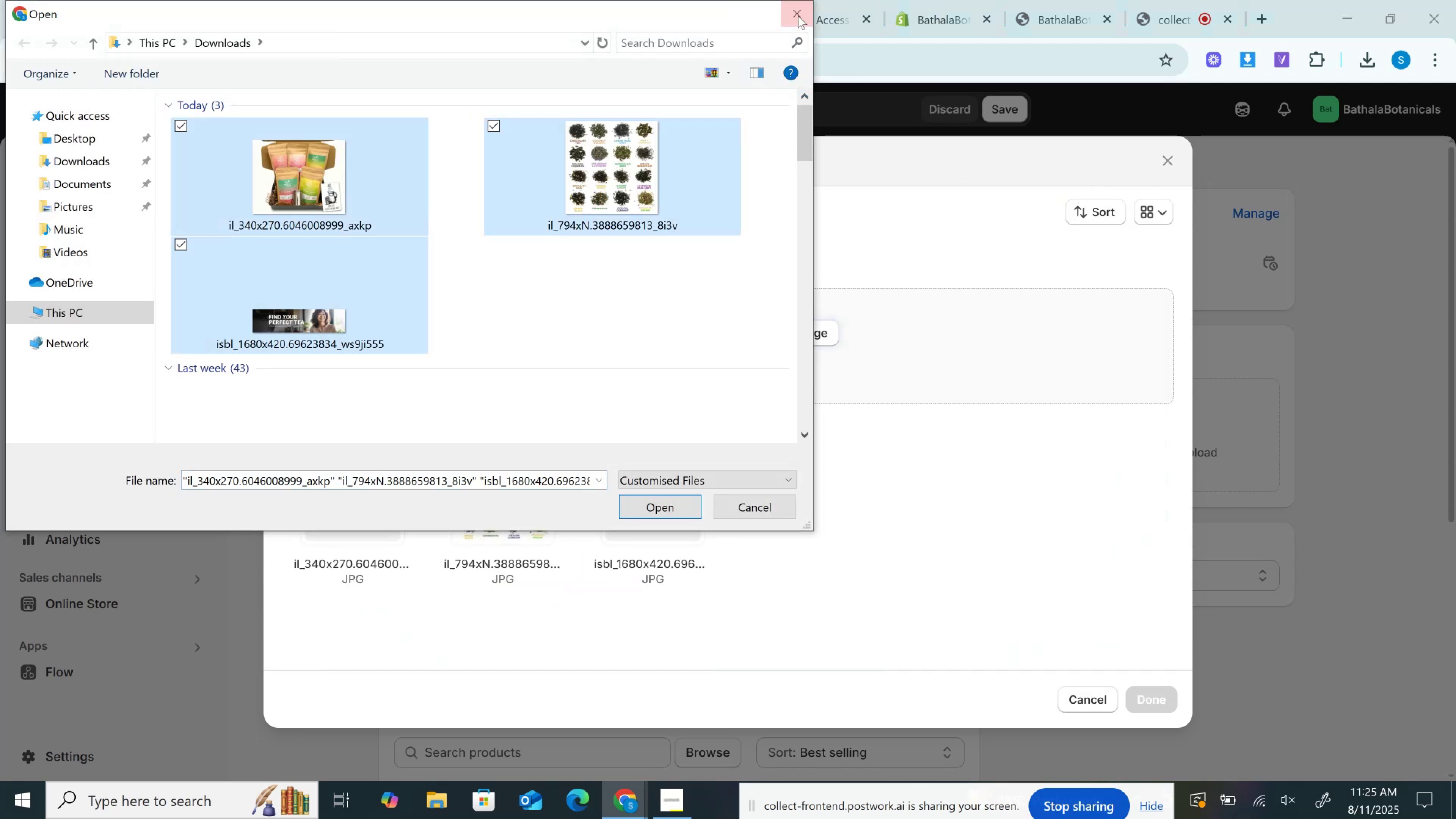 
left_click([797, 19])
 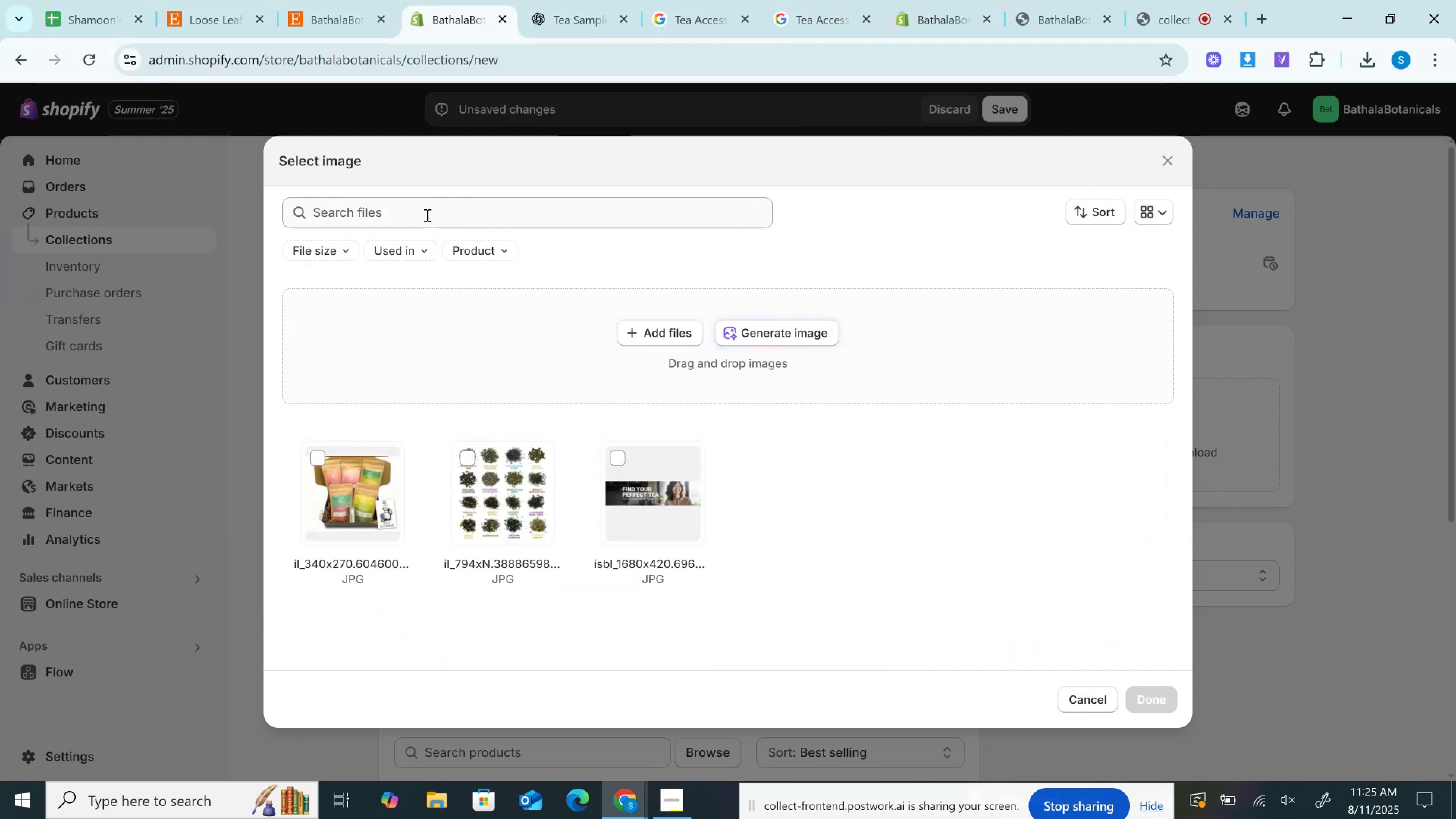 
left_click([426, 215])
 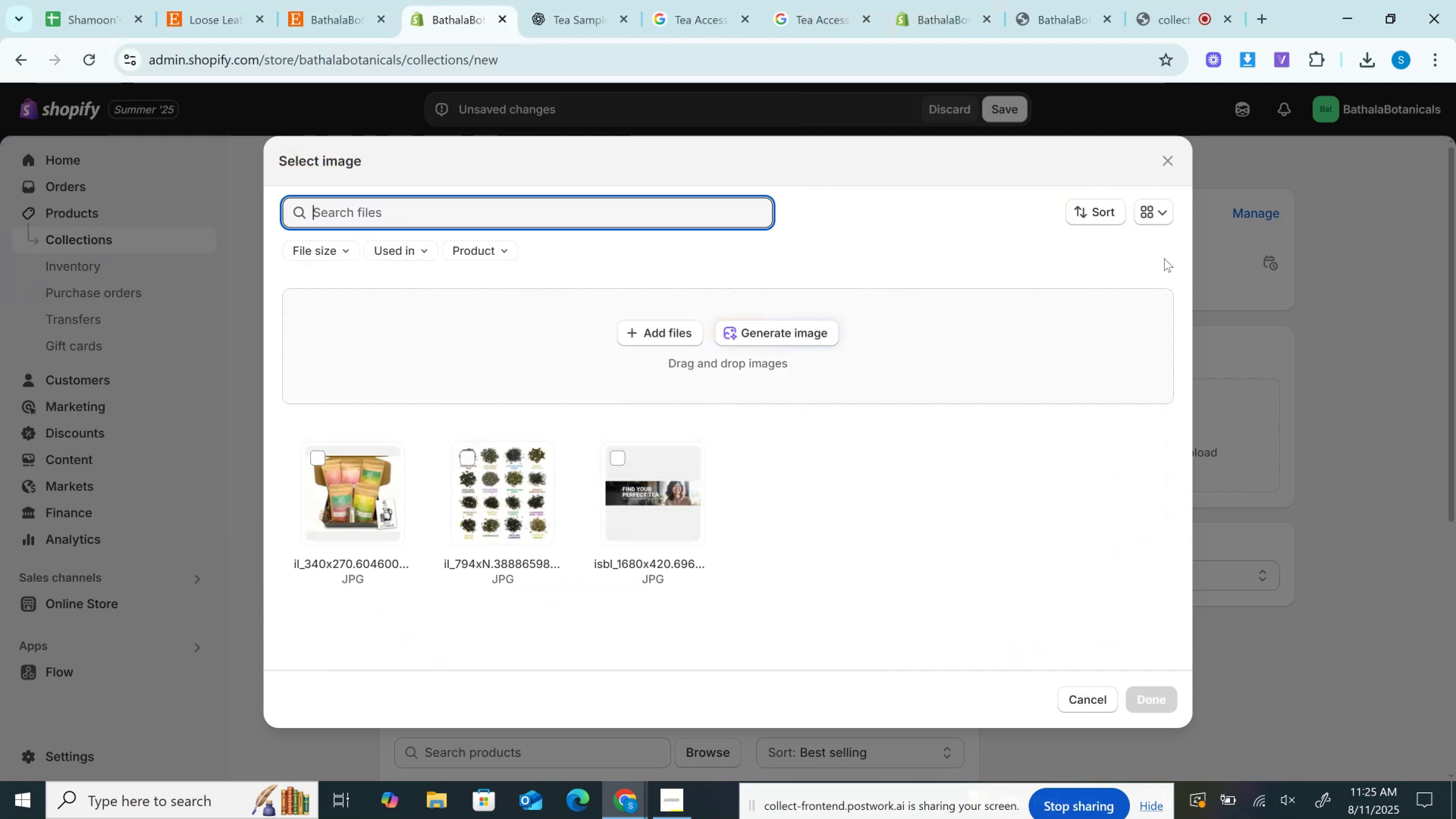 
left_click([1156, 205])
 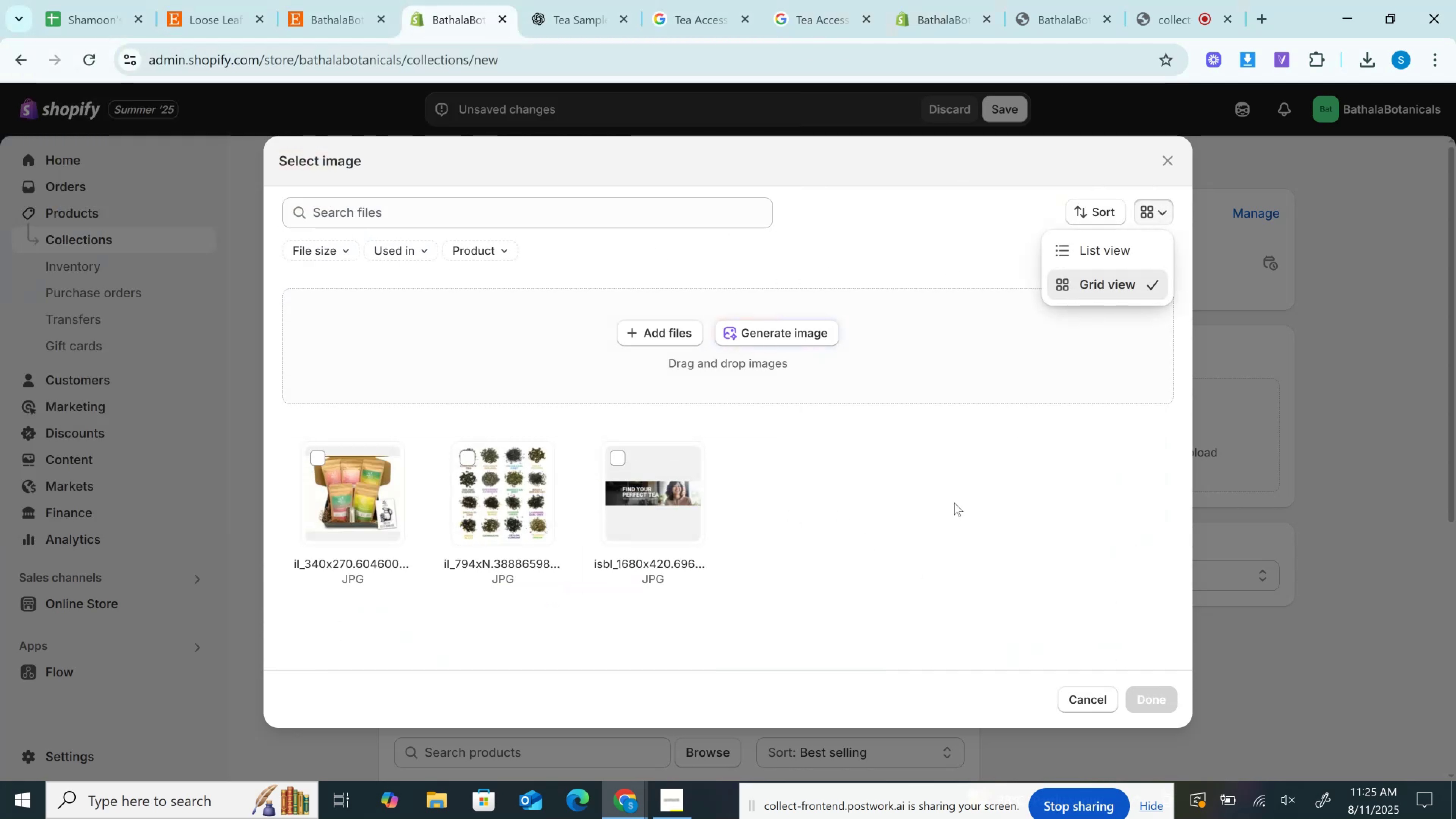 
left_click([931, 538])
 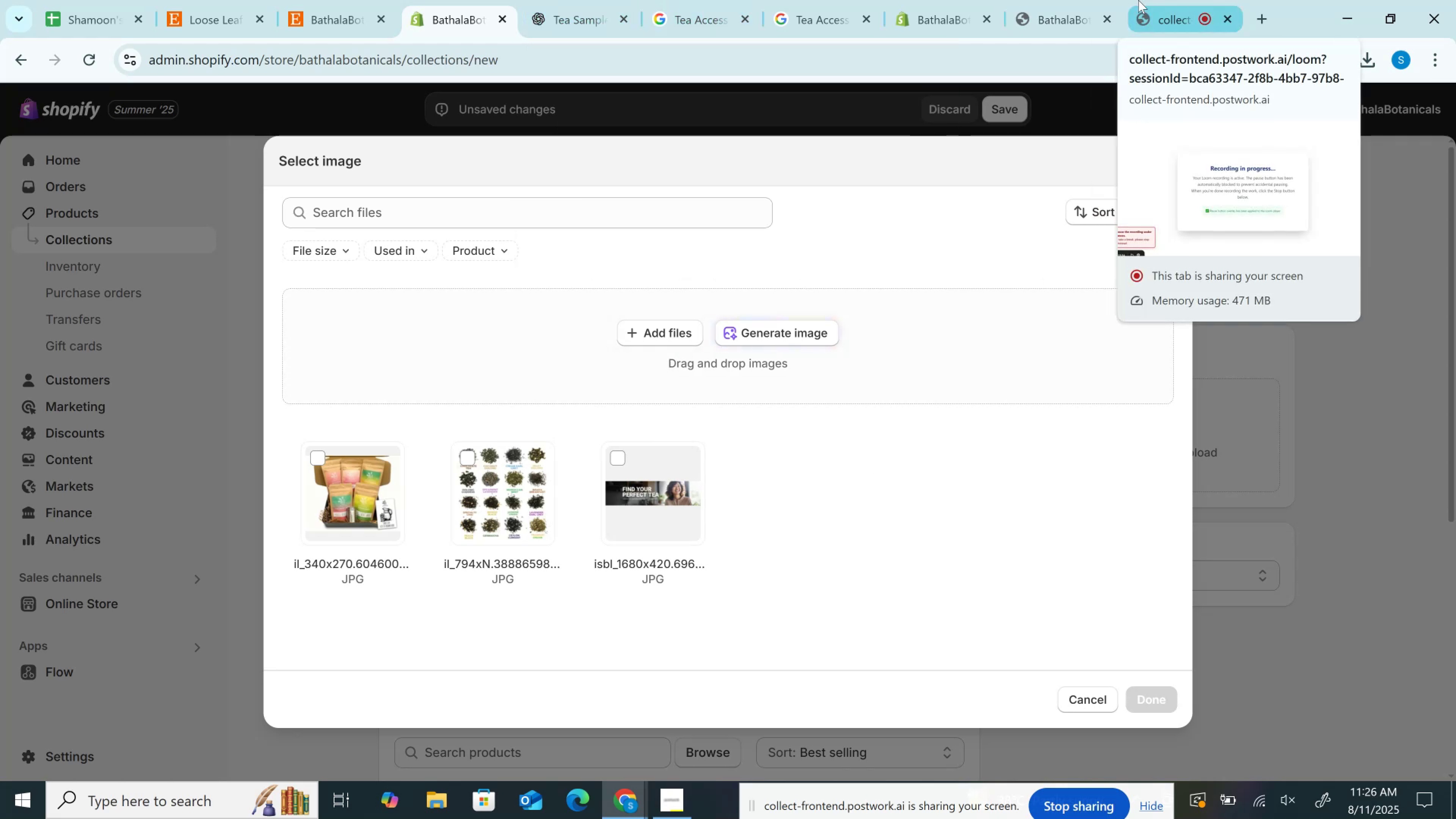 
wait(7.67)
 